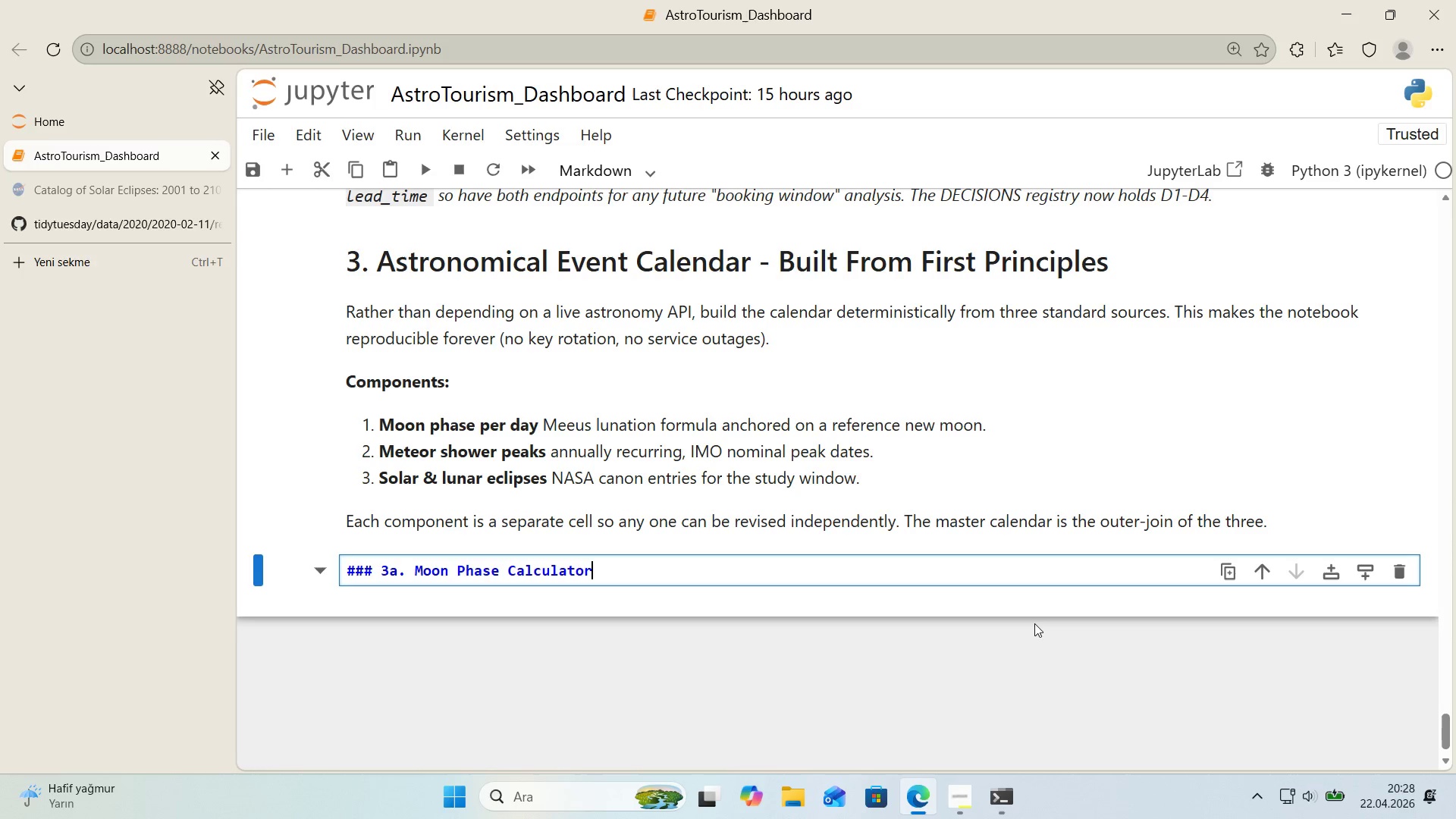 
key(Enter)
 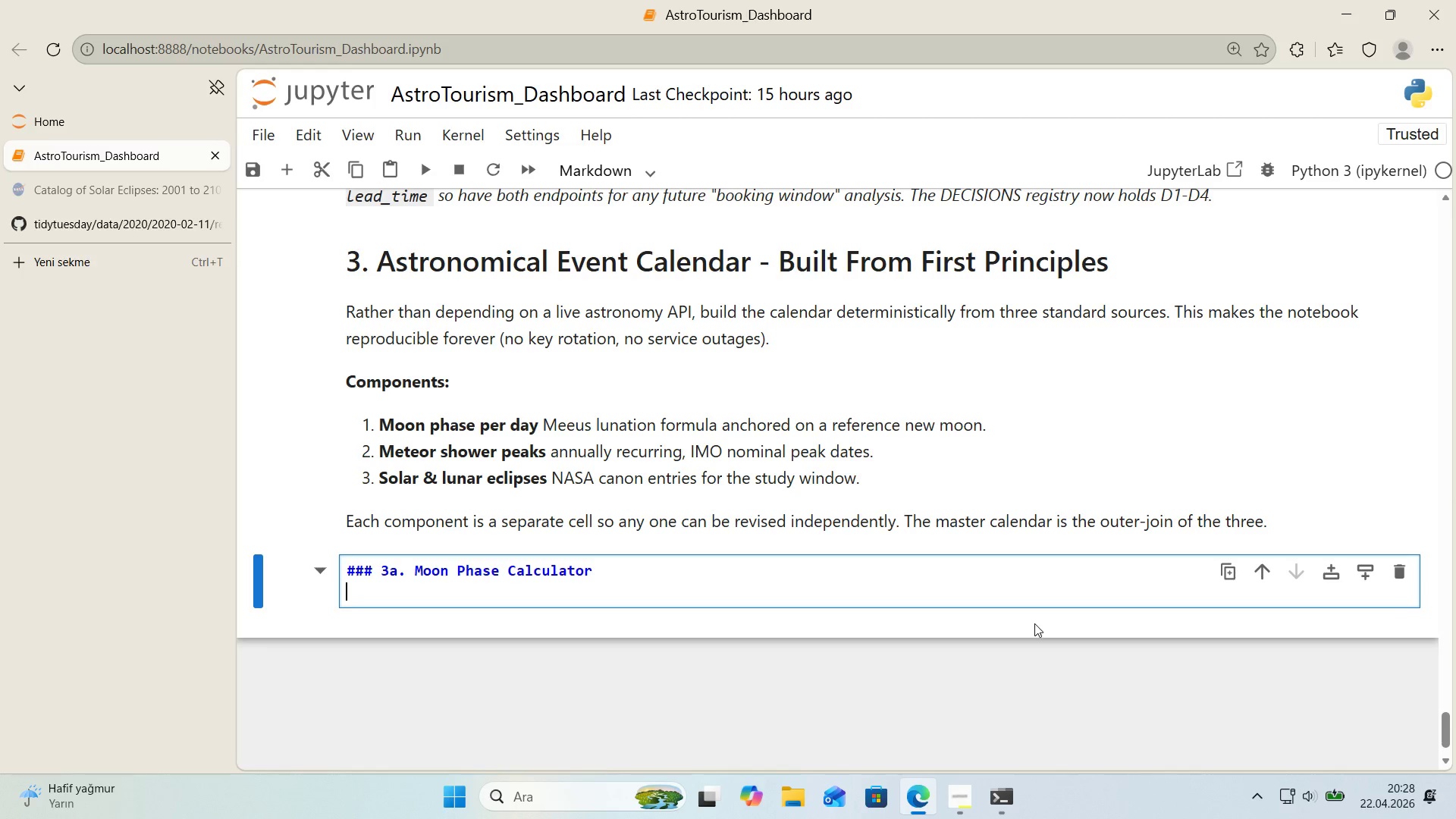 
key(Enter)
 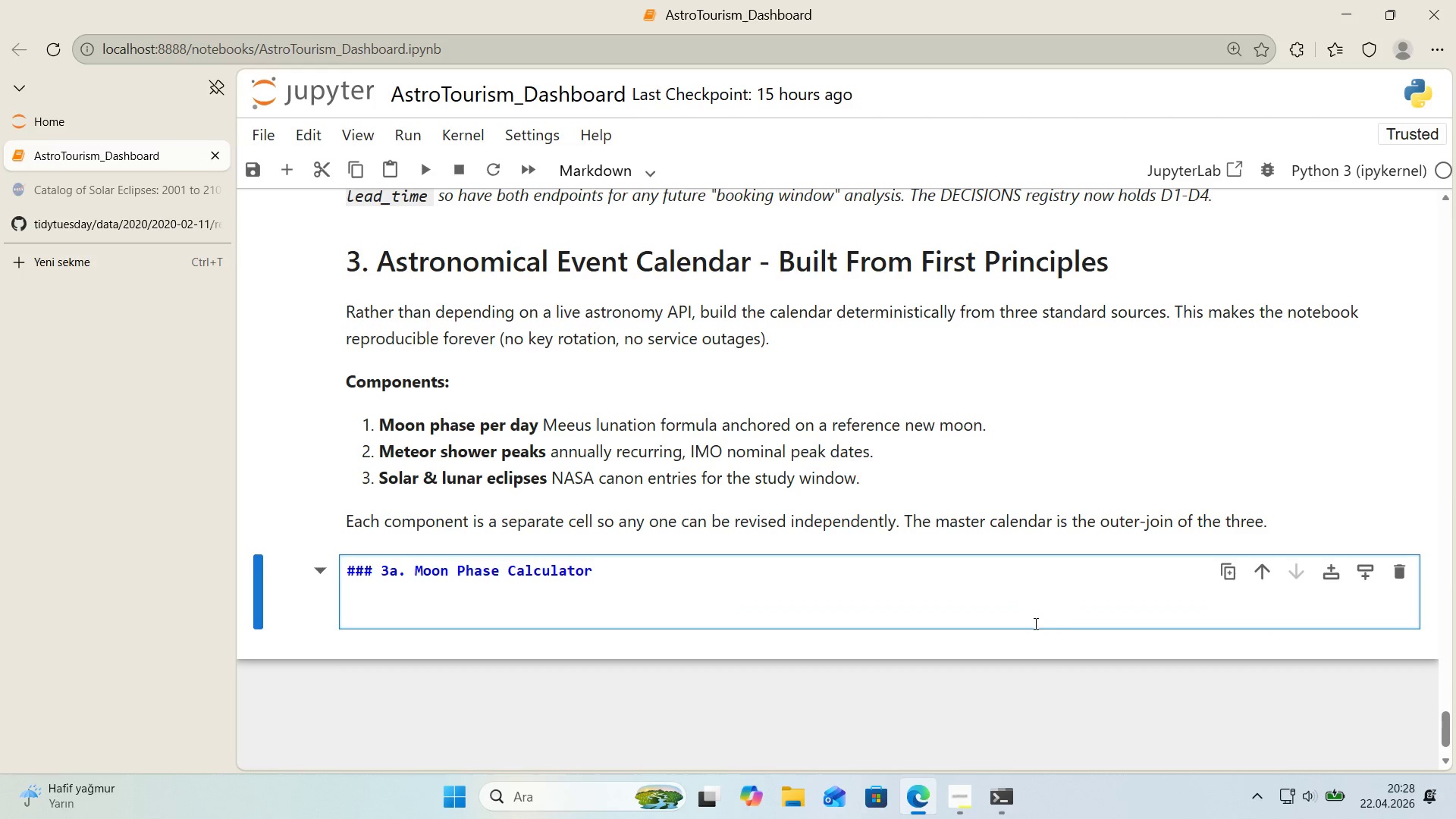 
type(**Dec's'on D5 - Phase b'nn'ng.** The cont'nuous )
 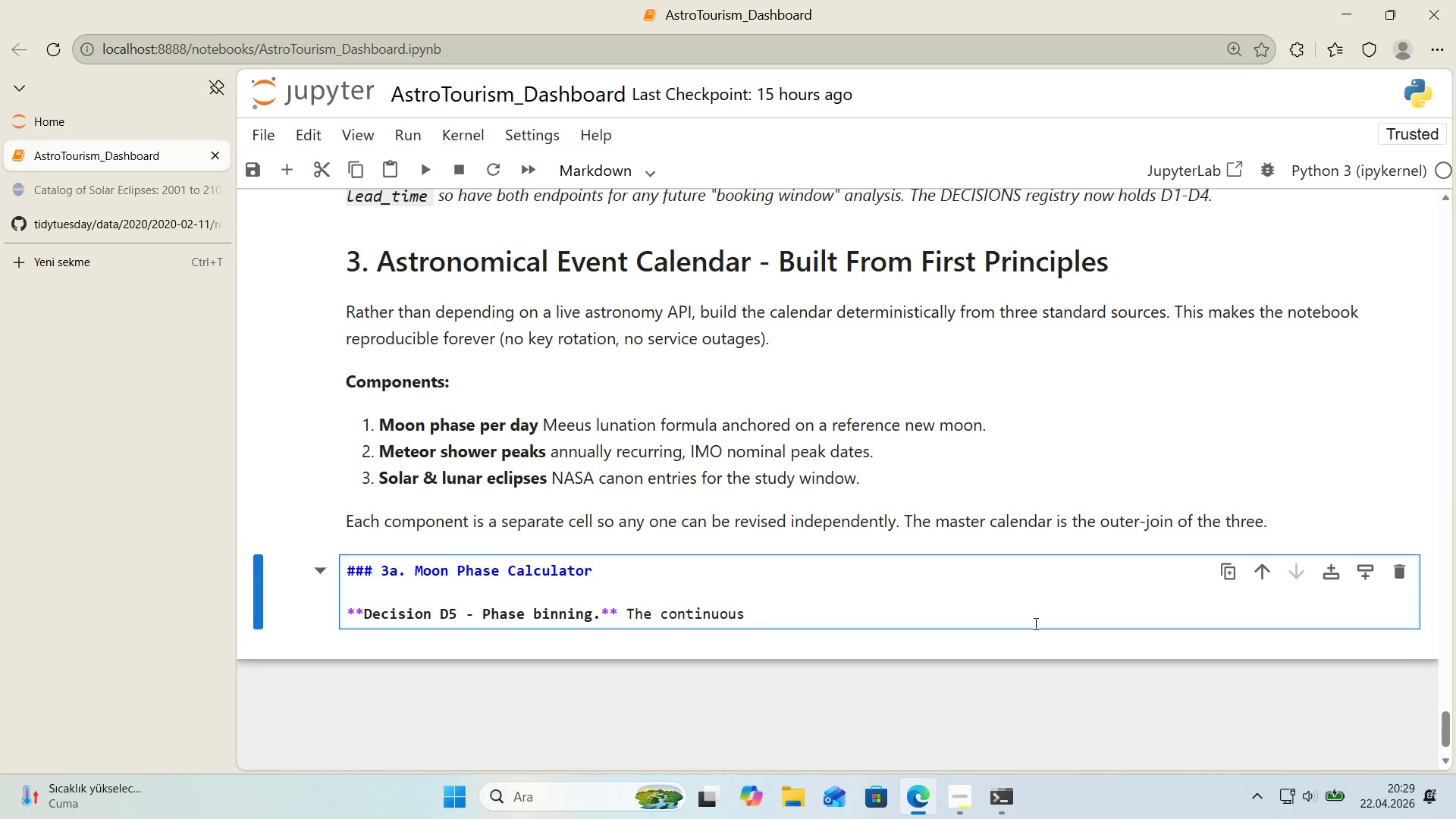 
type(lunat'on fract'on ,,,)
 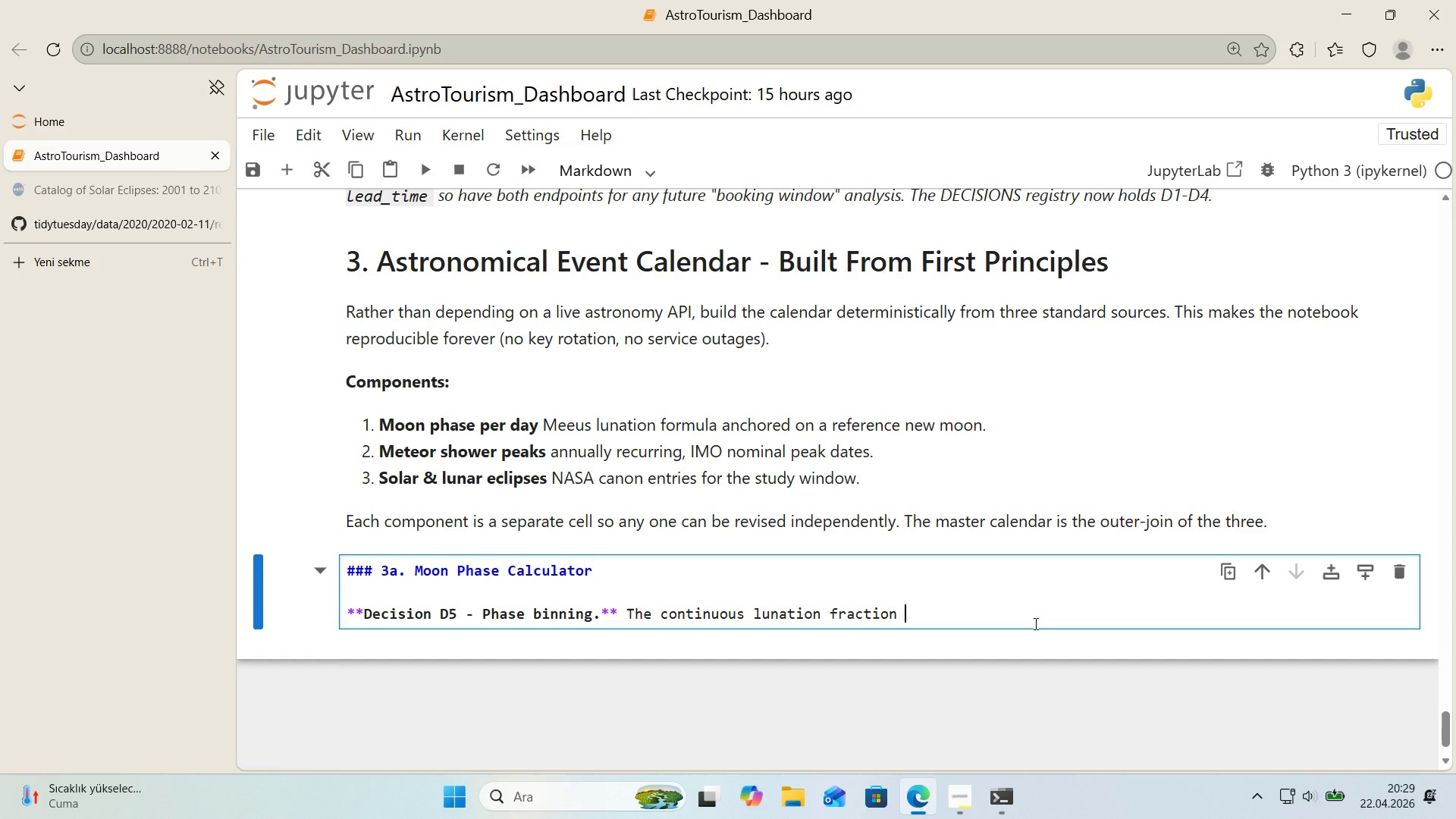 
hold_key(key=AltLeft, duration=0.84)
 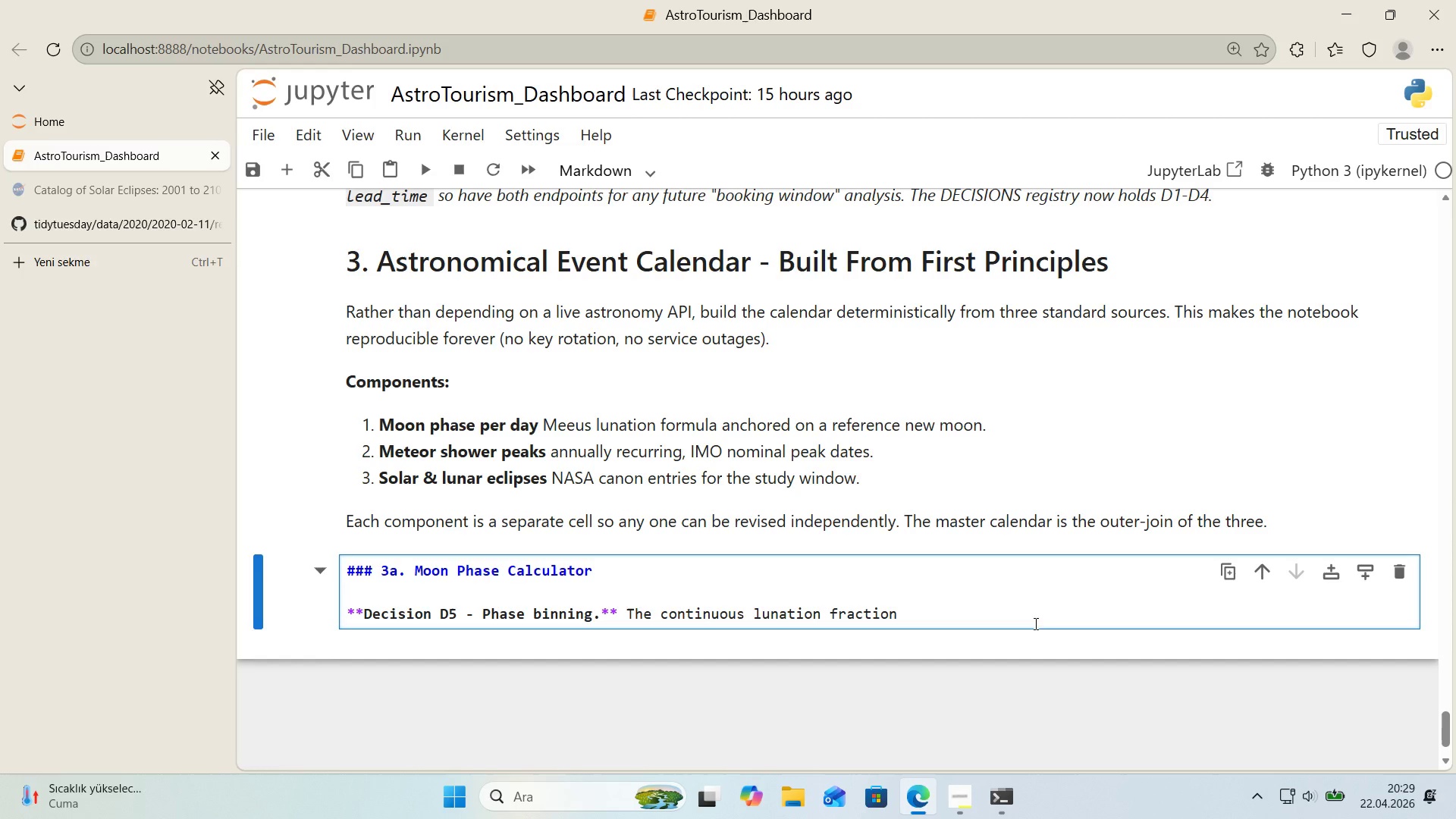 
key(Alt+Control+Comma)
 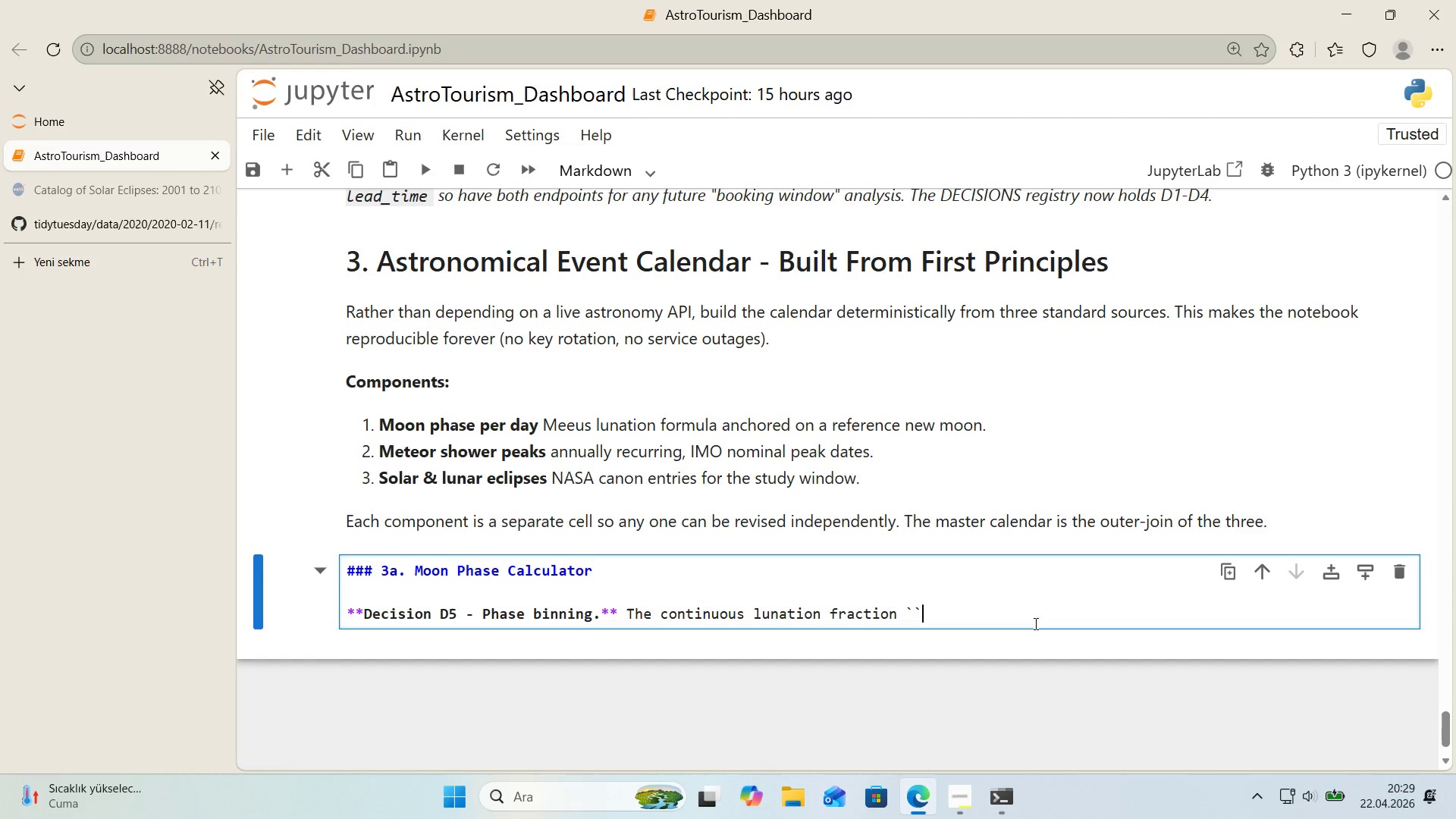 
key(Alt+Control+Comma)
 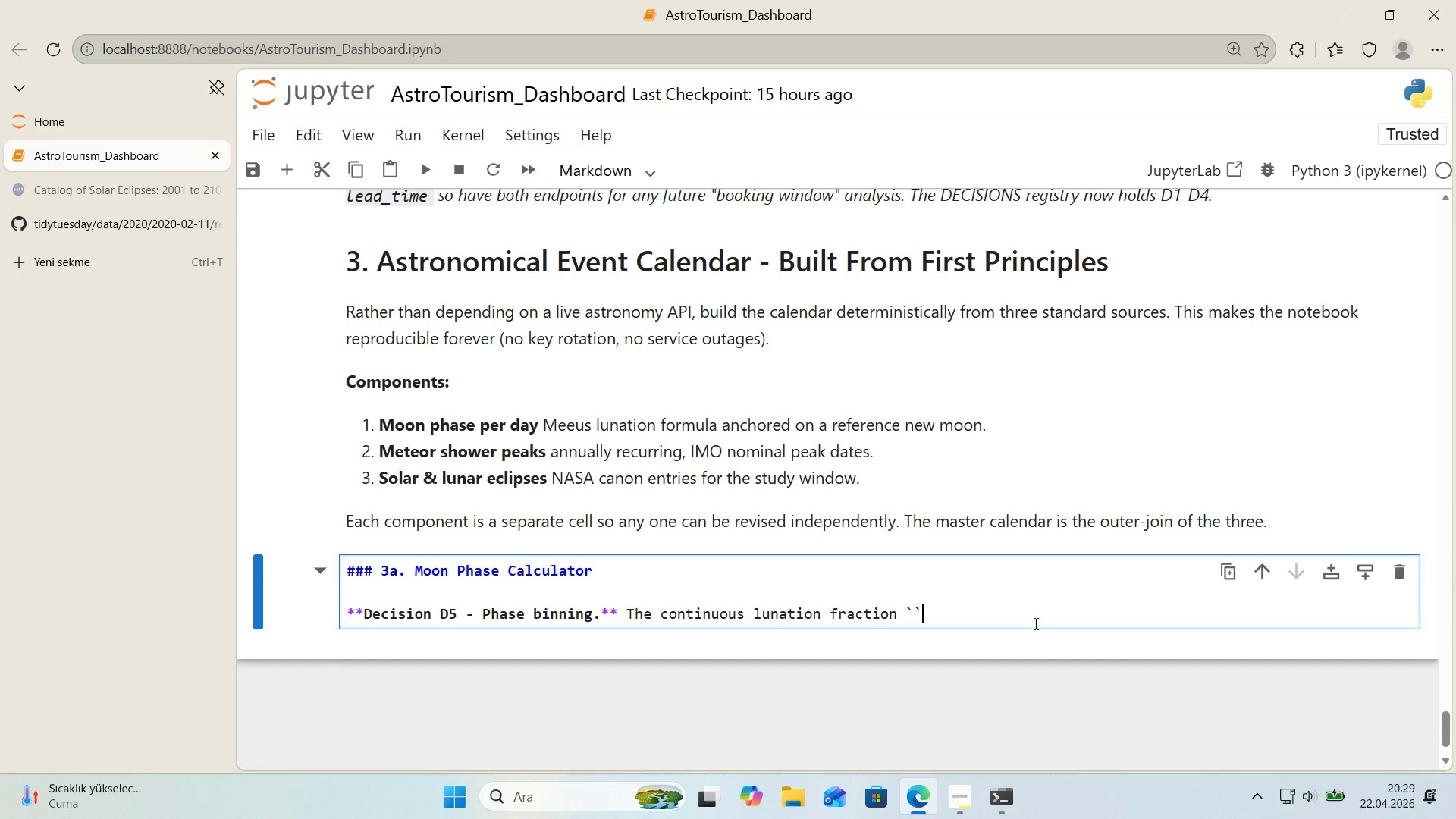 
key(ArrowLeft)
 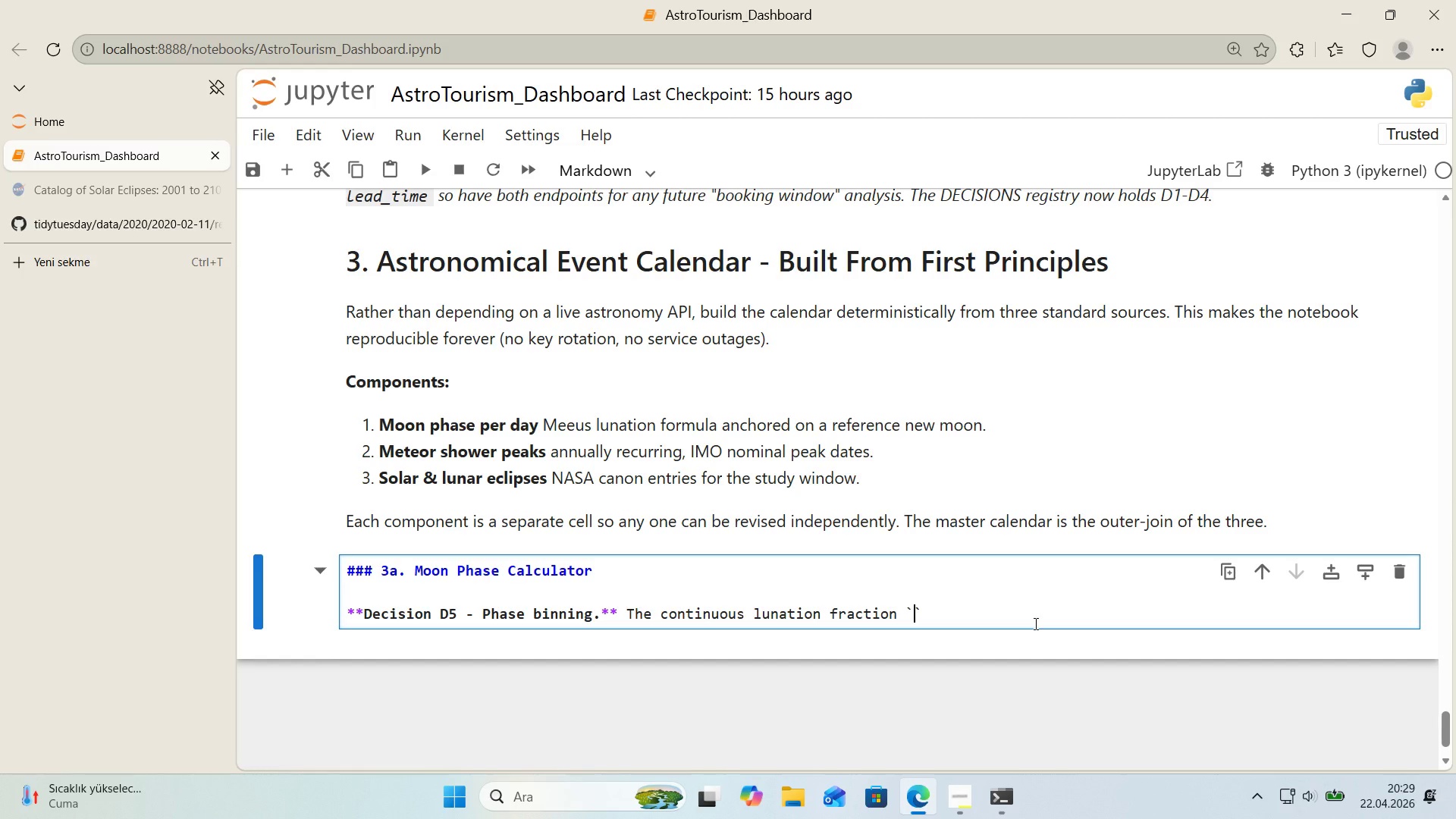 
key(F)
 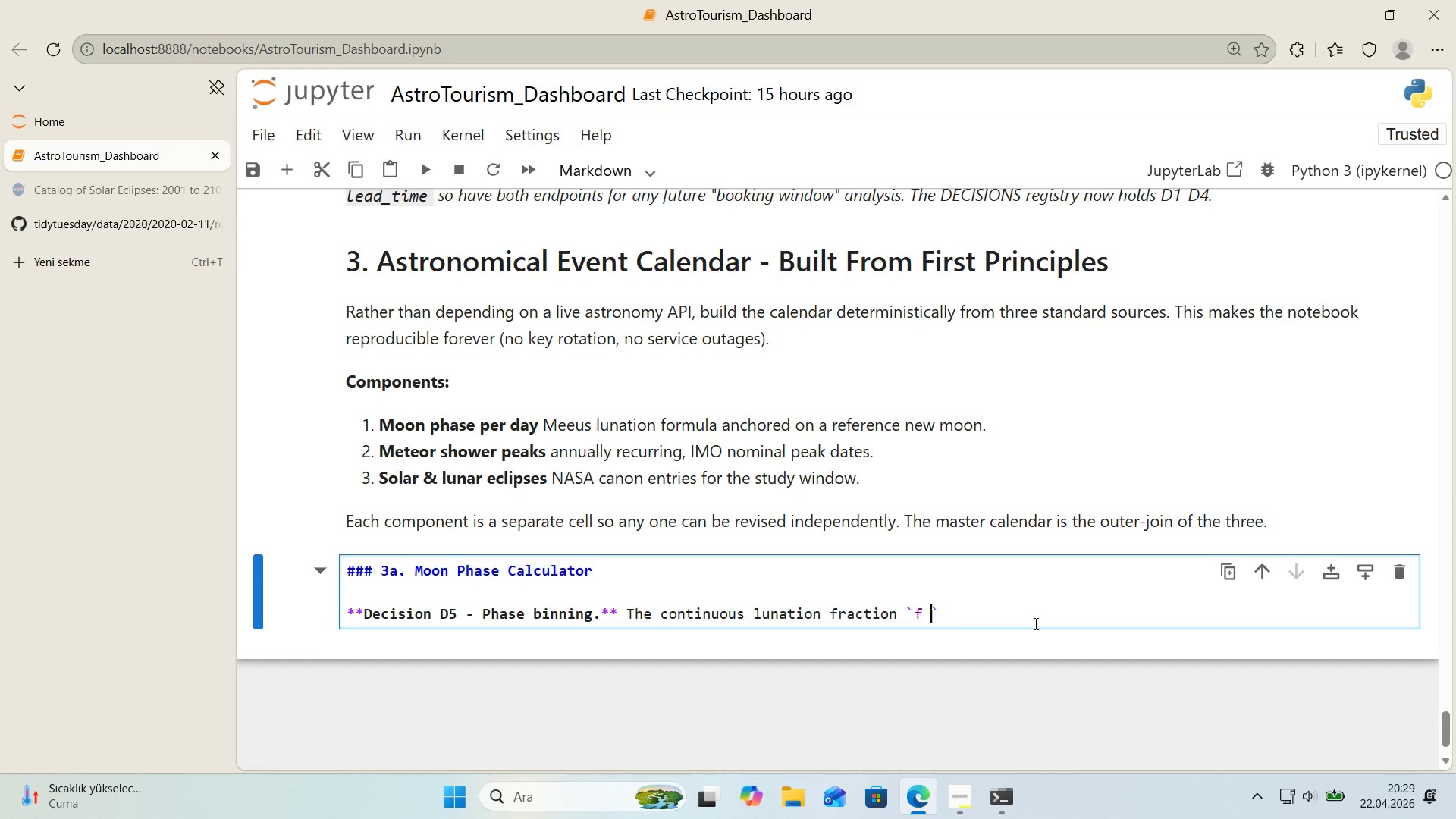 
key(Space)
 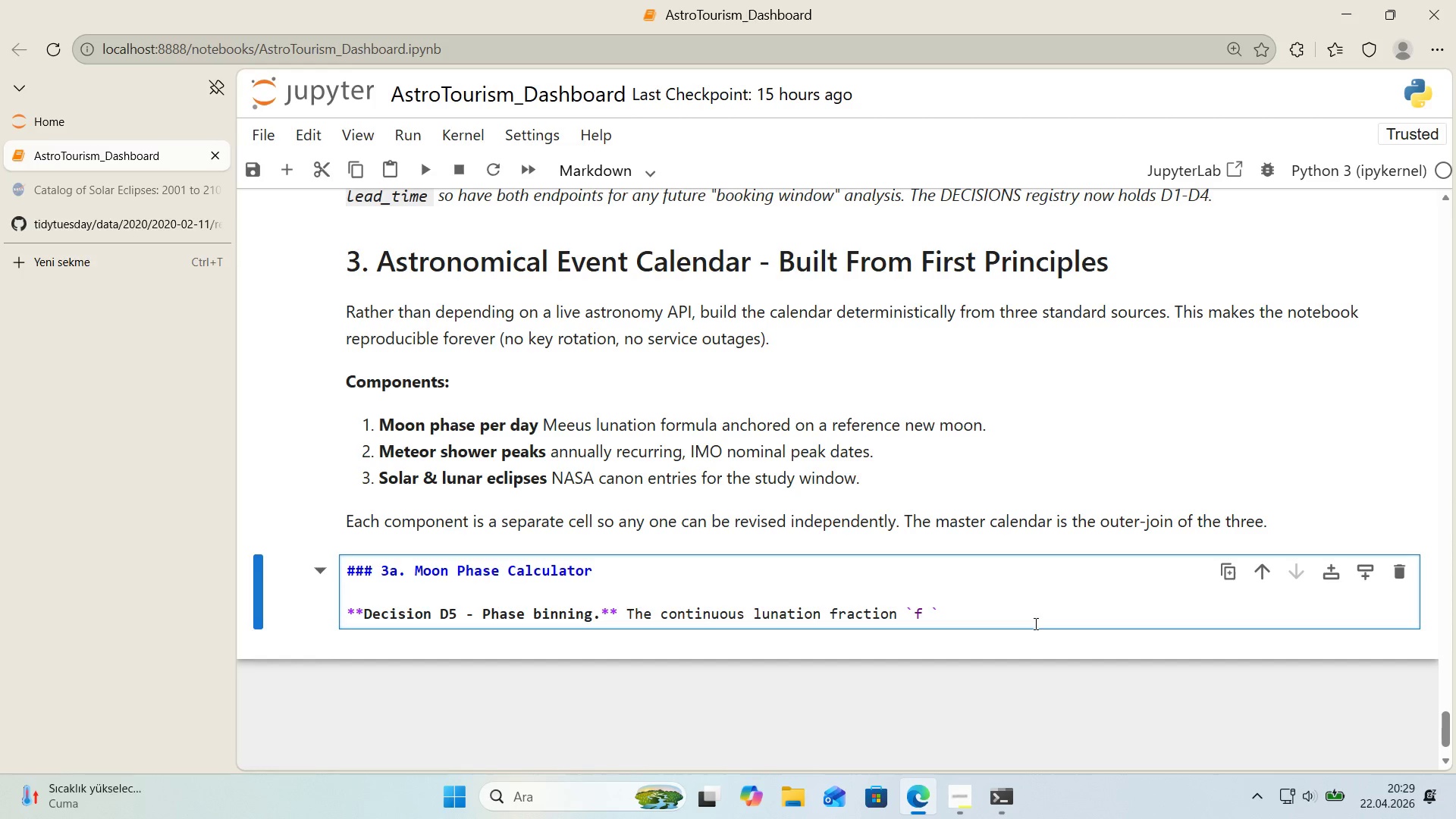 
key(Meta+Period)
 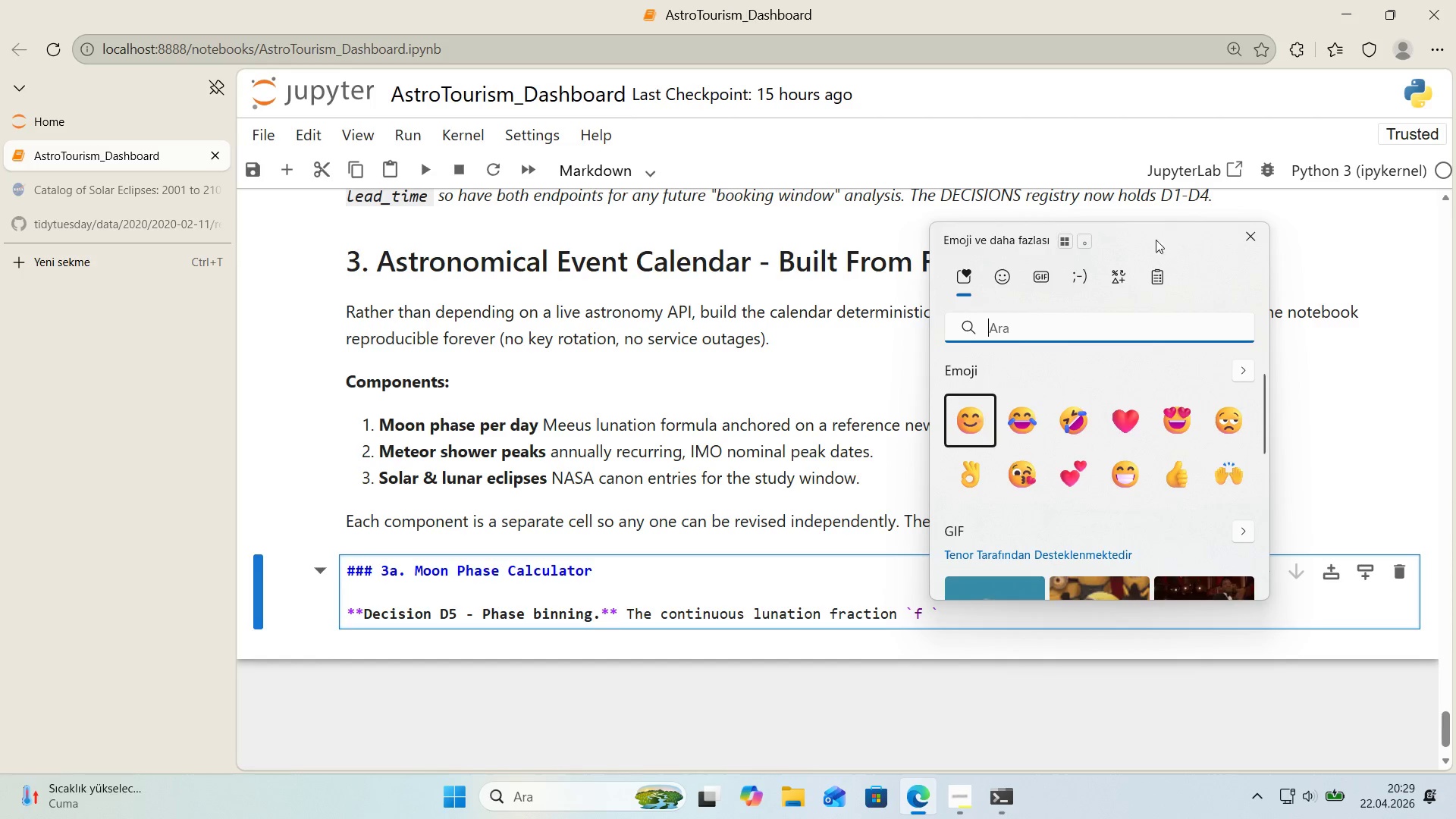 
left_click([1110, 281])
 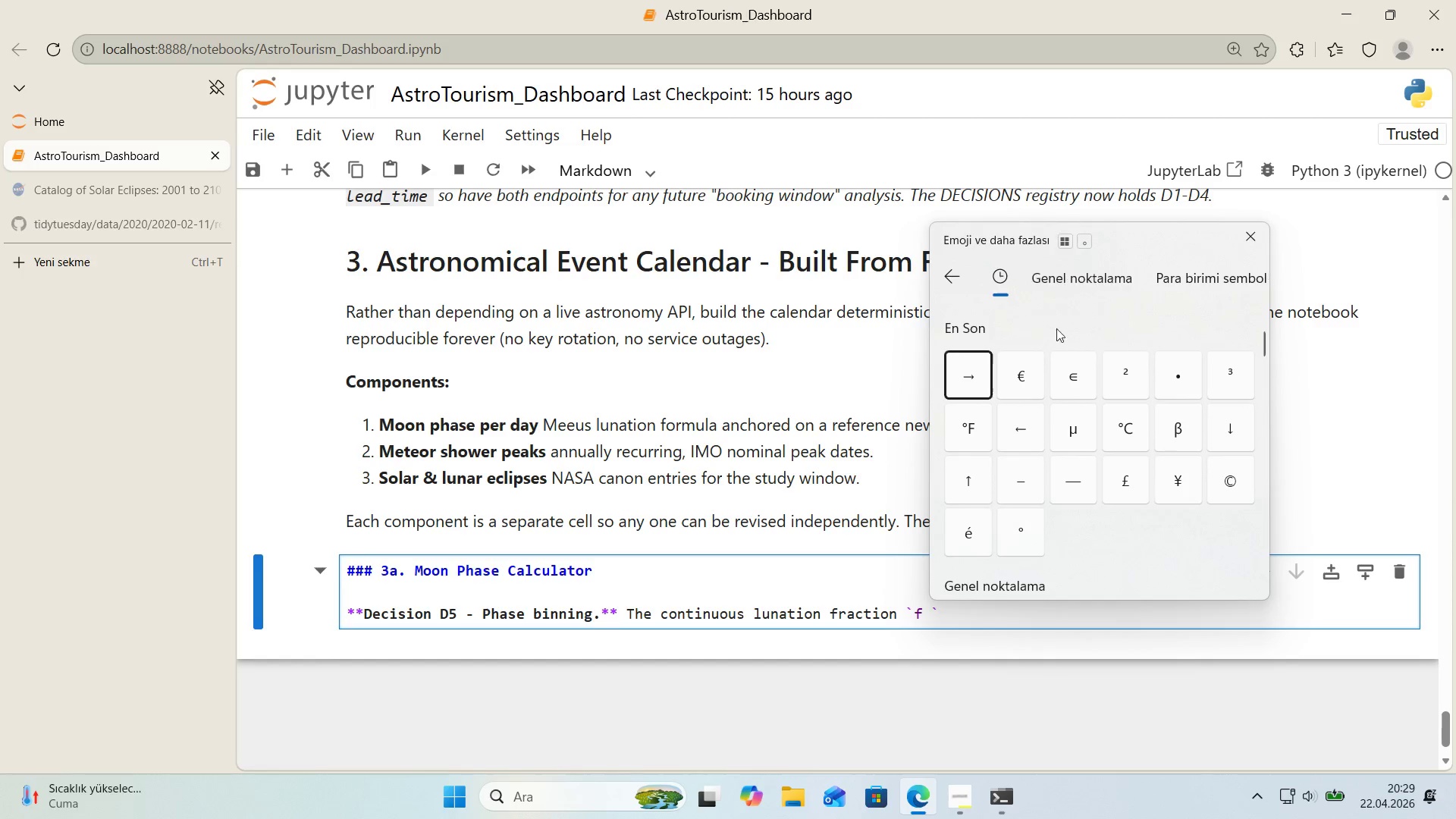 
left_click([1021, 366])
 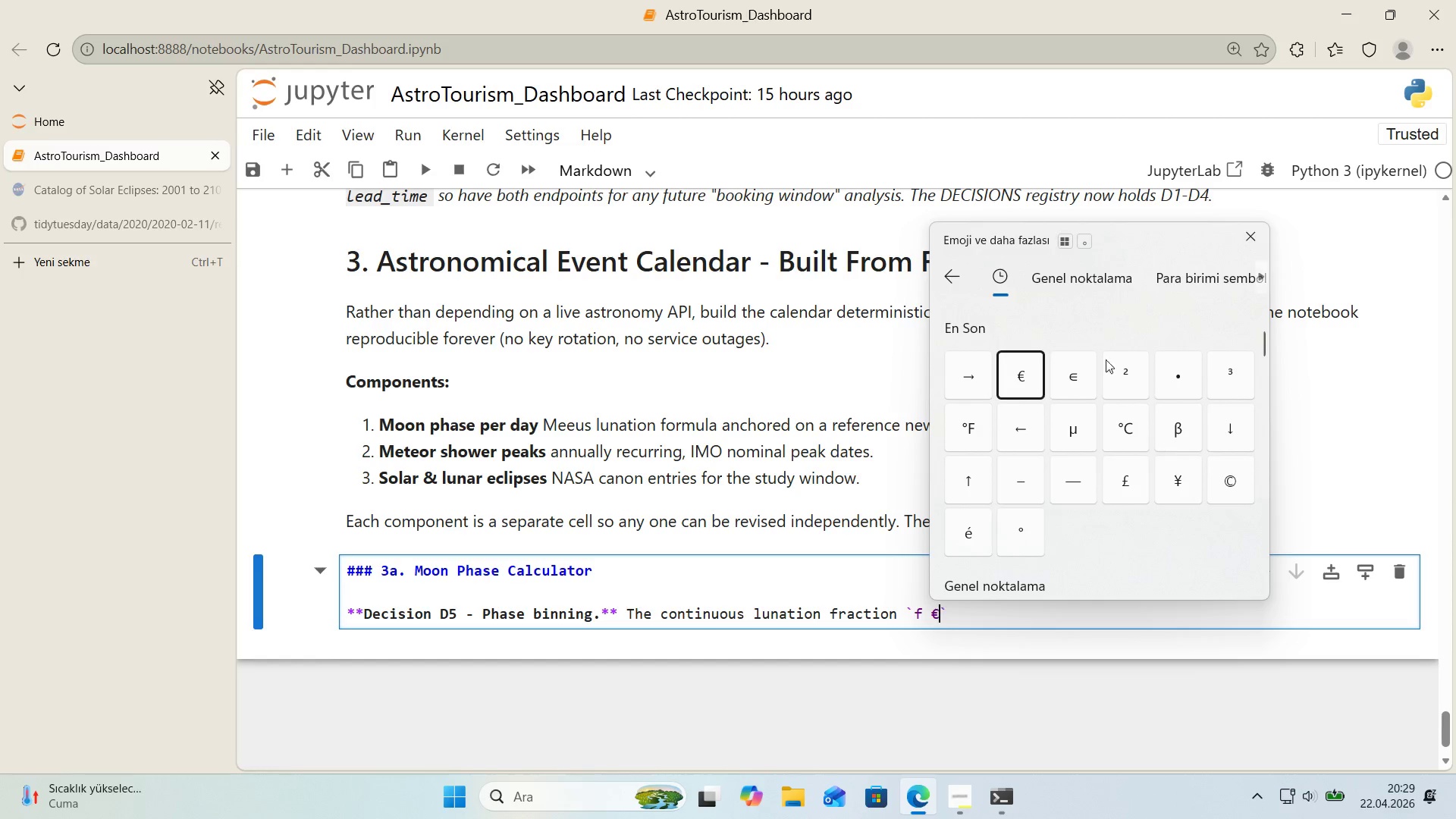 
left_click([1055, 370])
 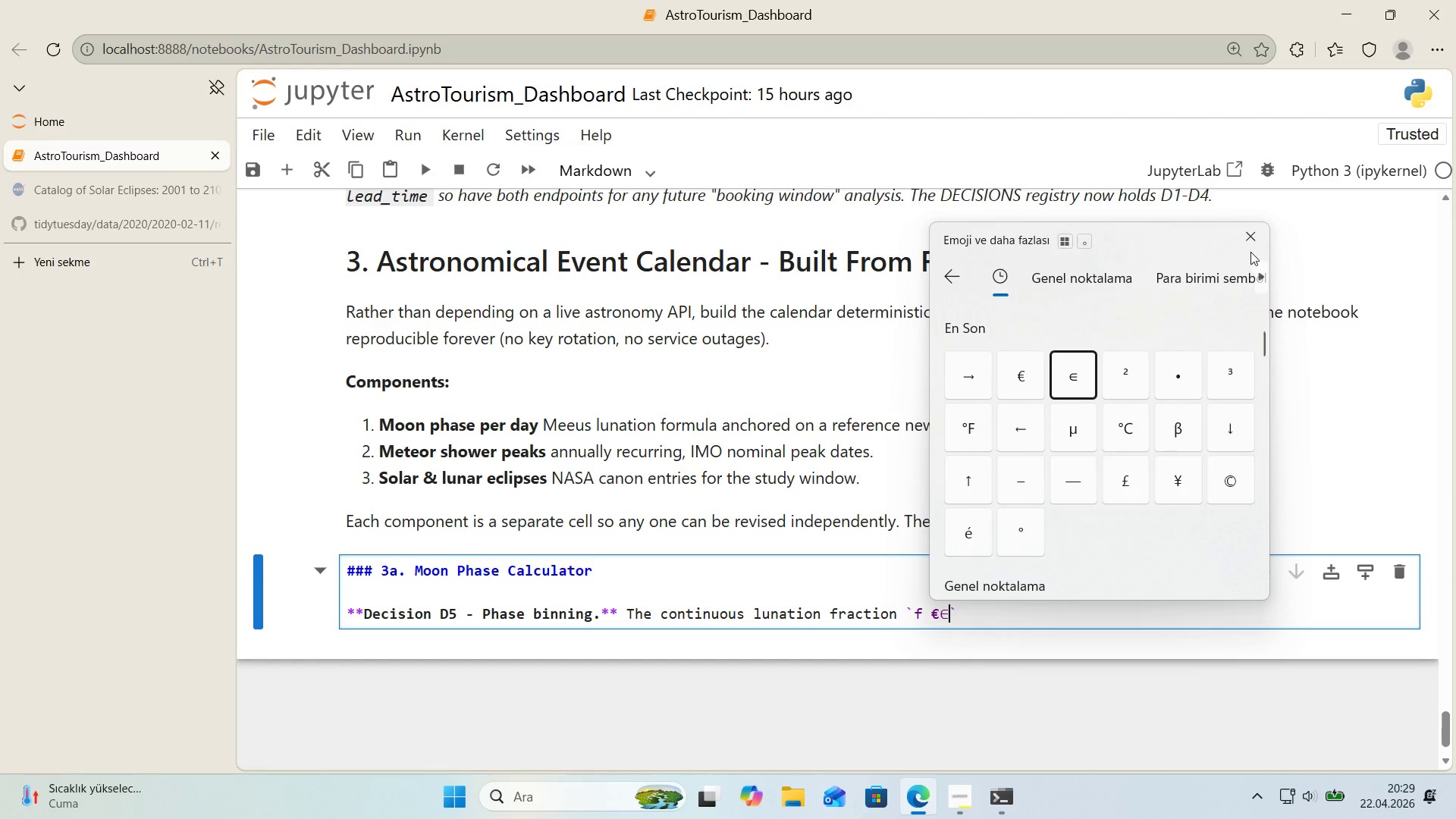 
left_click([1258, 223])
 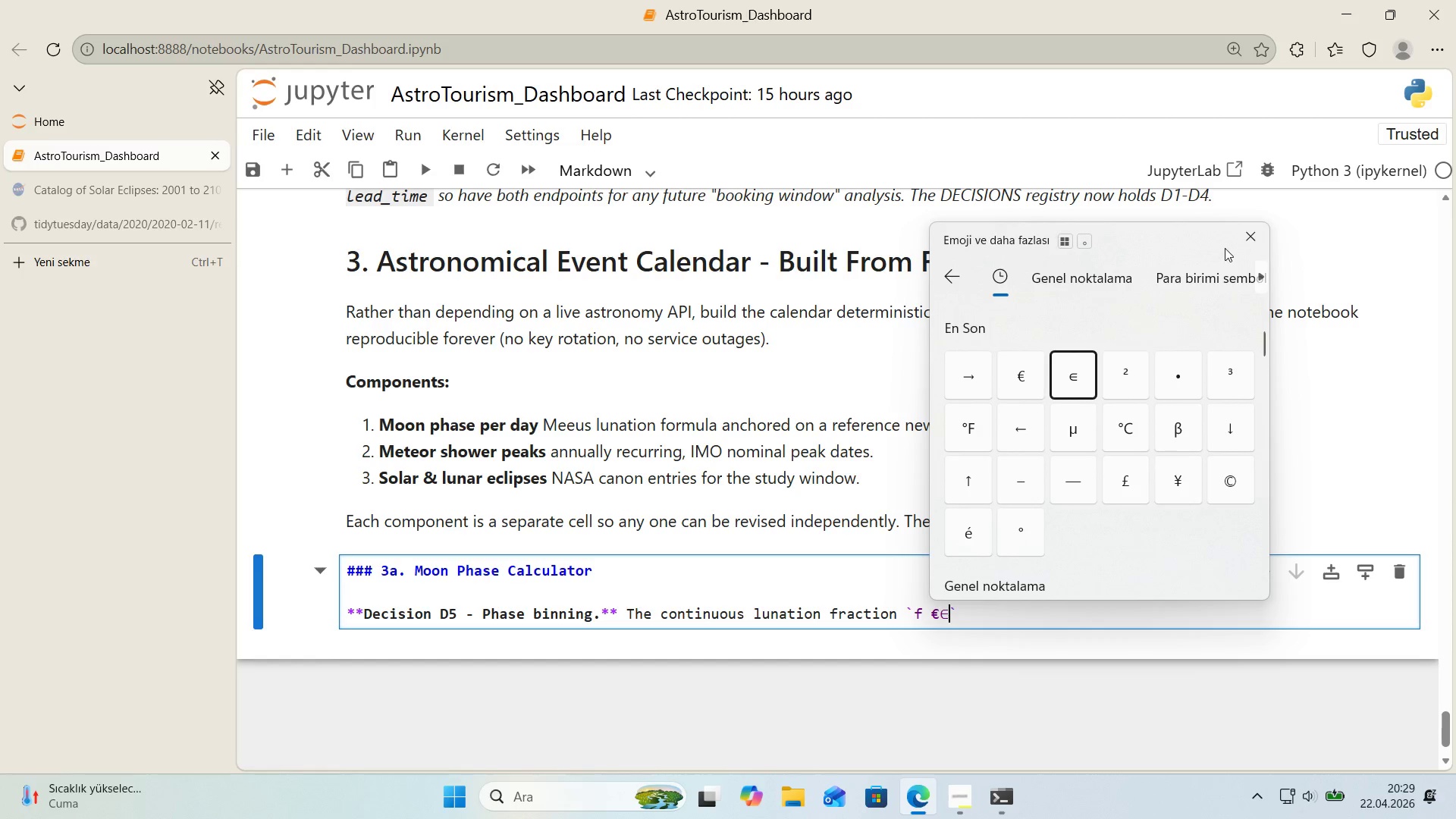 
left_click([1252, 243])
 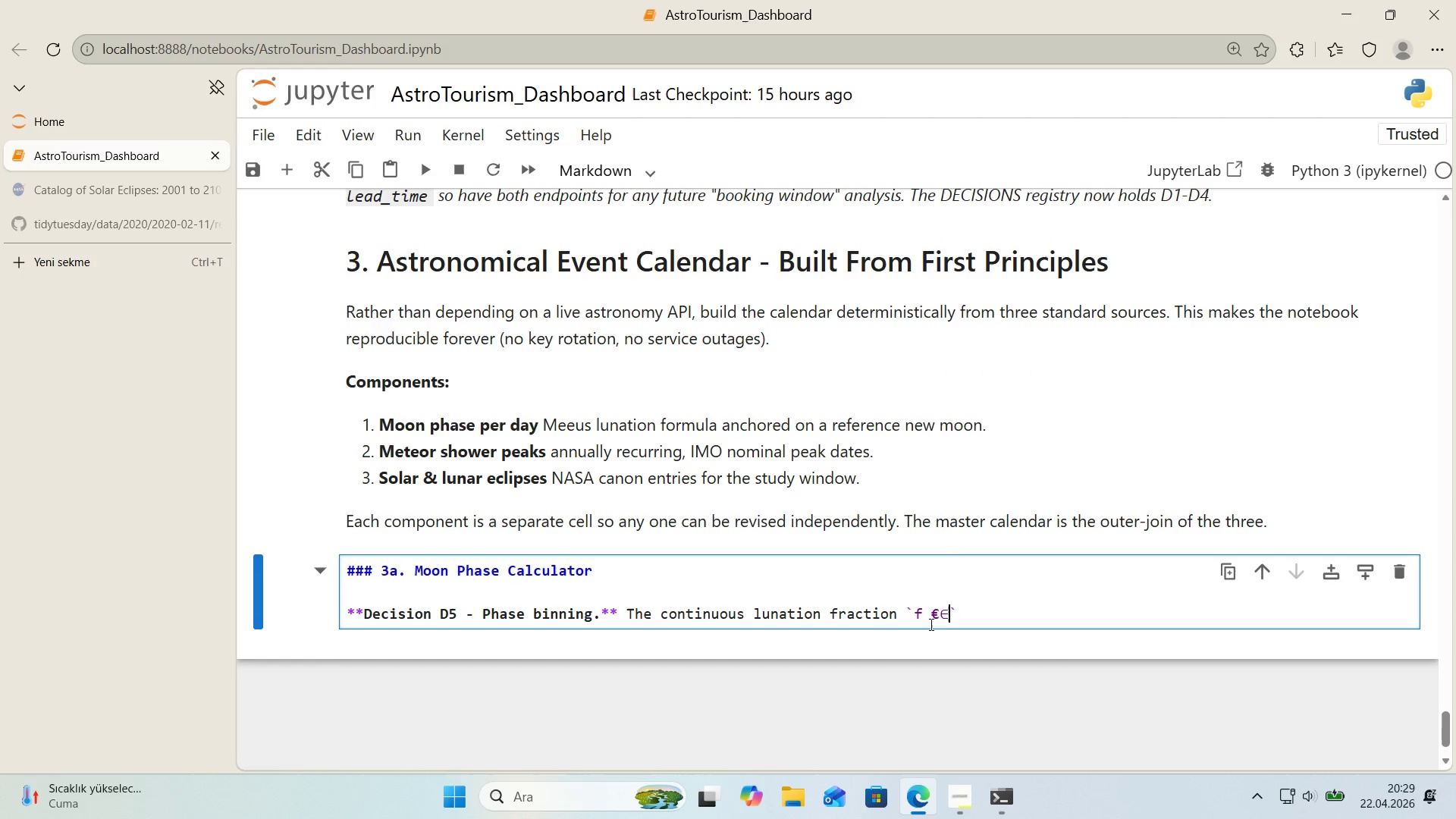 
left_click([941, 618])
 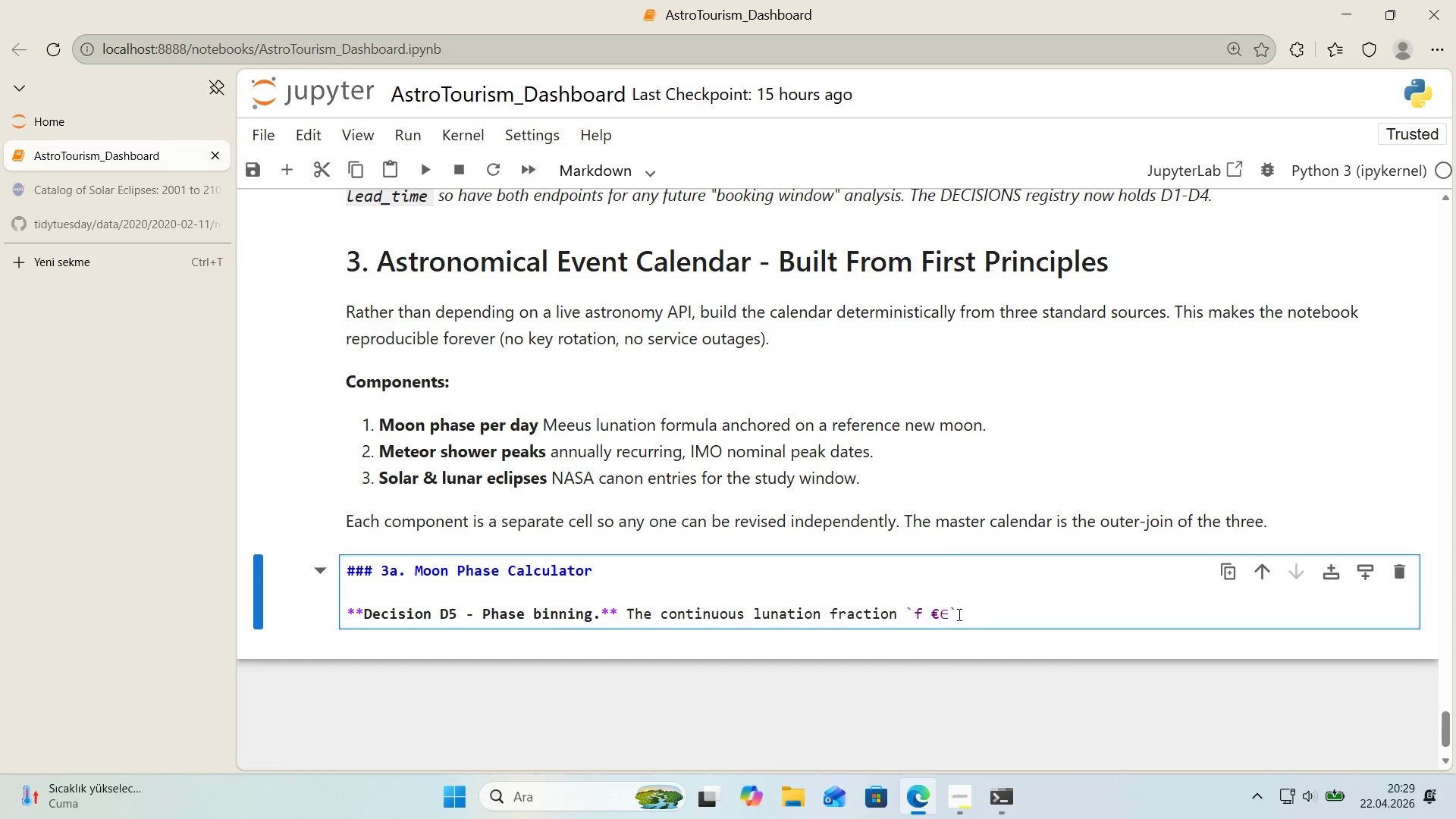 
key(Backspace)
 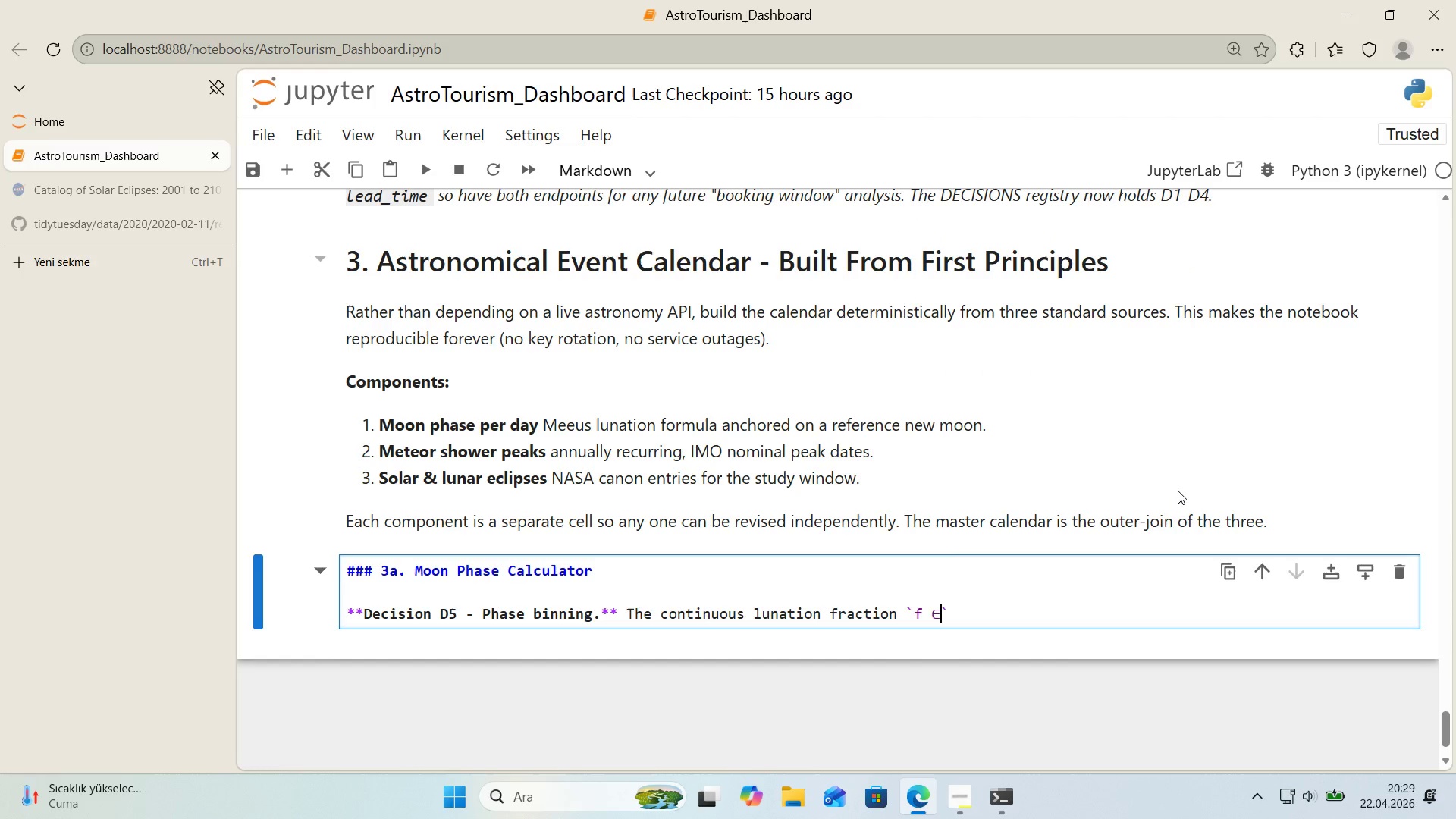 
key(Space)
 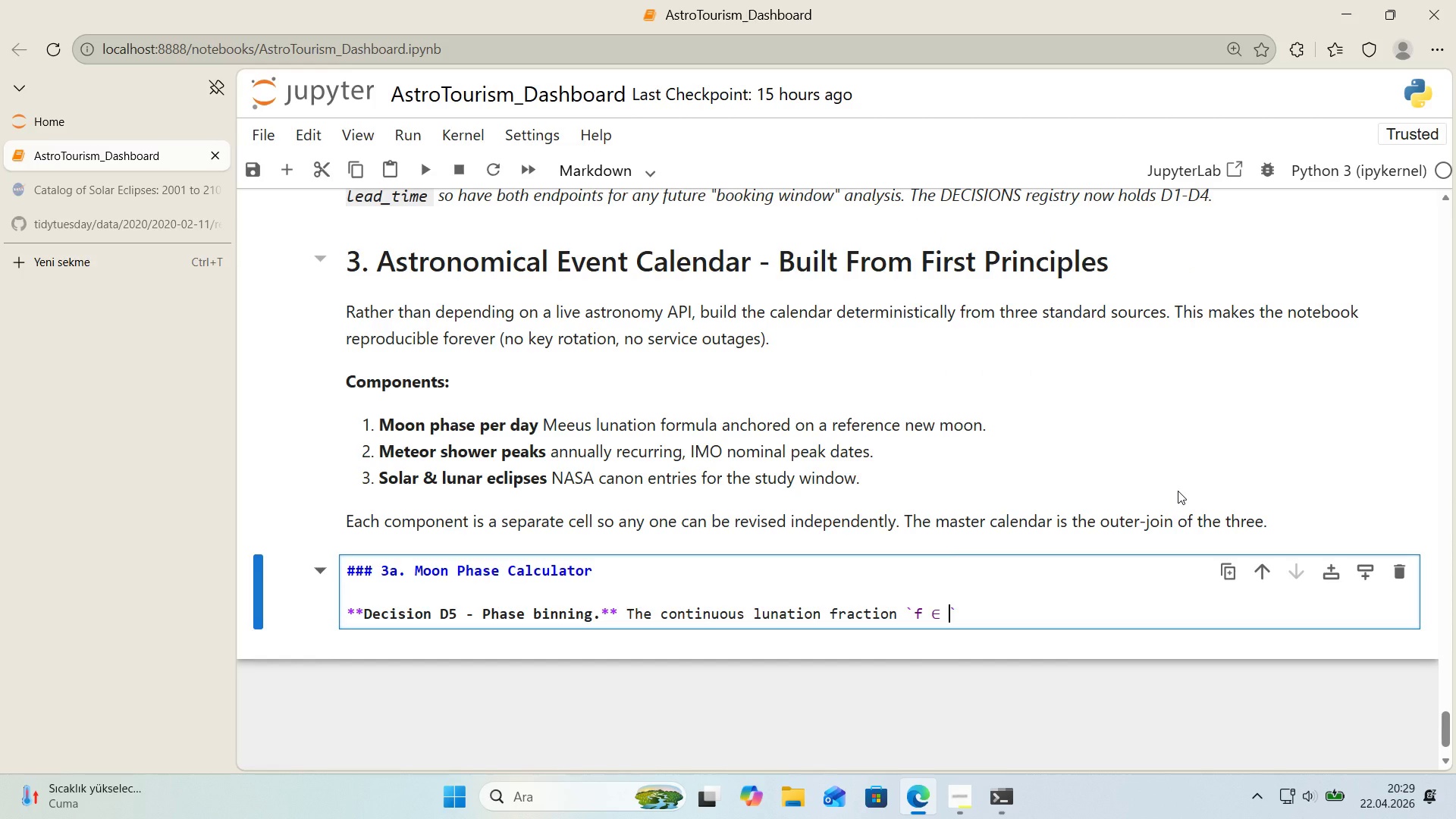 
key(Alt+Control+8)
 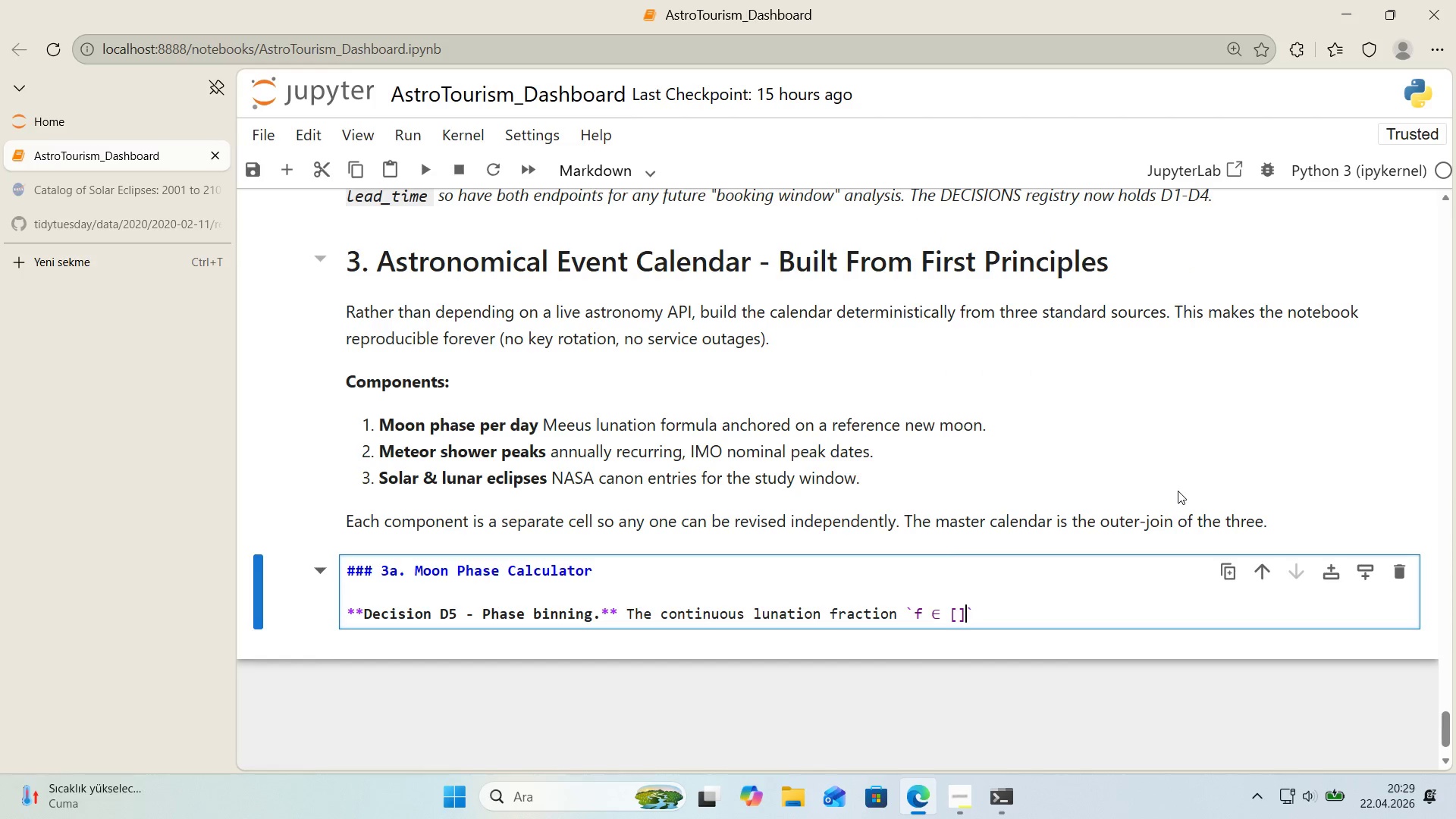 
key(Alt+Control+9)
 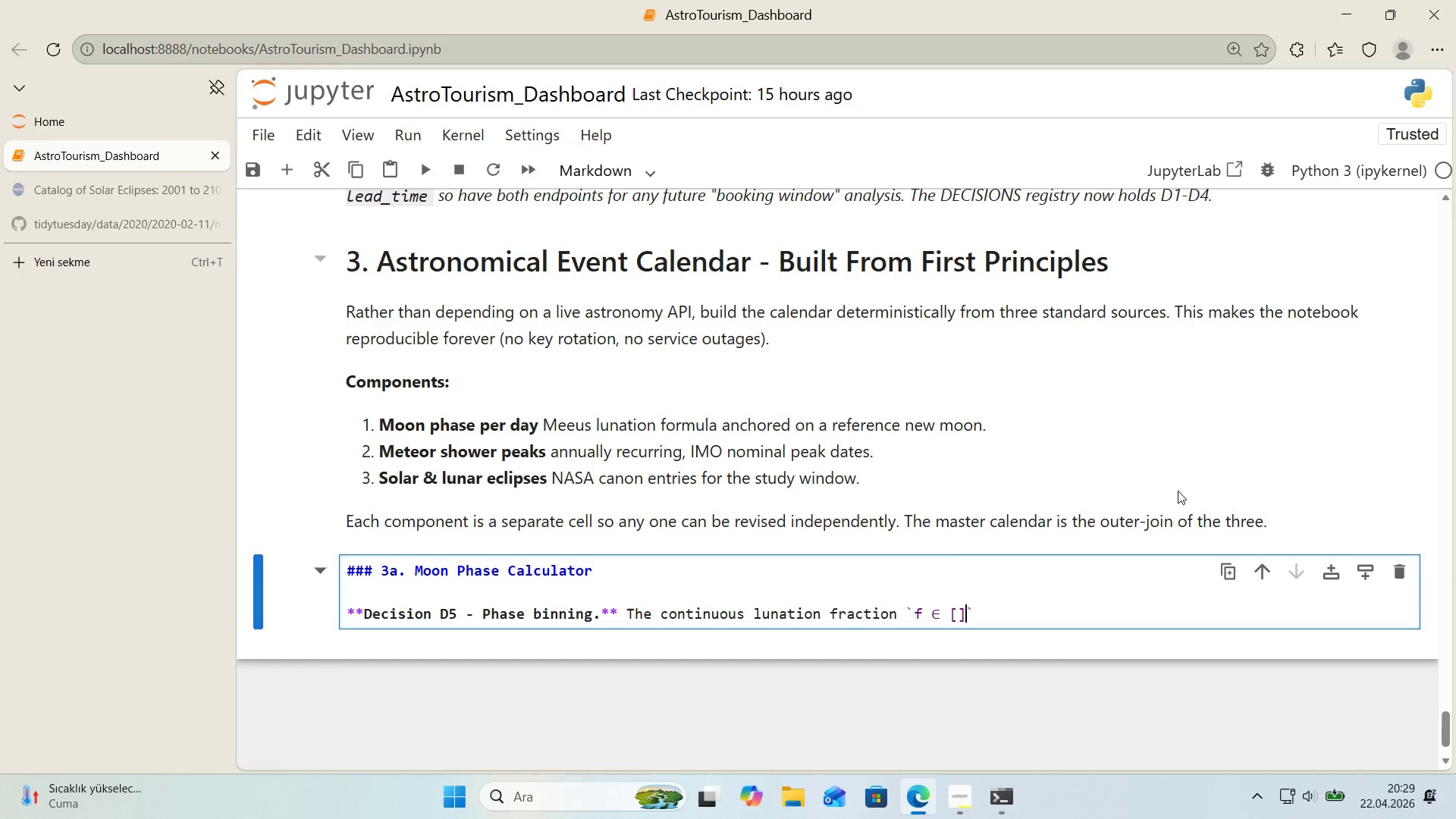 
key(Backspace)
type(0,1()
 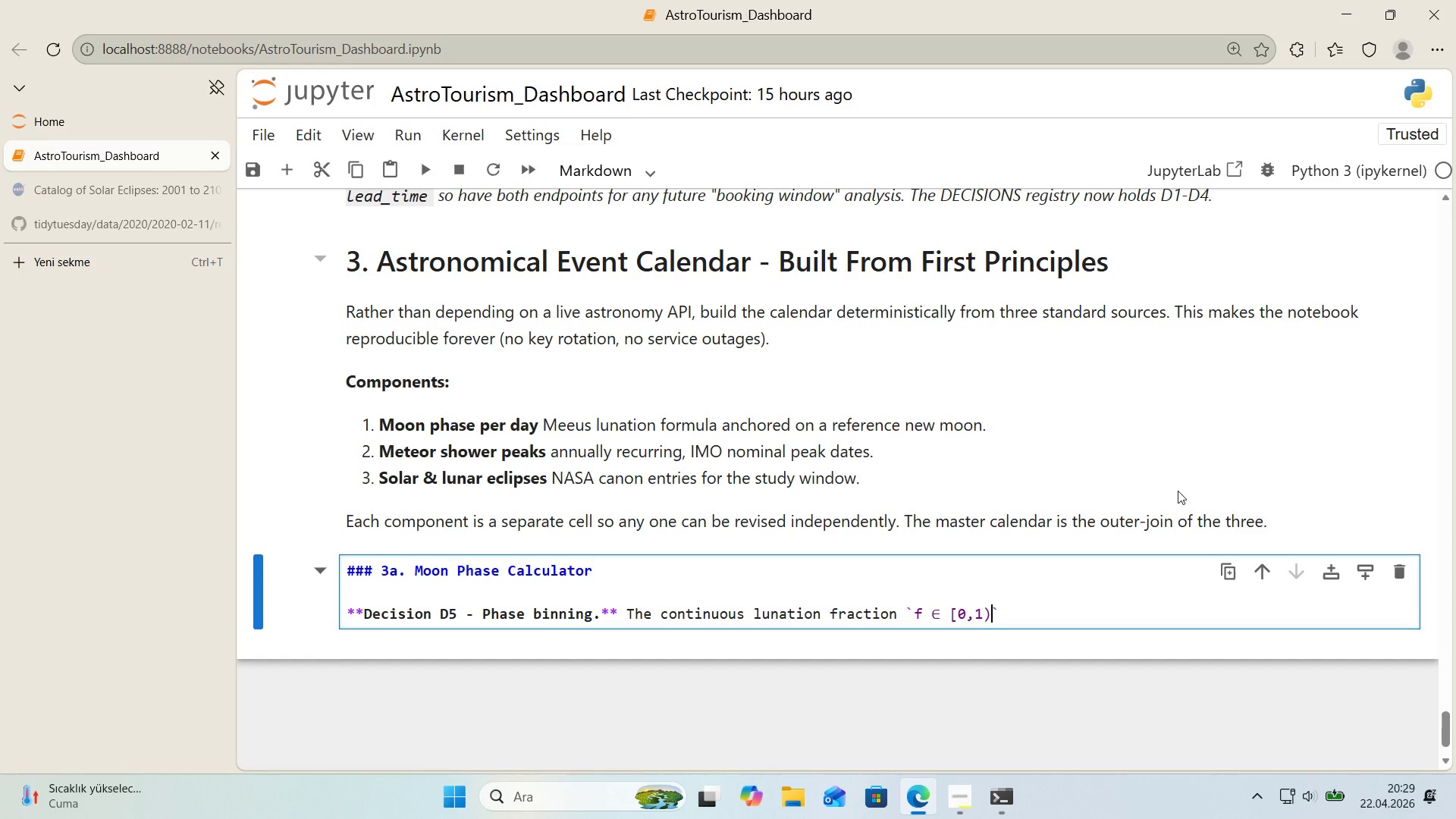 
key(ArrowRight)
 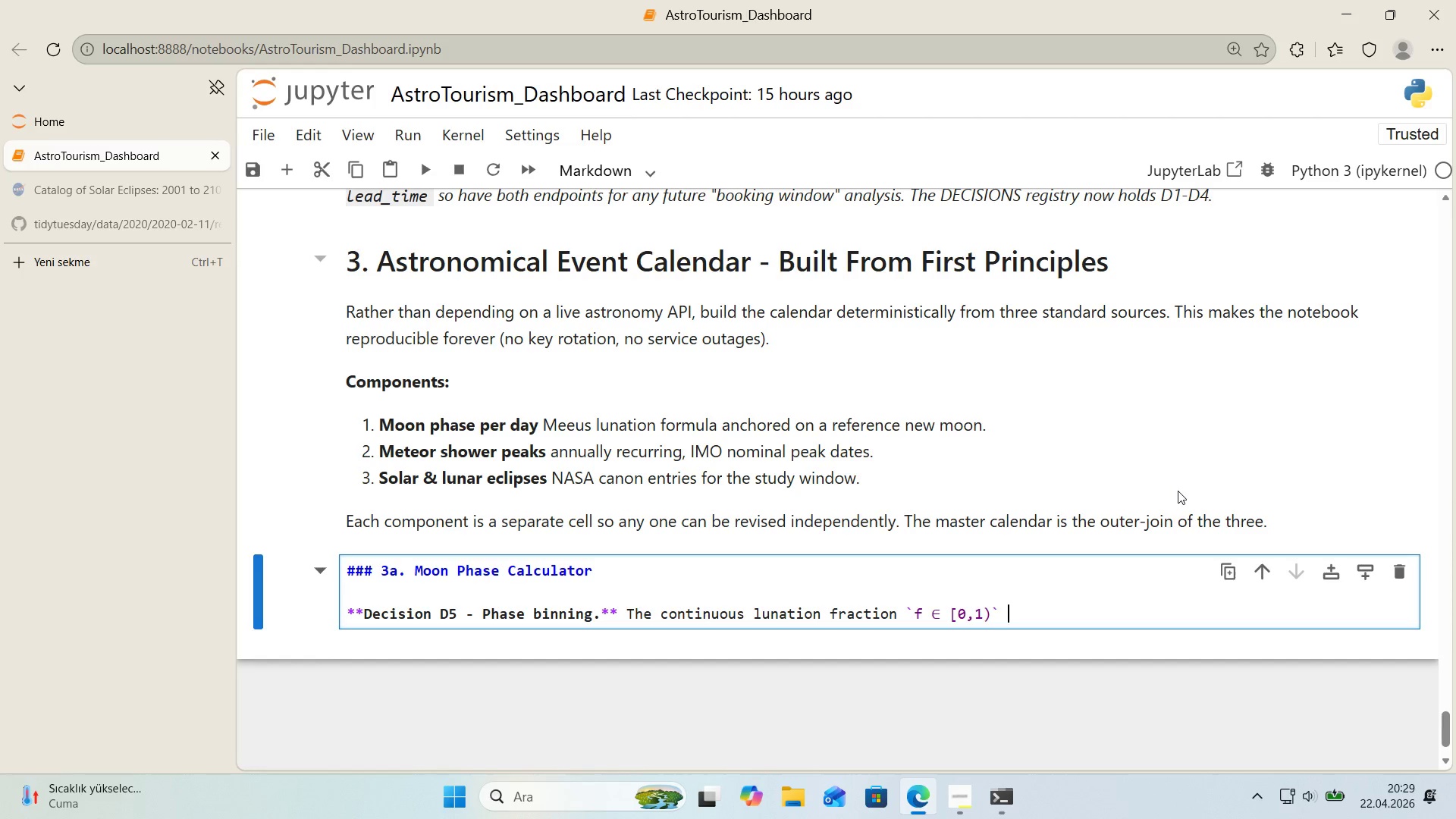 
type( 's b'nned 'nto the convent'onal 8 astronomy phase labels *()
 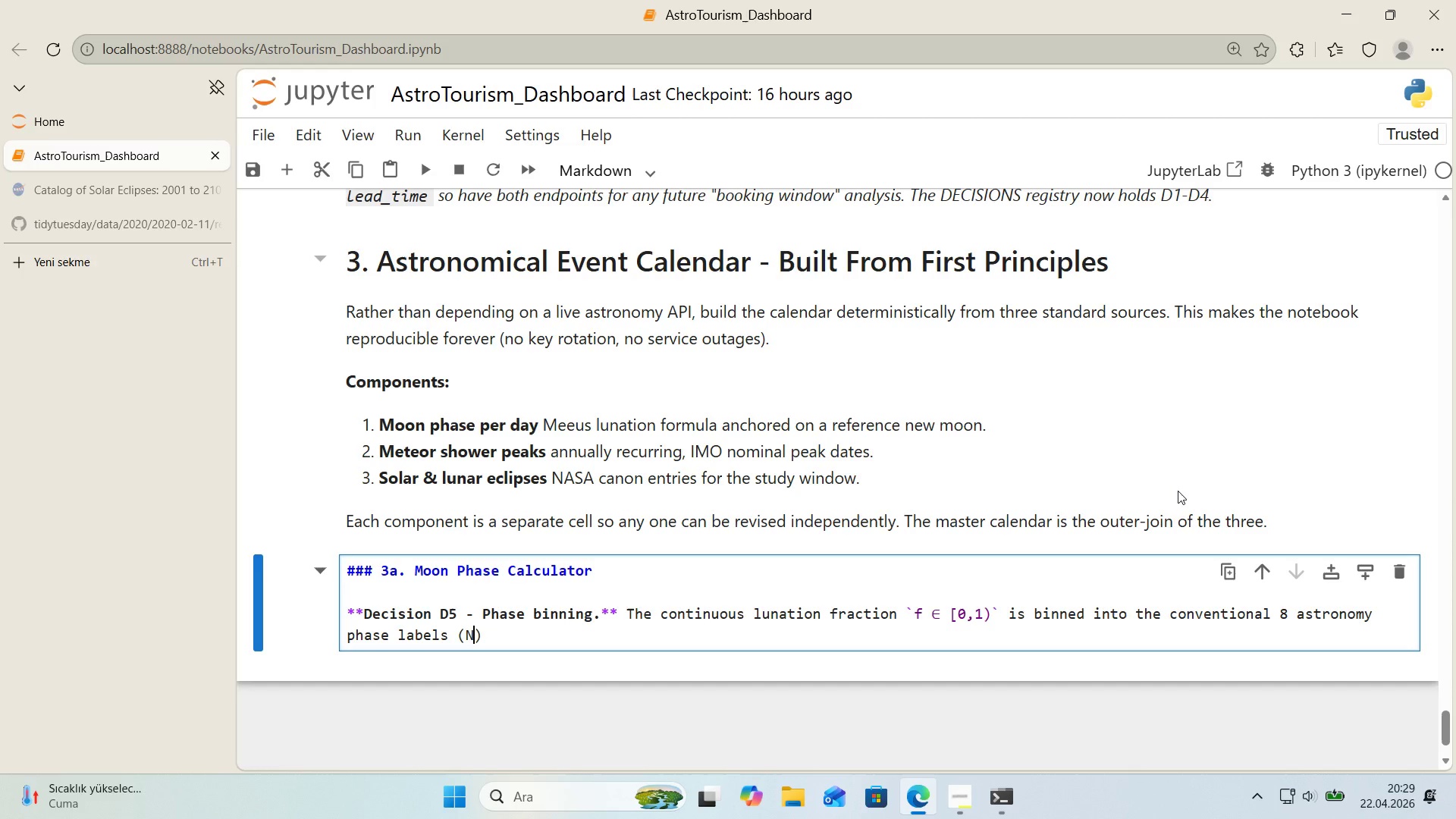 
 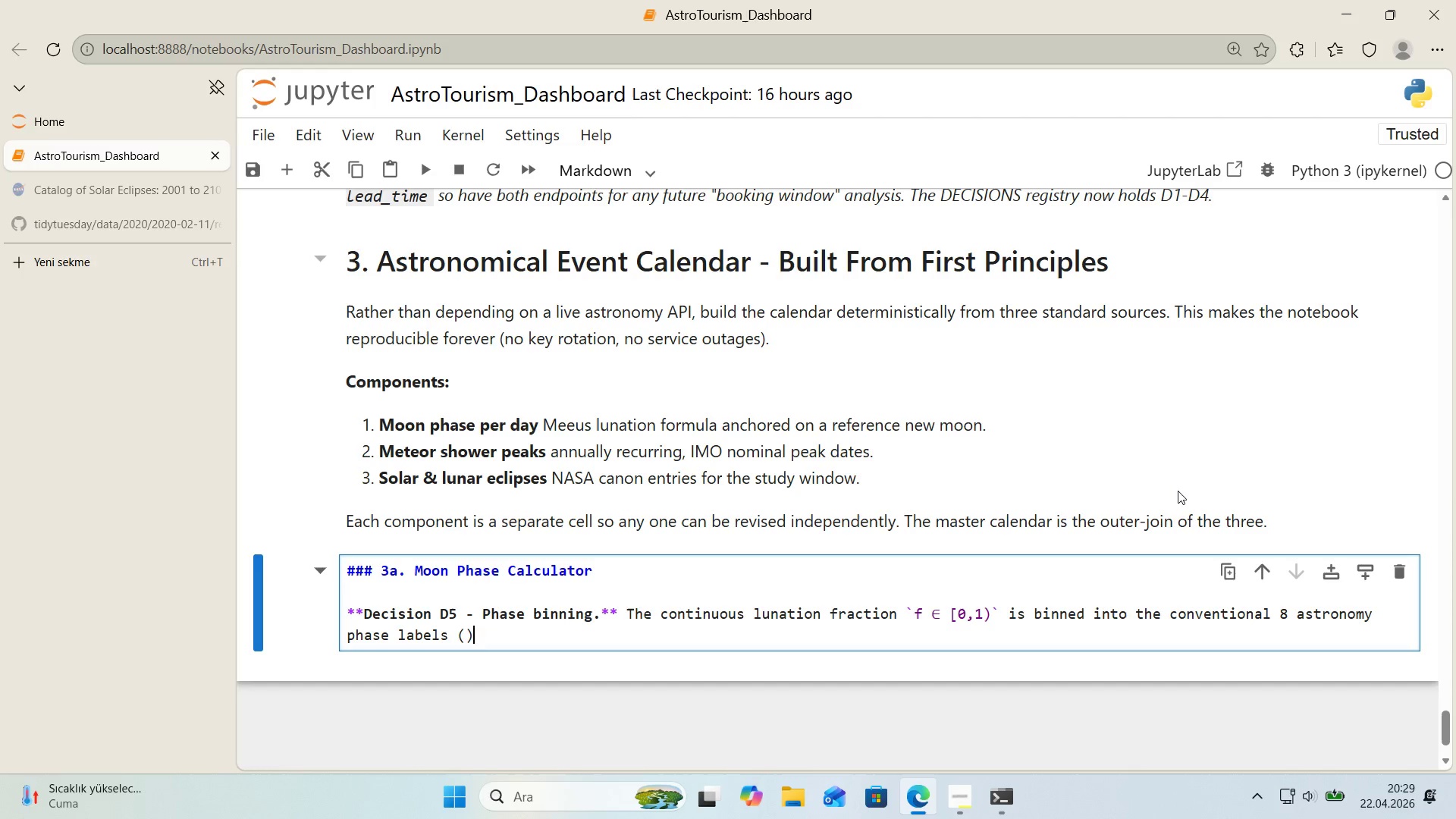 
key(ArrowLeft)
 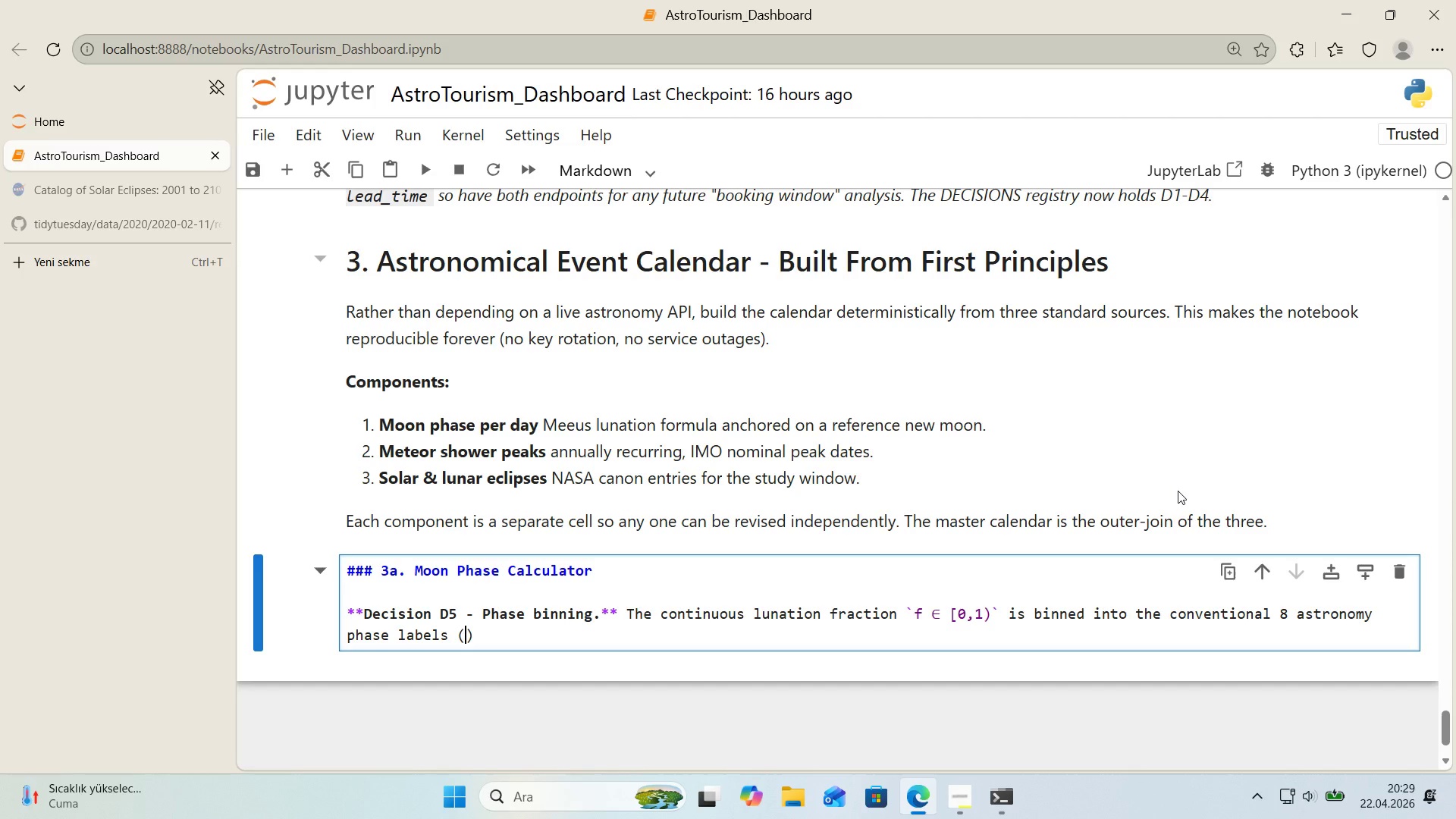 
type(New Moon, Wax'ng Crescent,)
 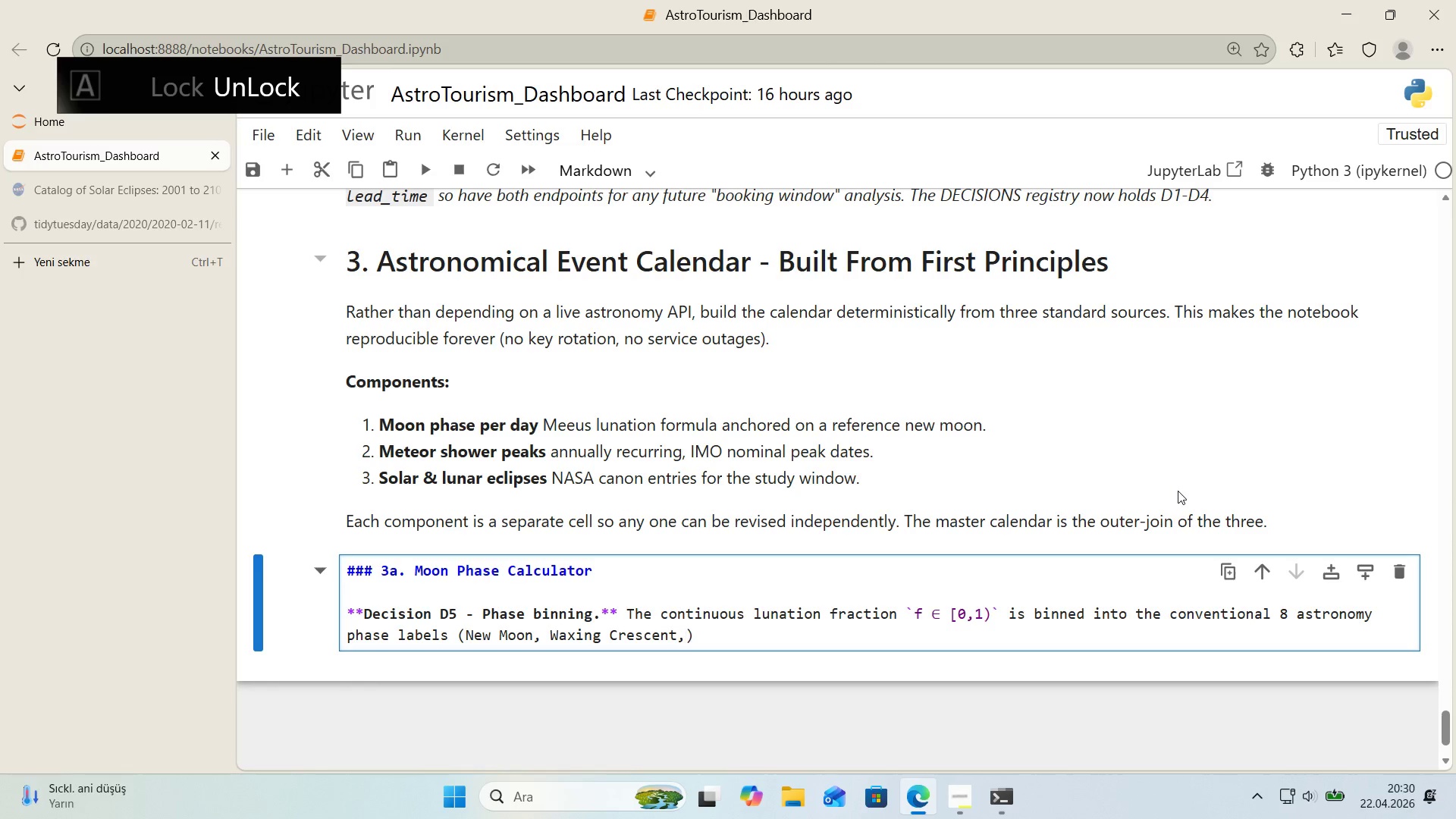 
key(ArrowRight)
 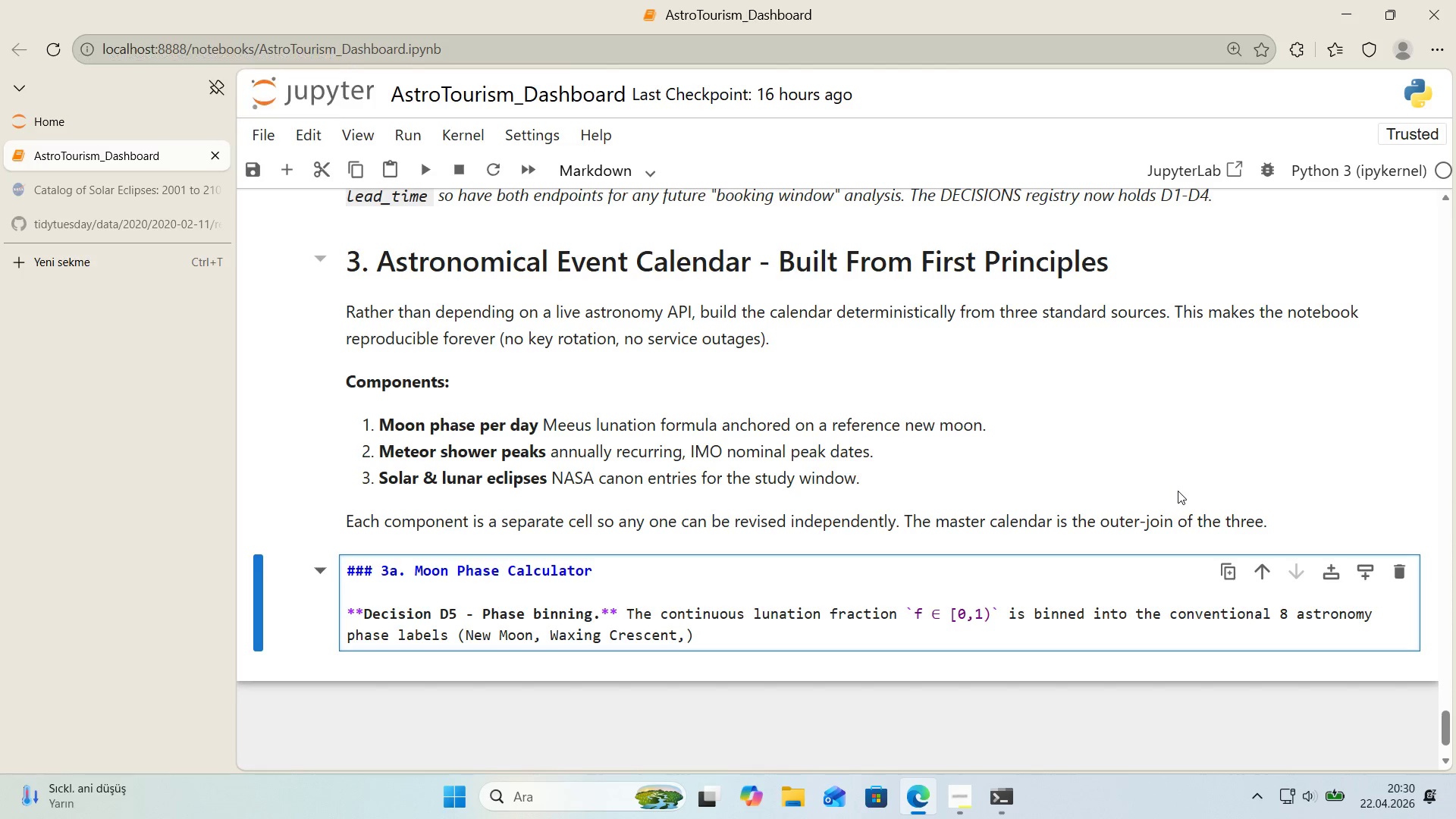 
key(ArrowLeft)
 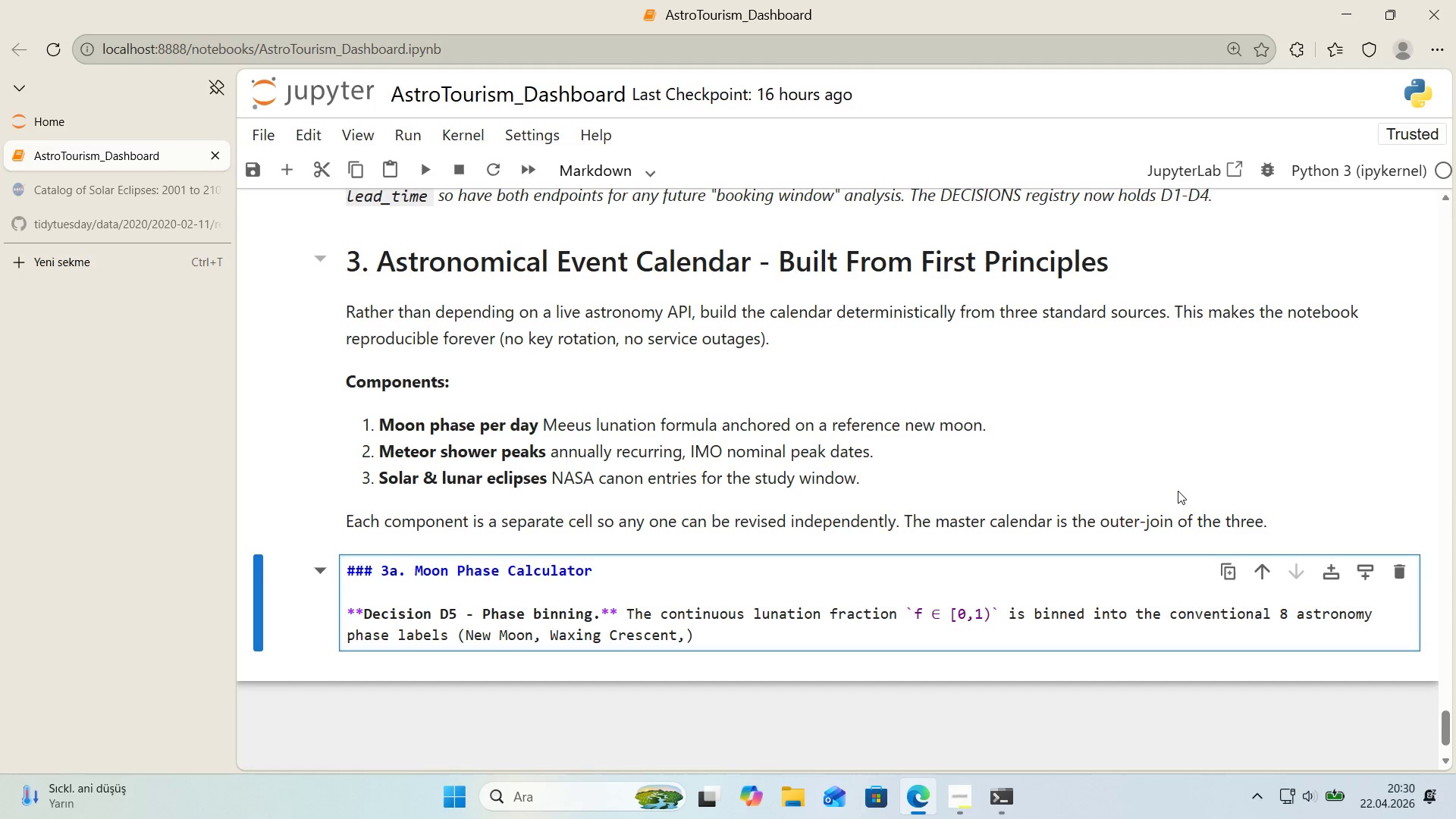 
type( F'rst Quarter, WA)
key(Backspace)
type(ax'ng G'bbous, Full Moon, Wann'ng G'bbous, )
 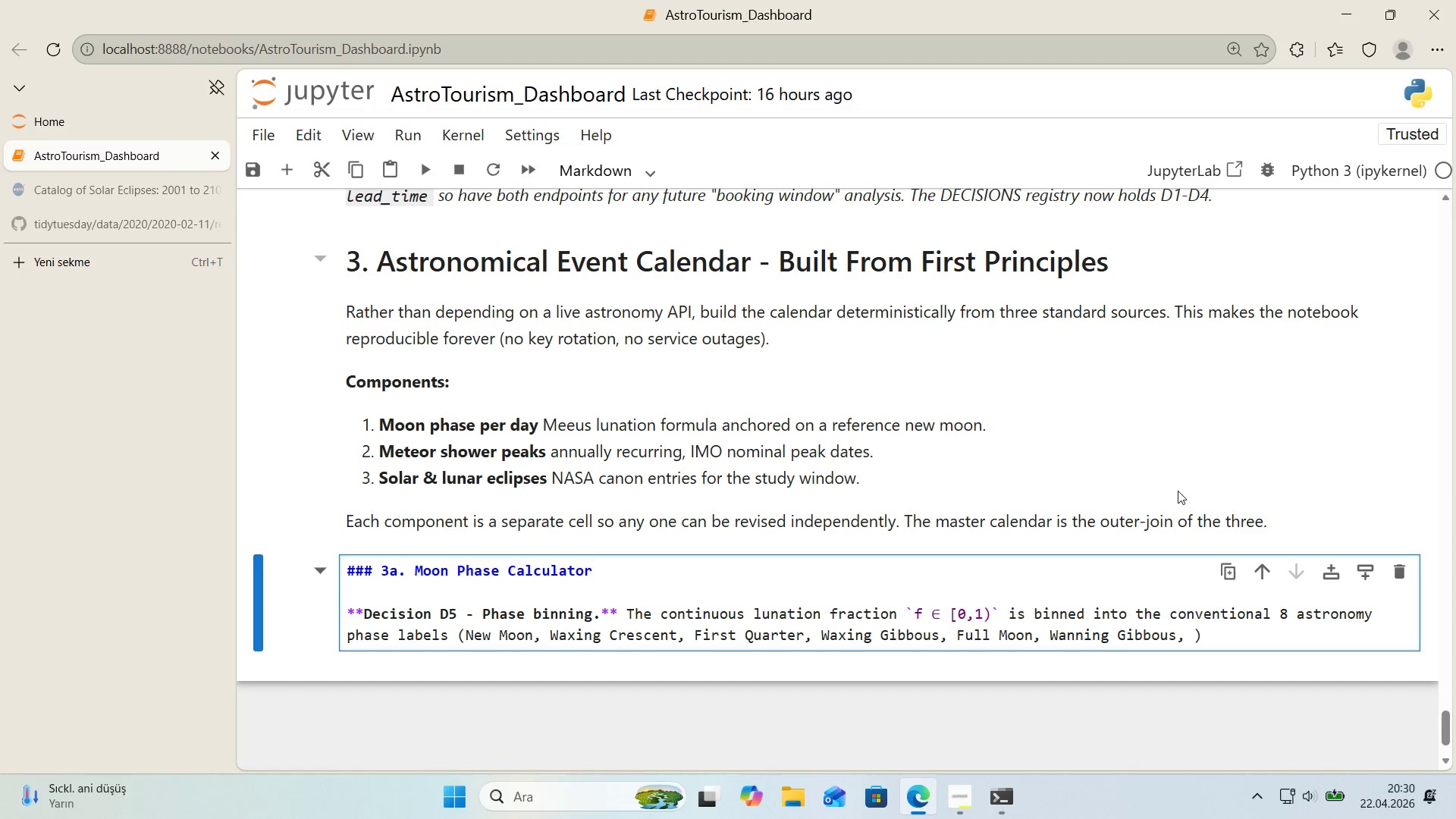 
type(Last Qa)
key(Backspace)
type(uarter, Wam)
key(Backspace)
type(n'ng)
 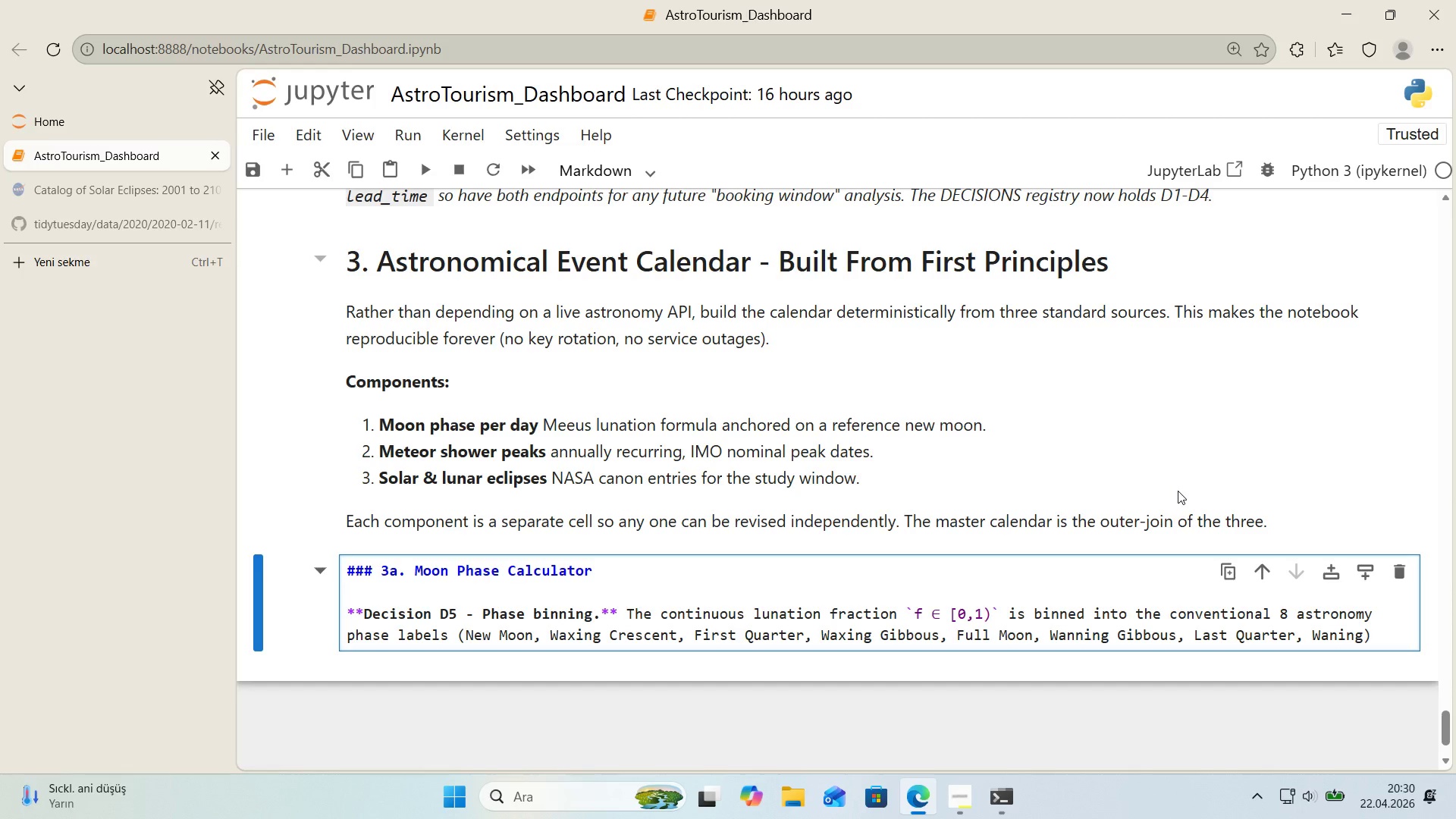 
wait(5.72)
 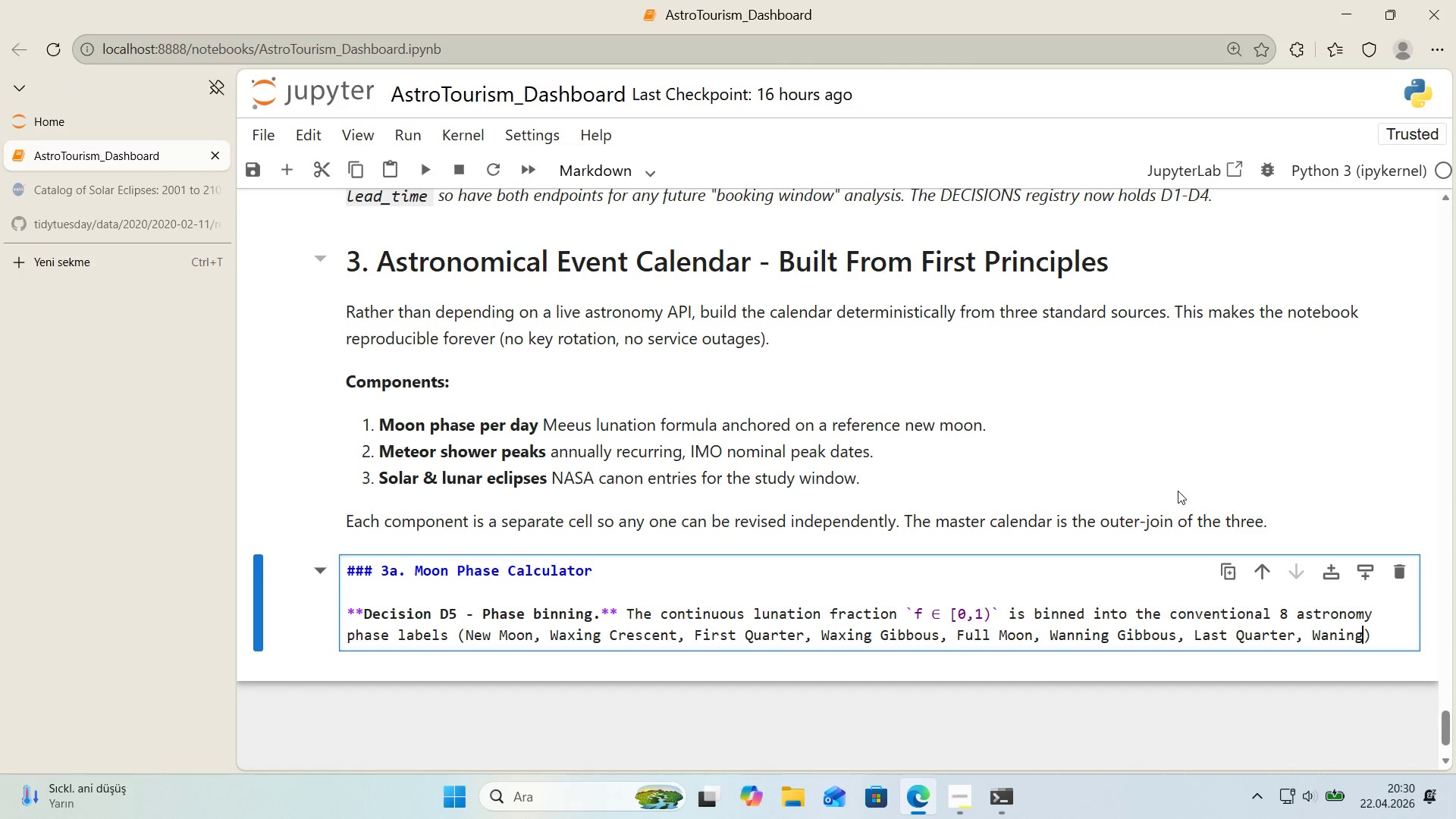 
type( Crescent)
 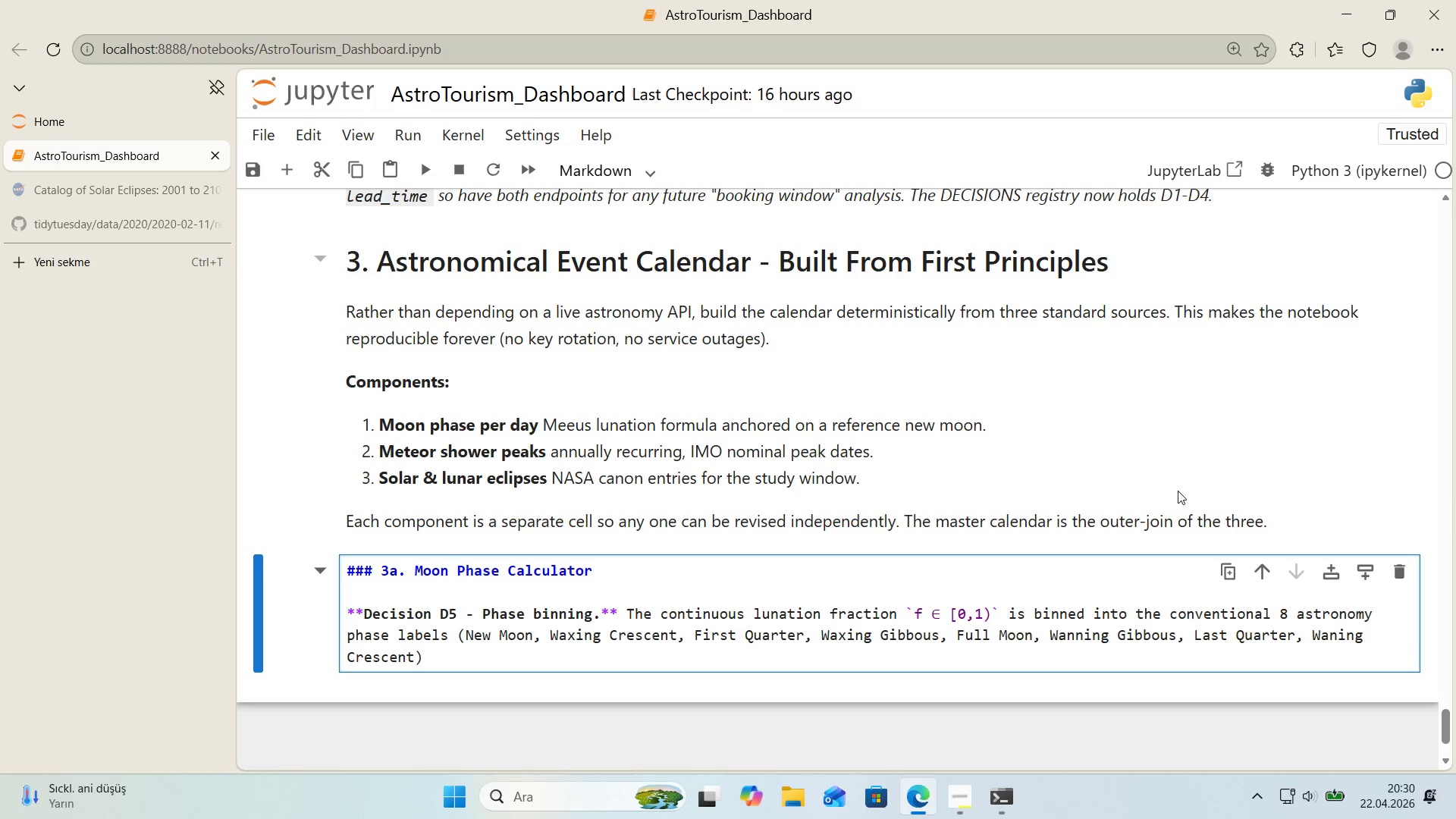 
key(ArrowRight)
 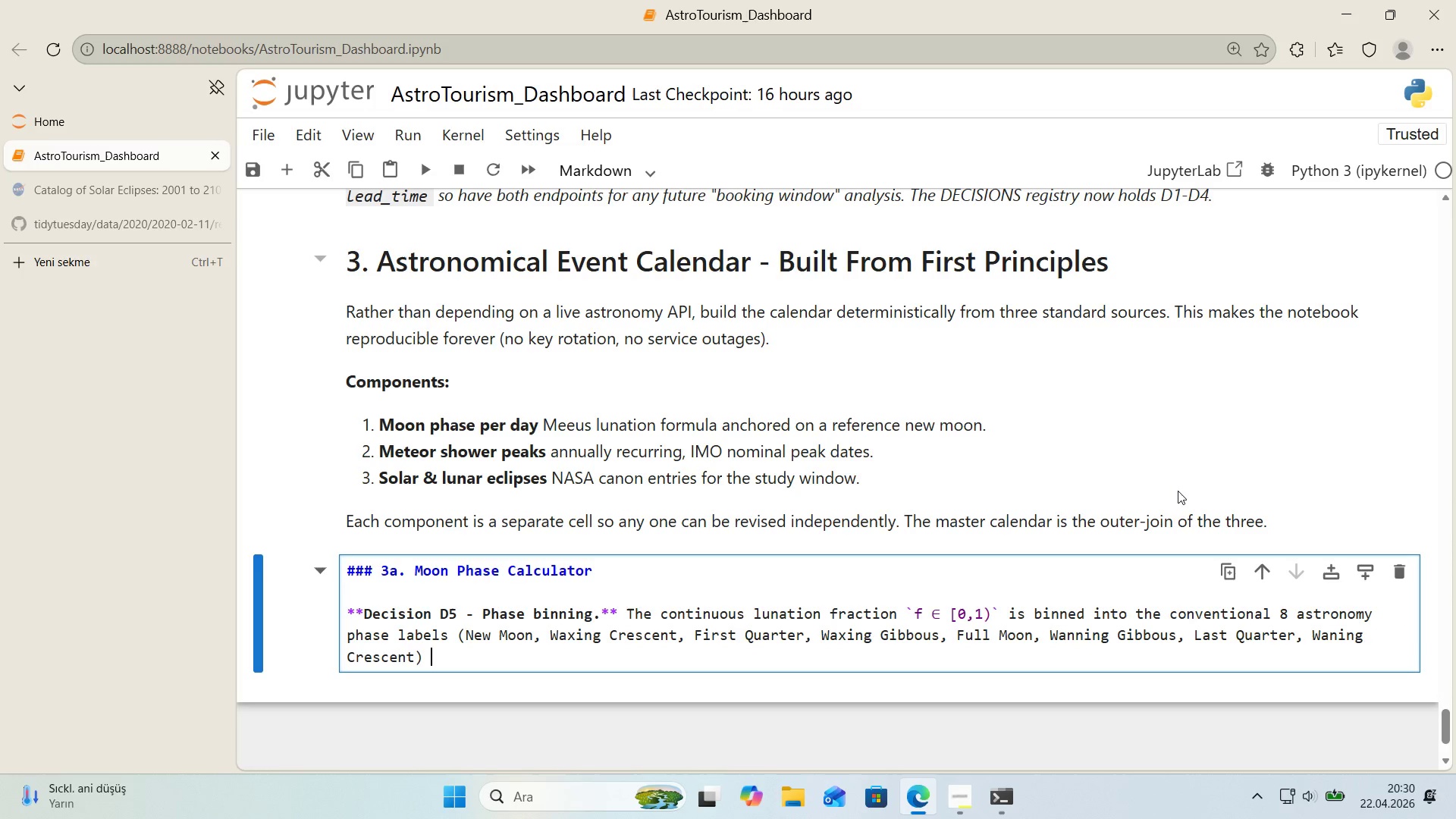 
type( by round)
key(Backspace)
key(Backspace)
key(Backspace)
key(Backspace)
type(ound'ng )
 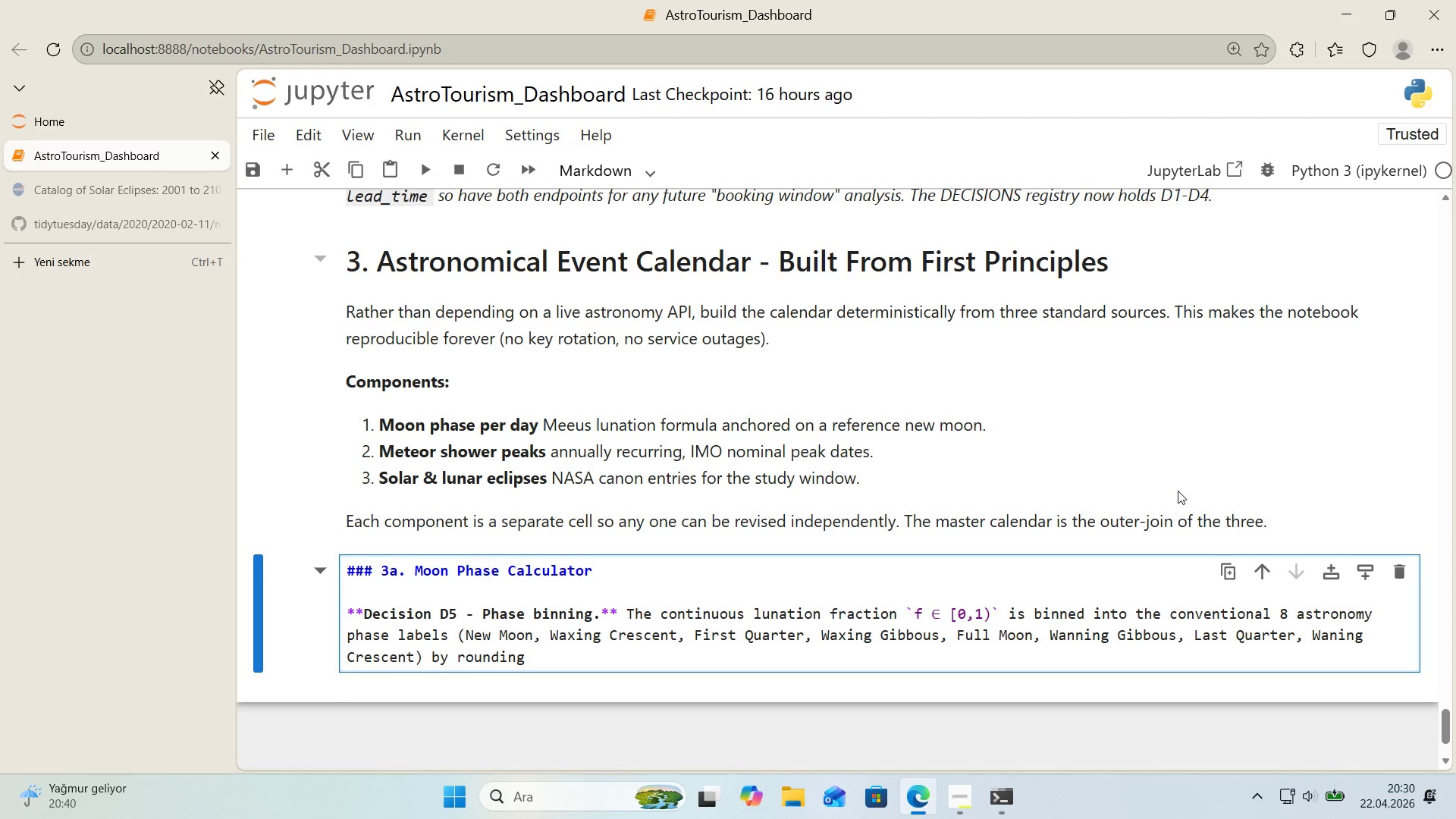 
key(Alt+Control+Comma)
 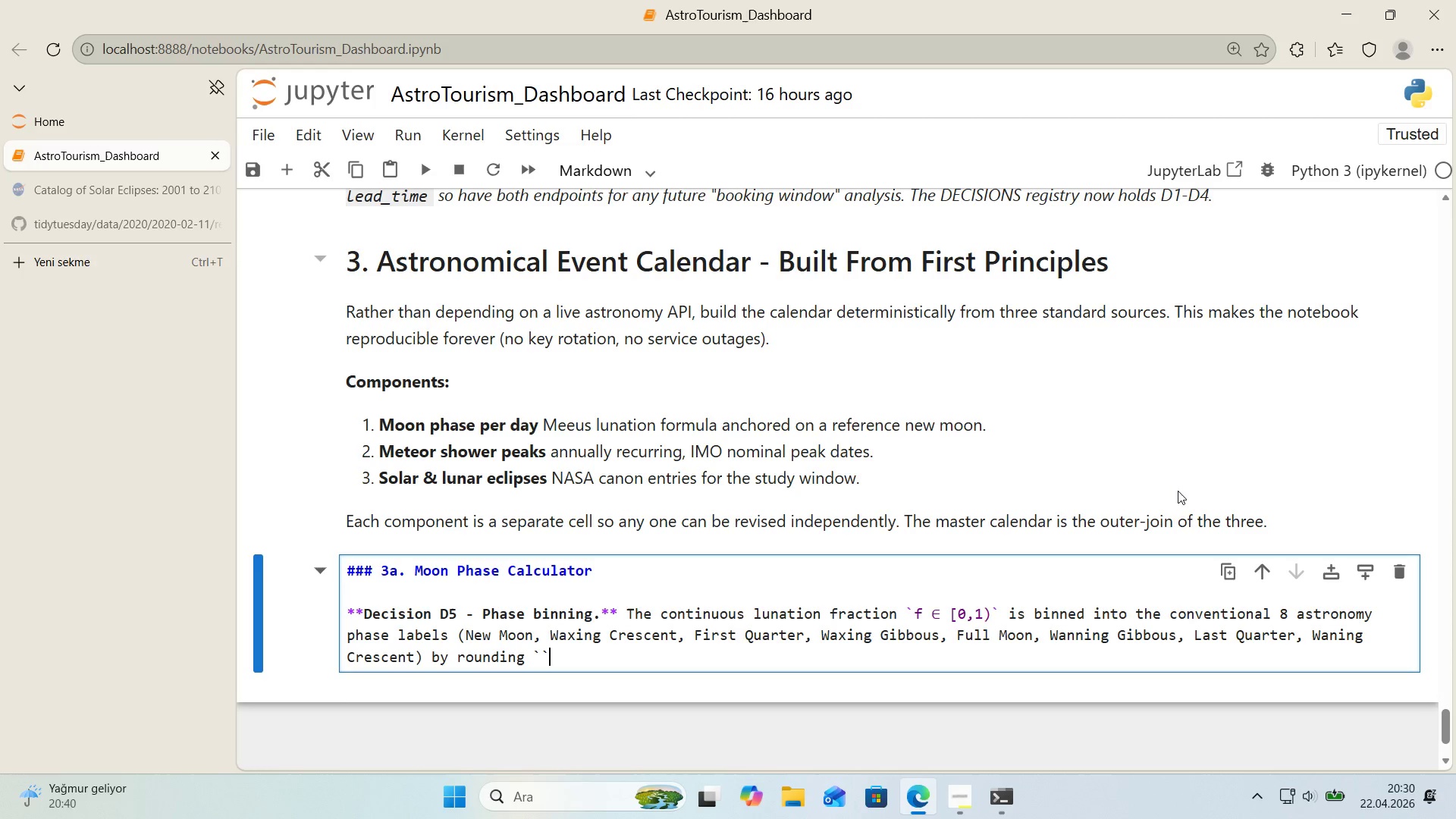 
key(Alt+Control+Comma)
 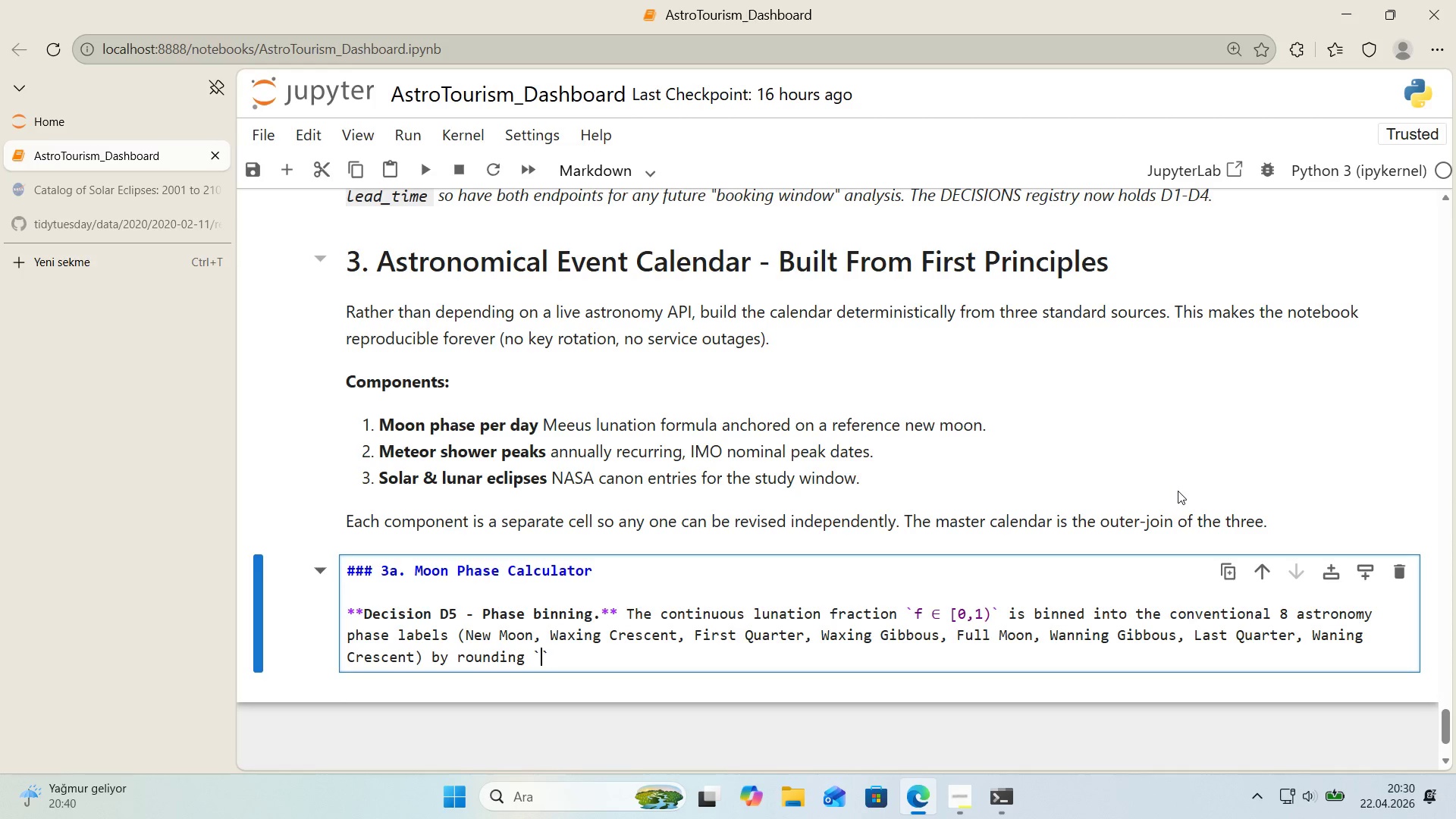 
key(ArrowLeft)
 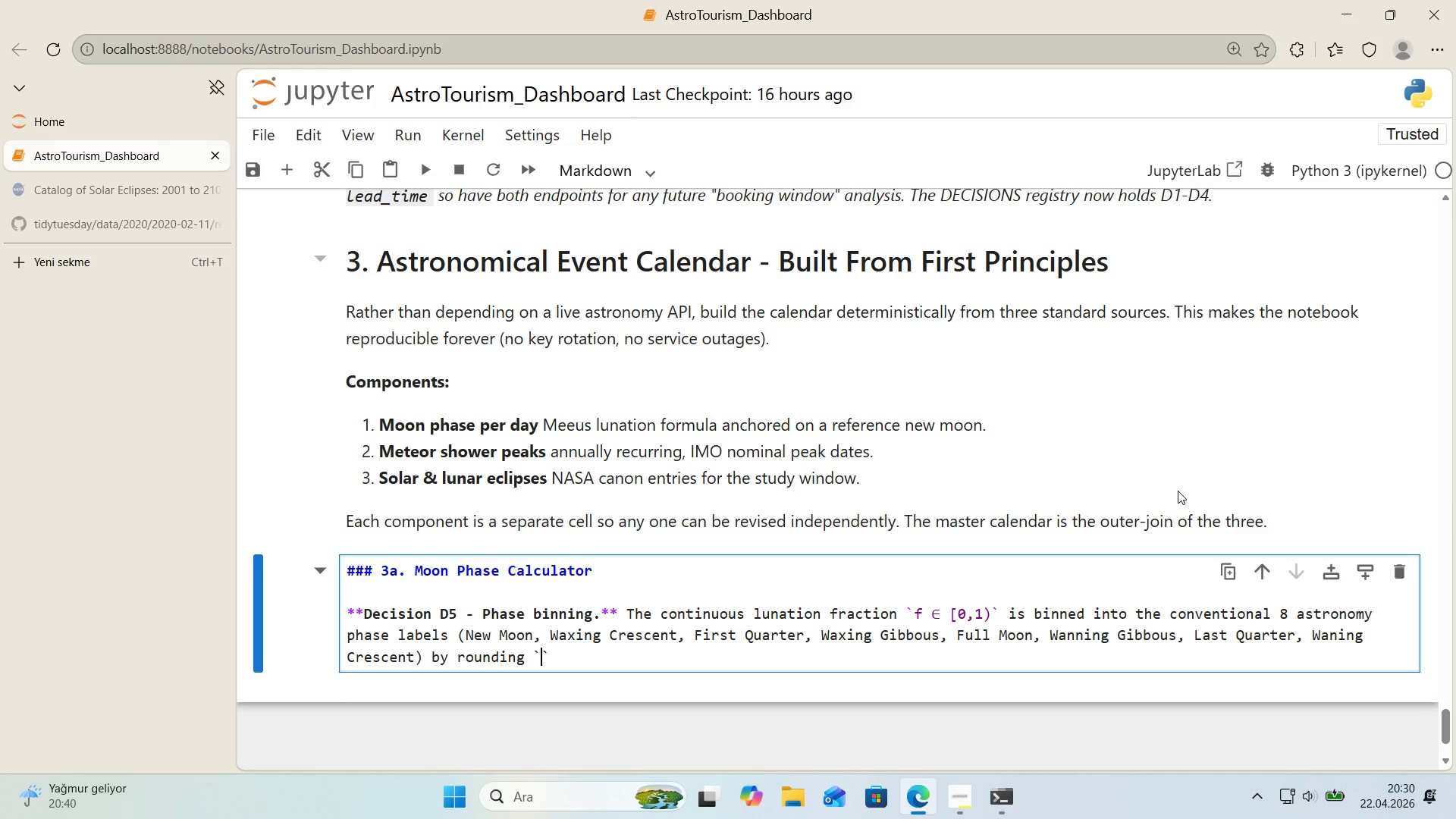 
key(F)
 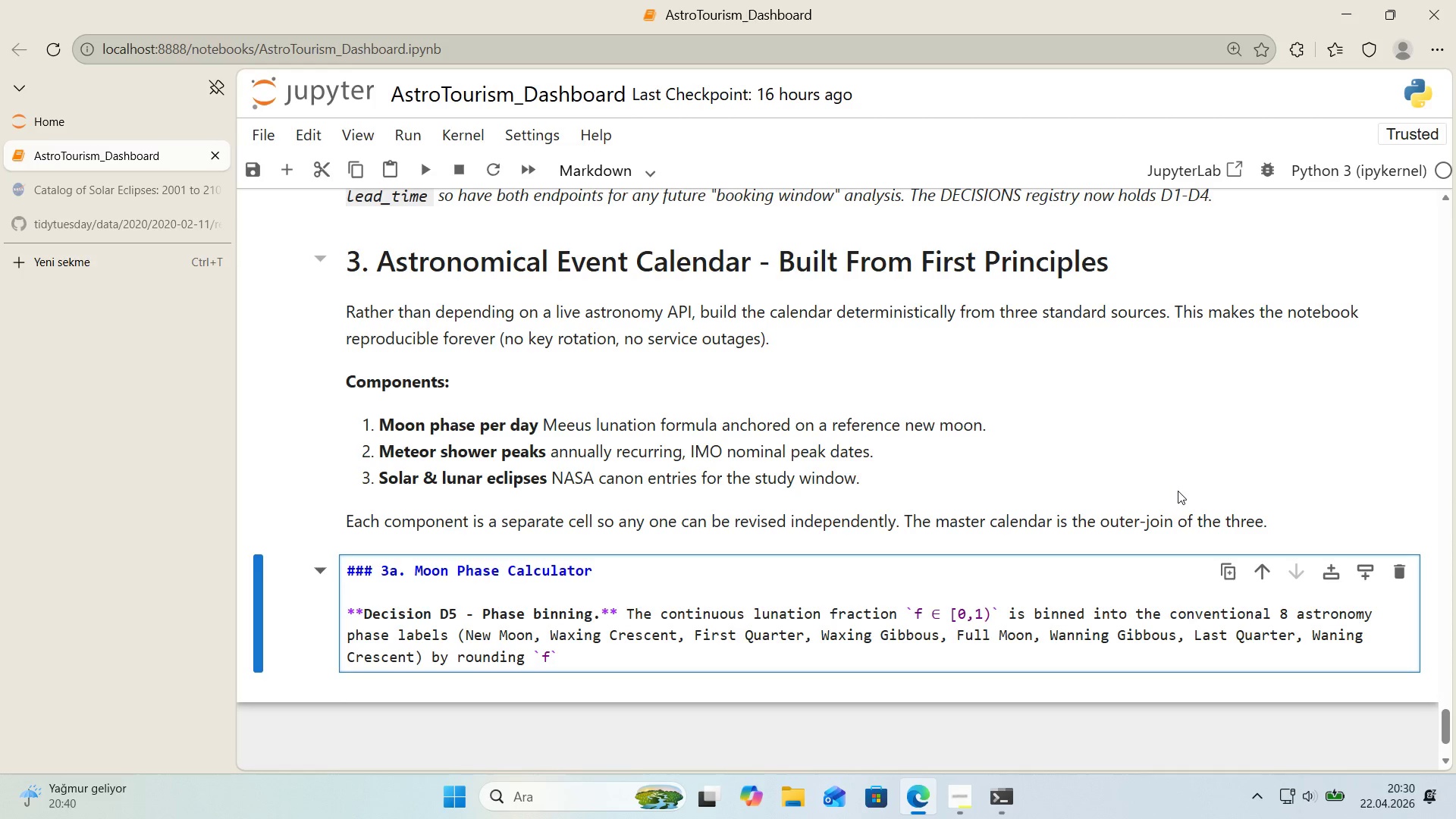 
key(Space)
 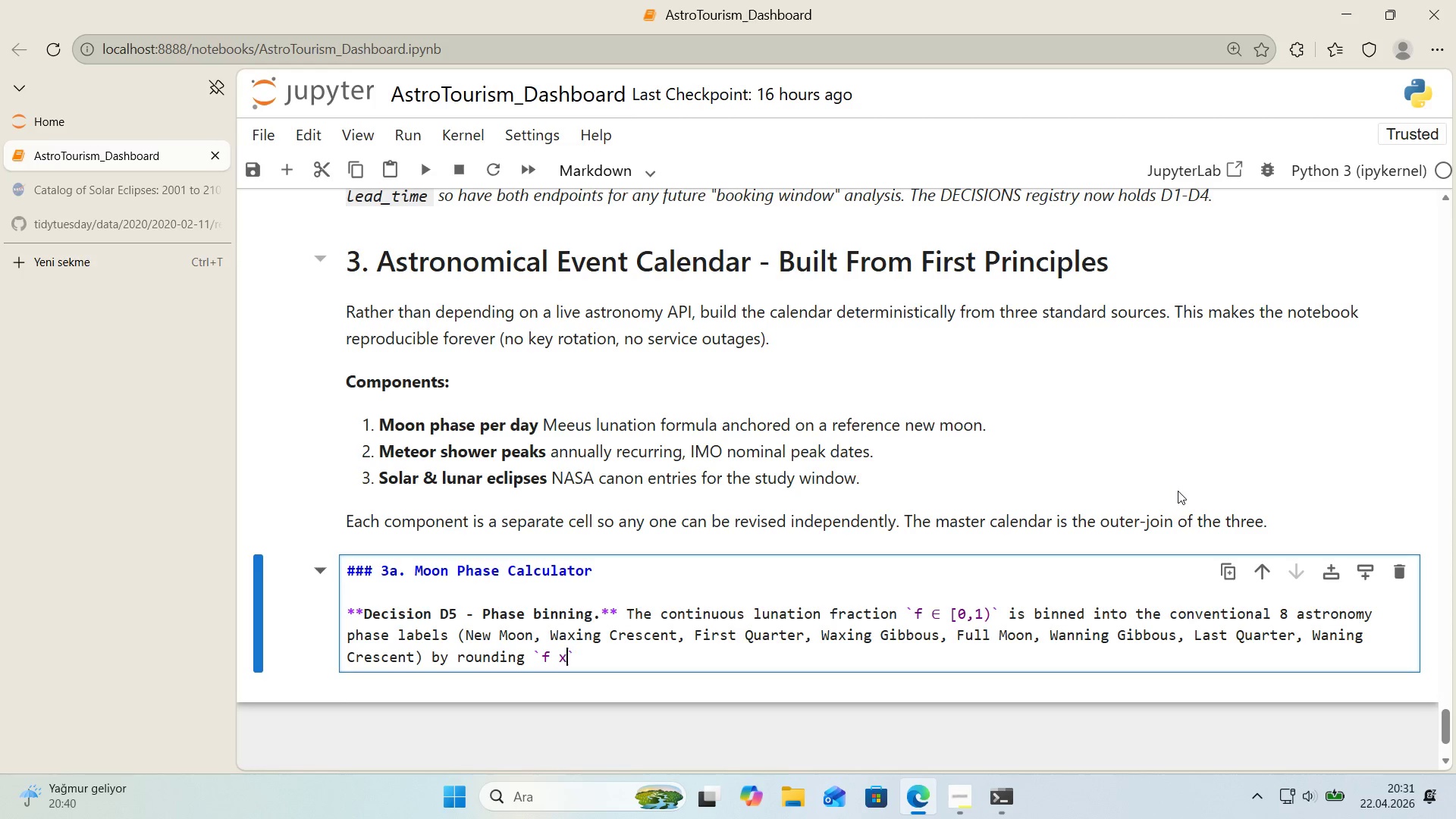 
key(X)
 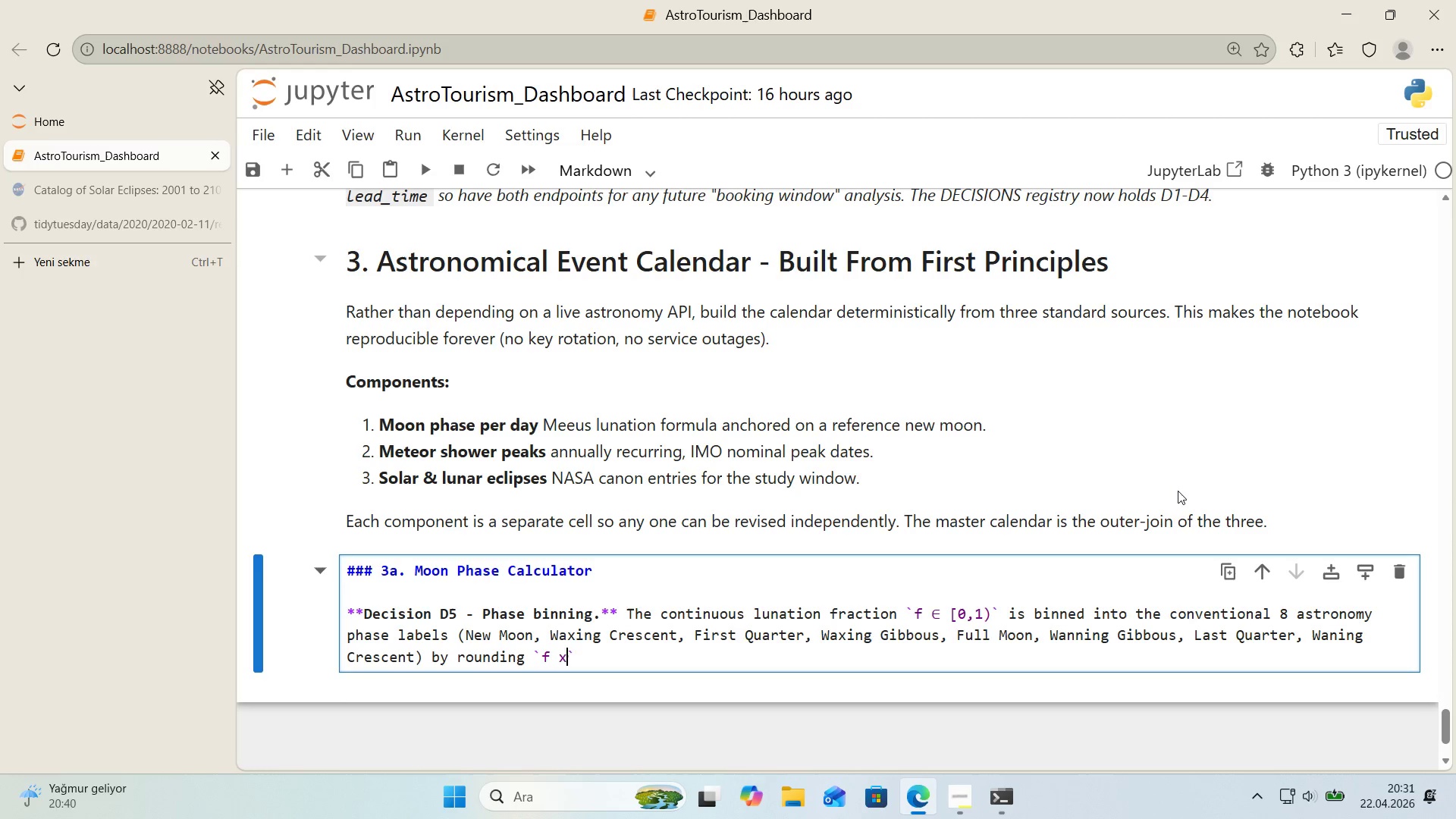 
key(Space)
 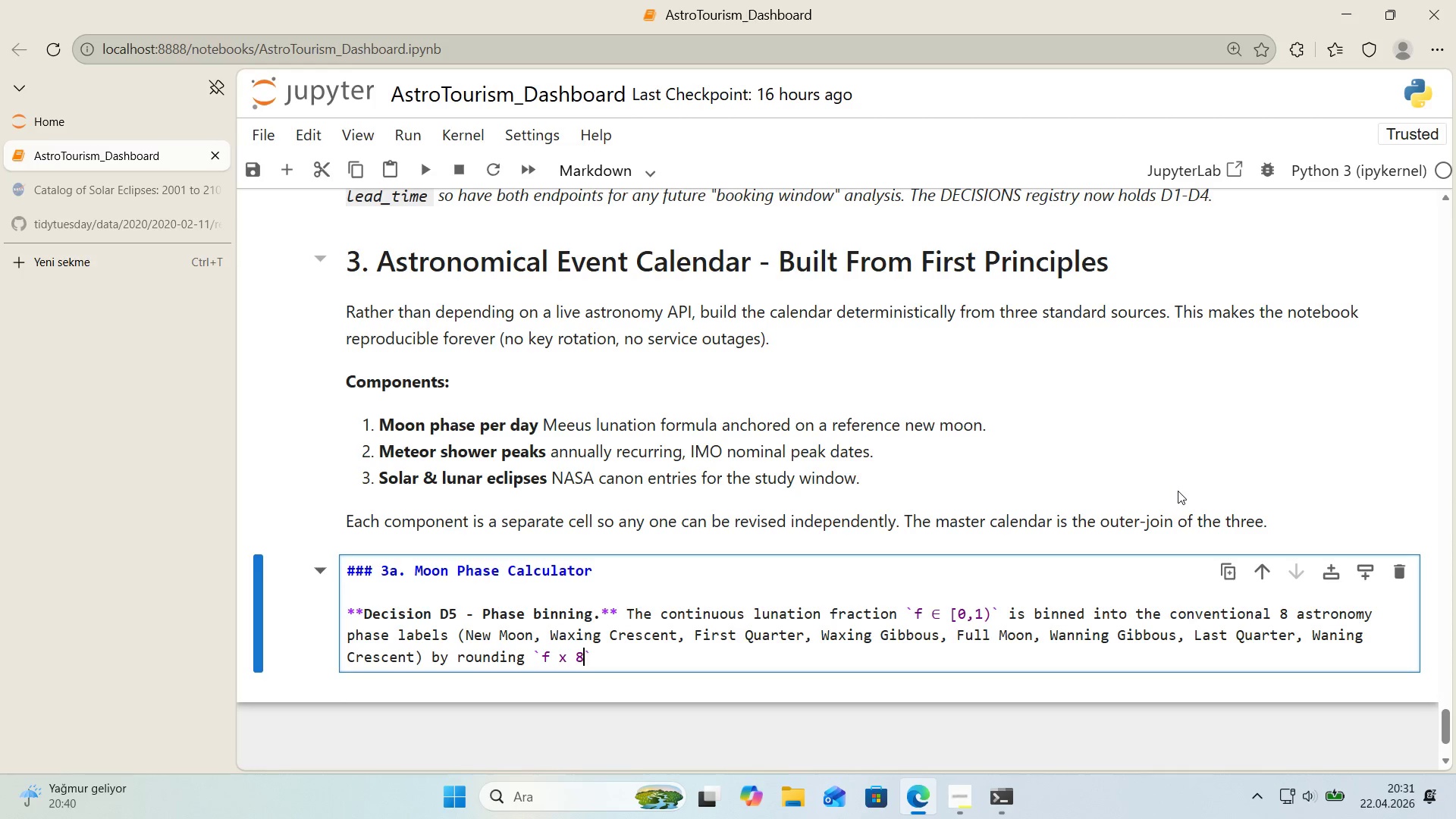 
key(Numpad8)
 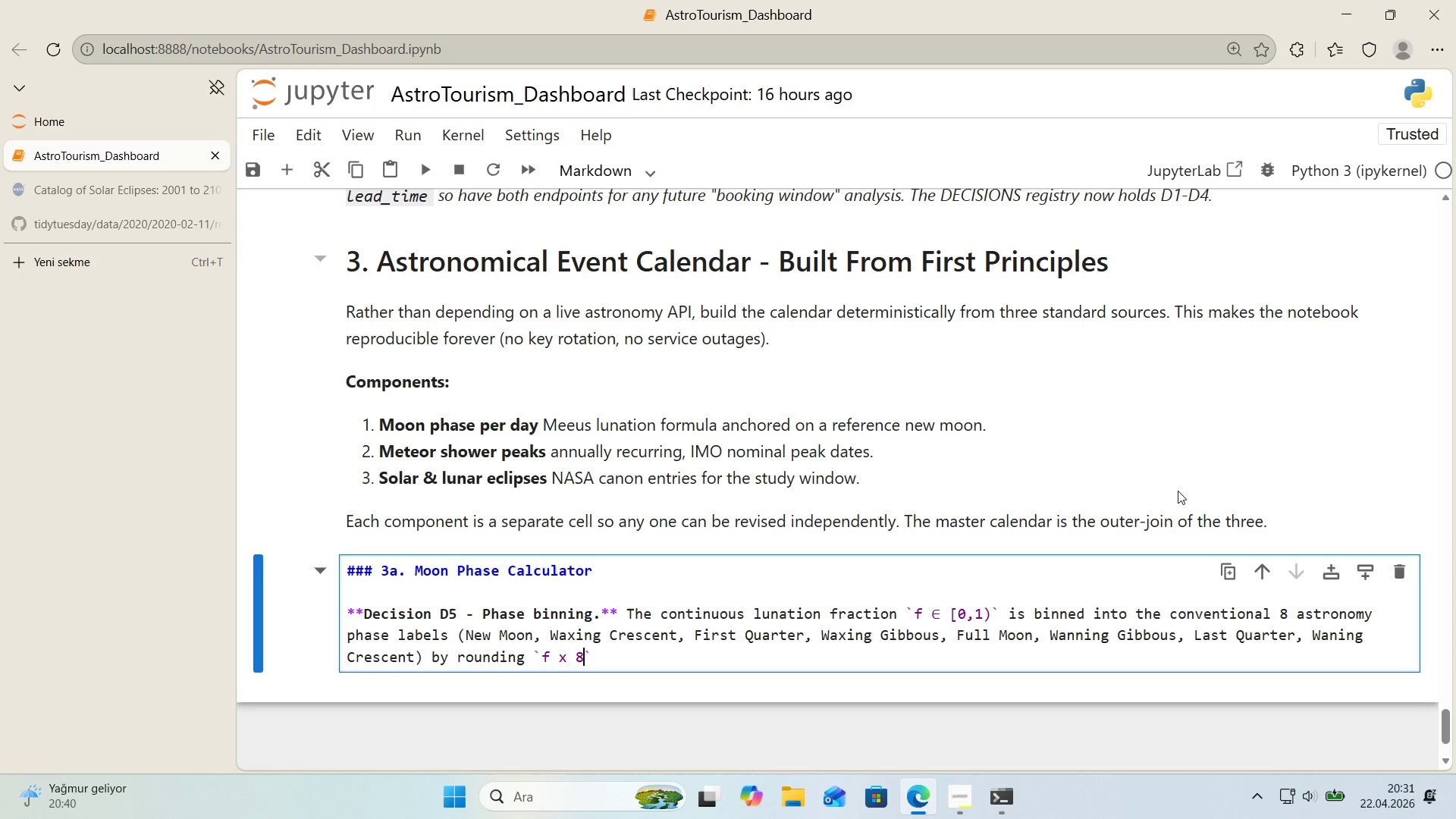 
key(ArrowRight)
 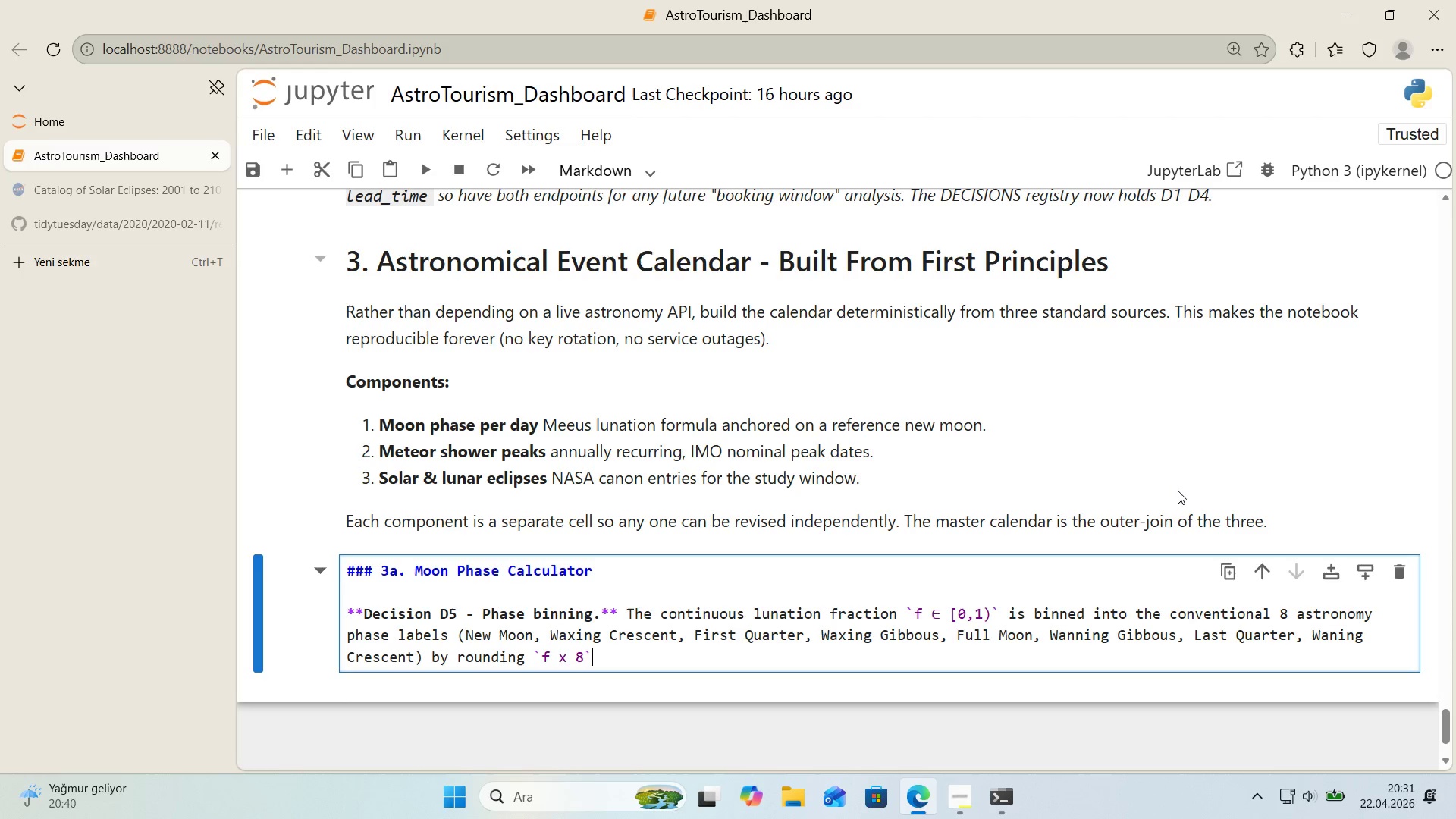 
type(. Also def'ne **``)
 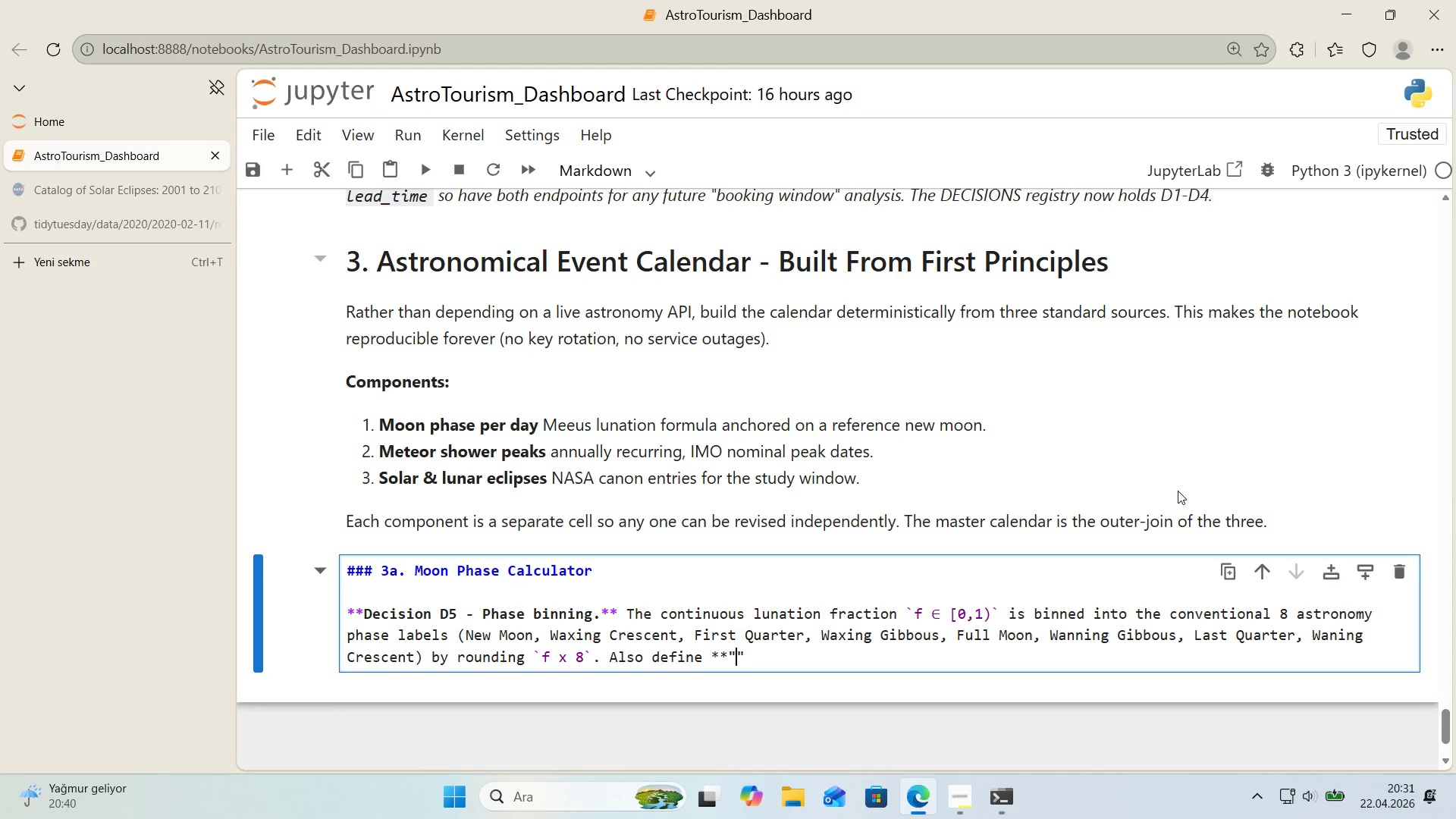 
key(ArrowLeft)
 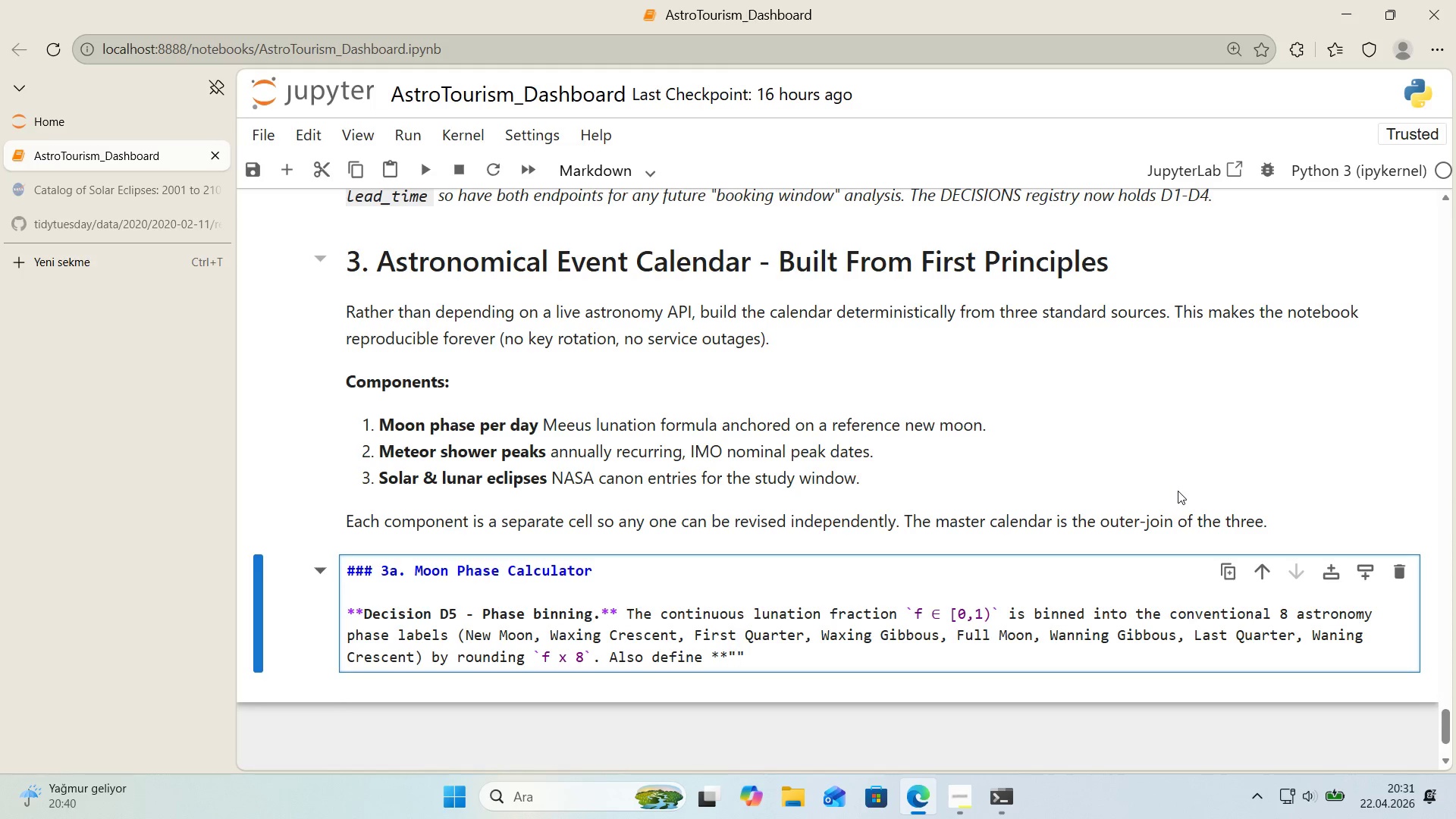 
type(dark sky n'ght)
 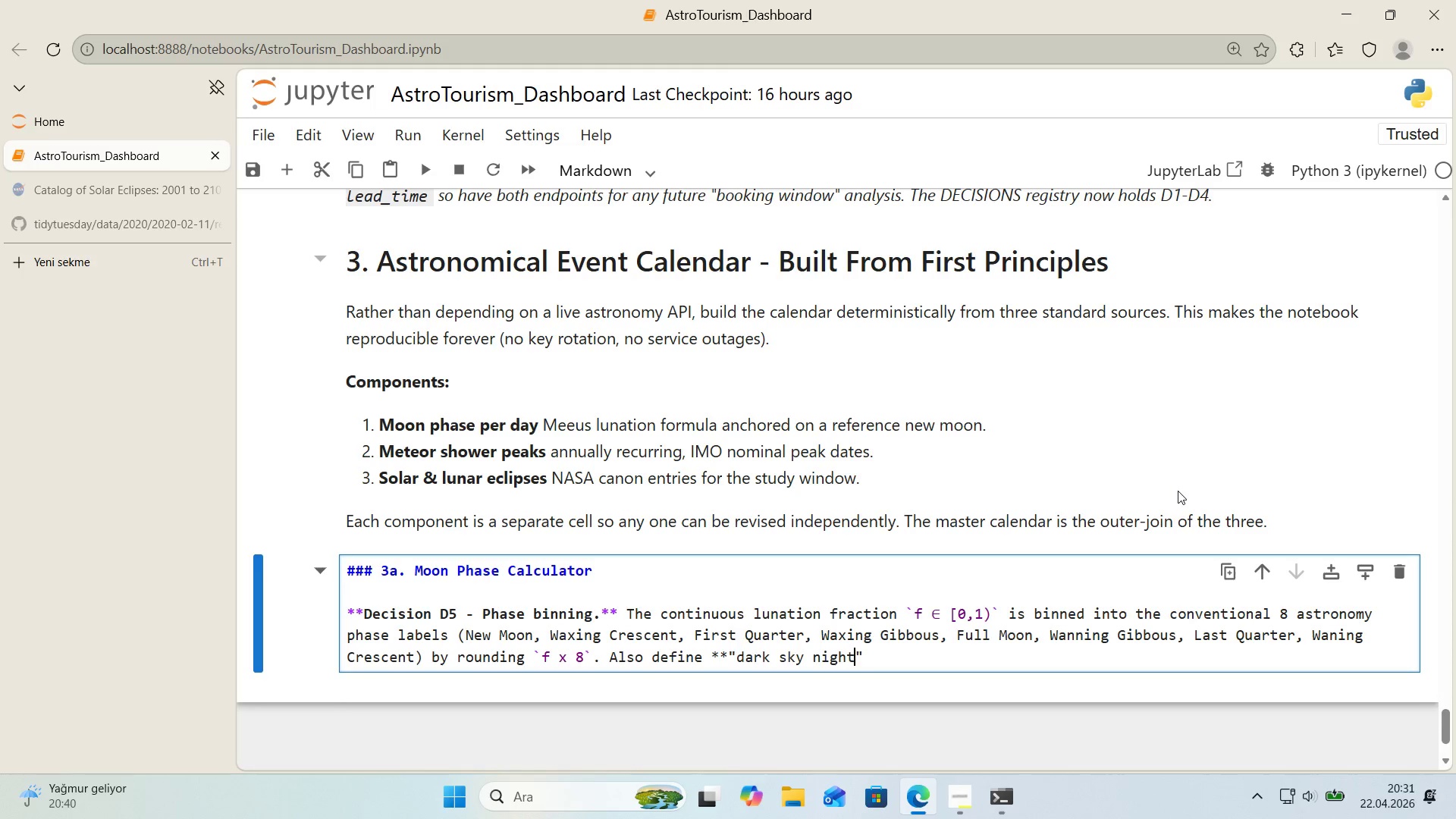 
key(ArrowRight)
 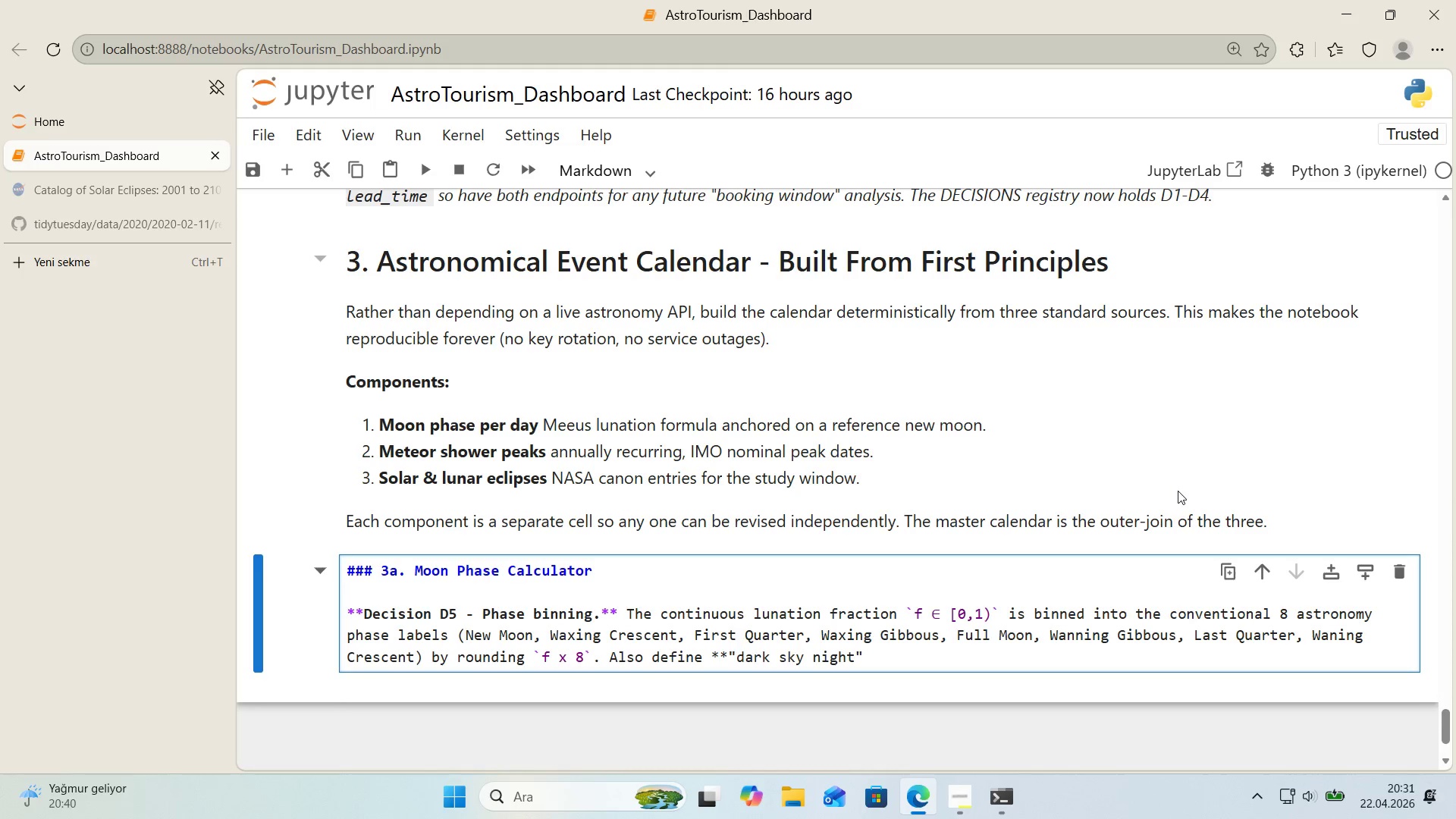 
type( ) mm)
key(Backspace)
type(oon 'llum'nat'on z)
key(Backspace)
type([Break]) 25%)
 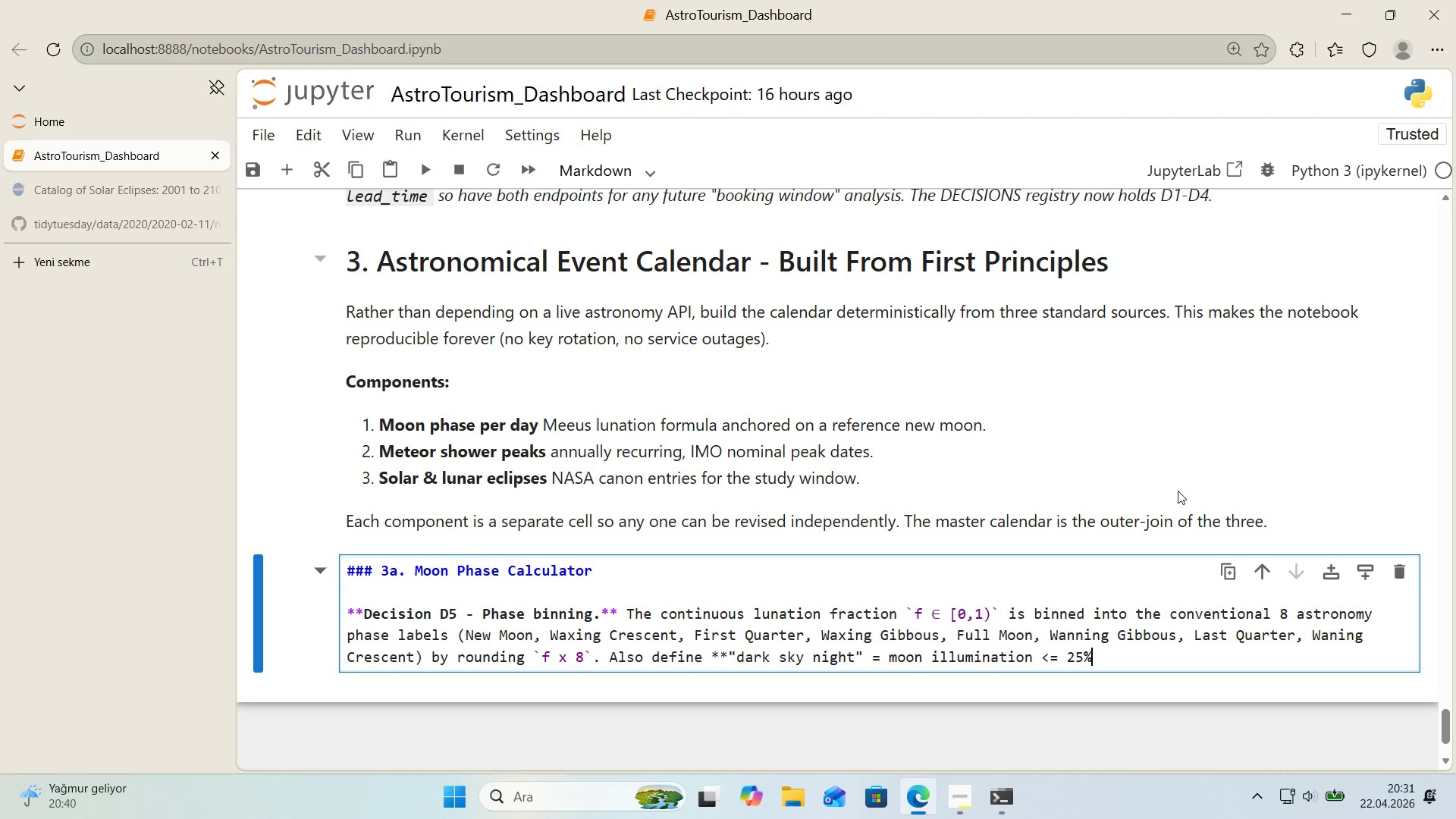 
key(ArrowLeft)
 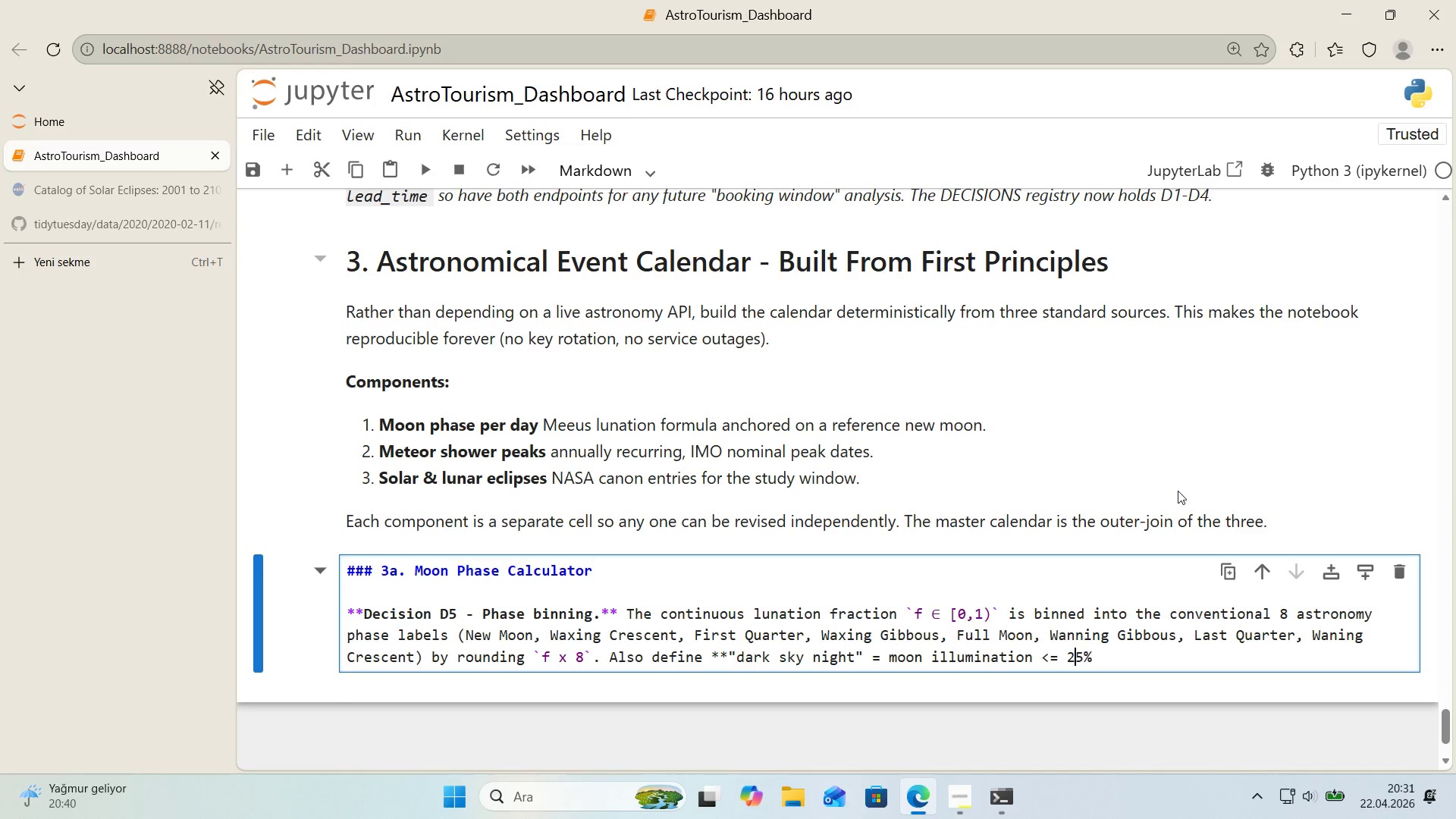 
key(ArrowLeft)
 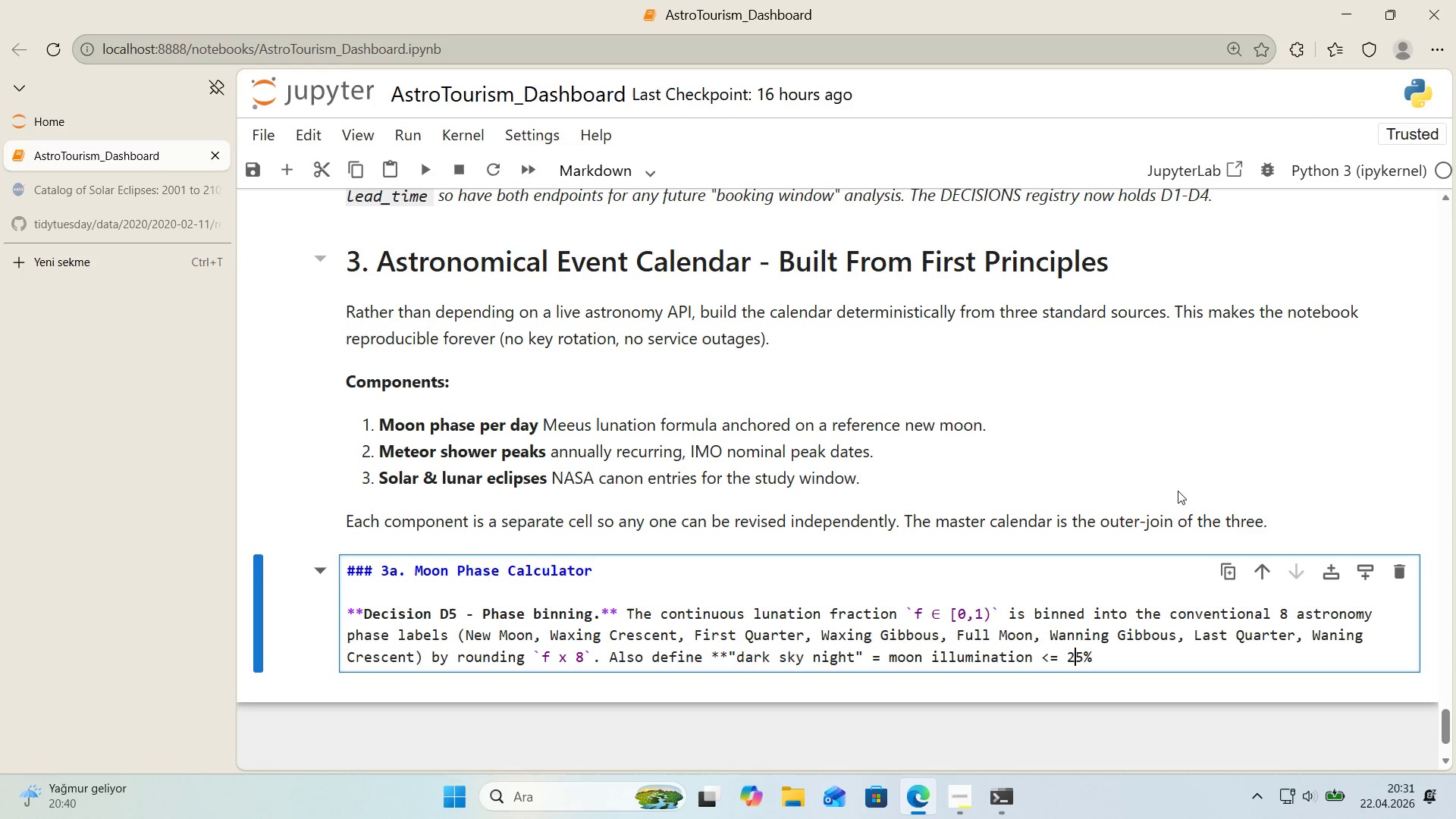 
key(ArrowLeft)
 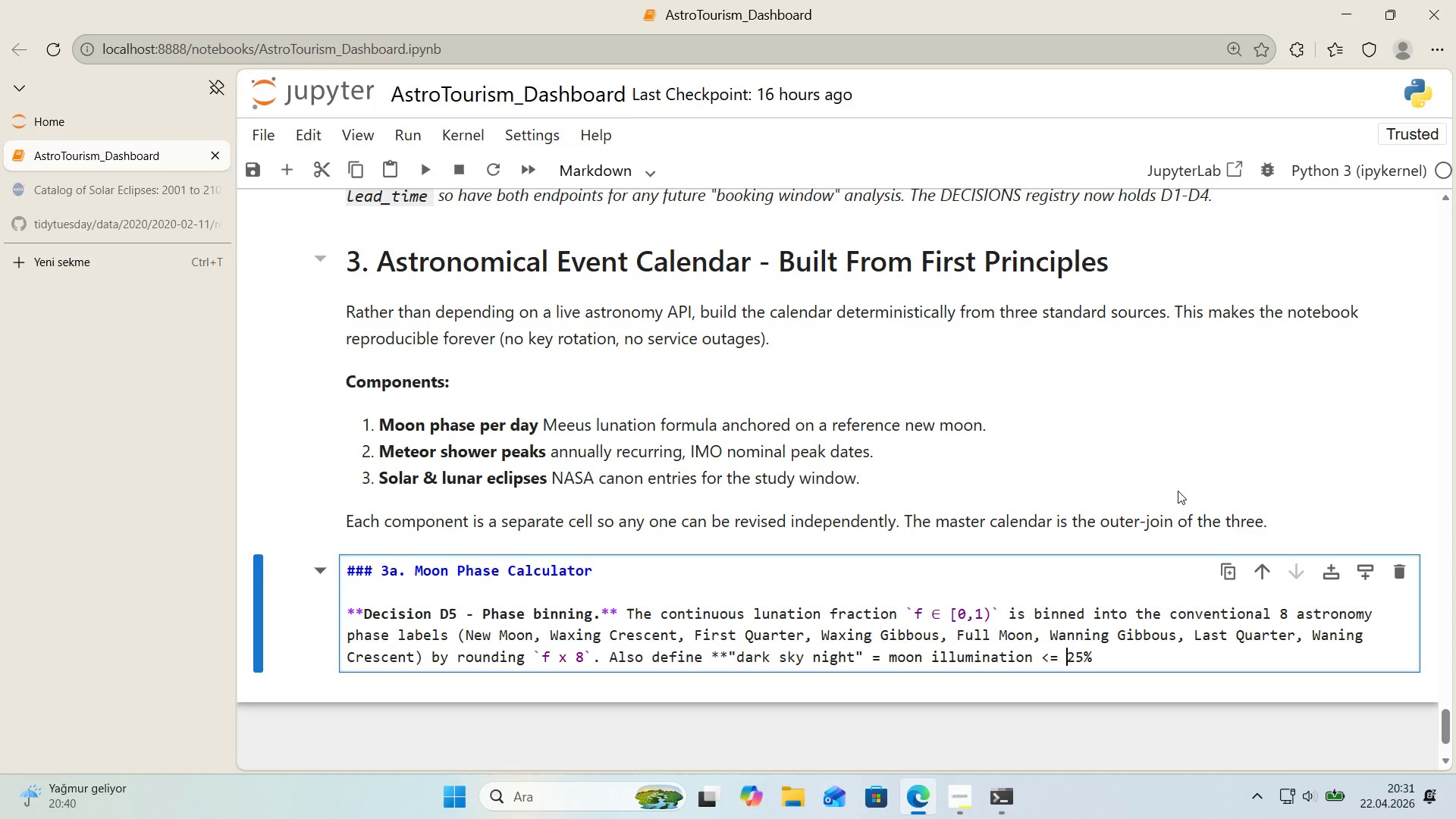 
key(ArrowLeft)
 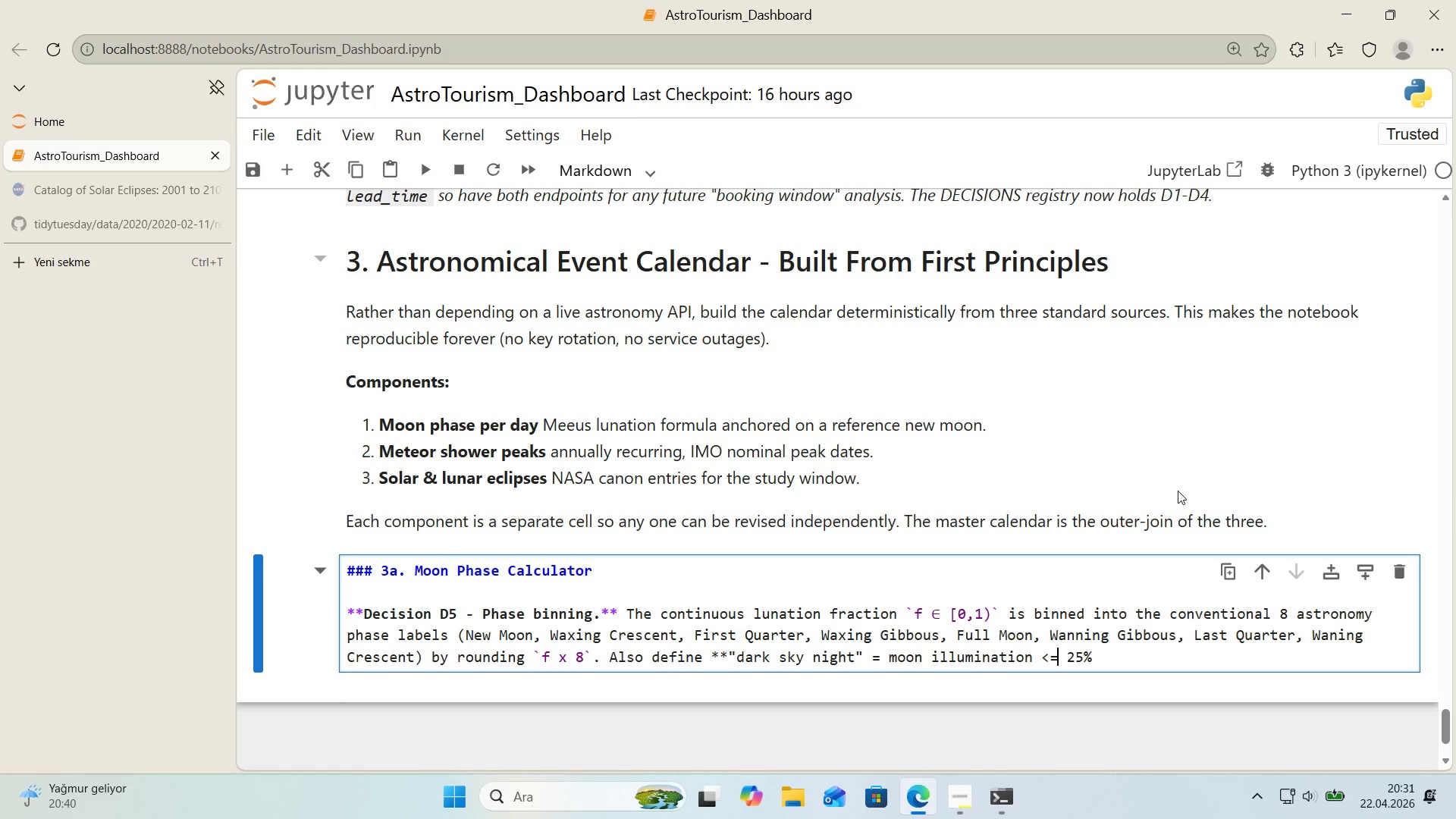 
key(Backspace)
 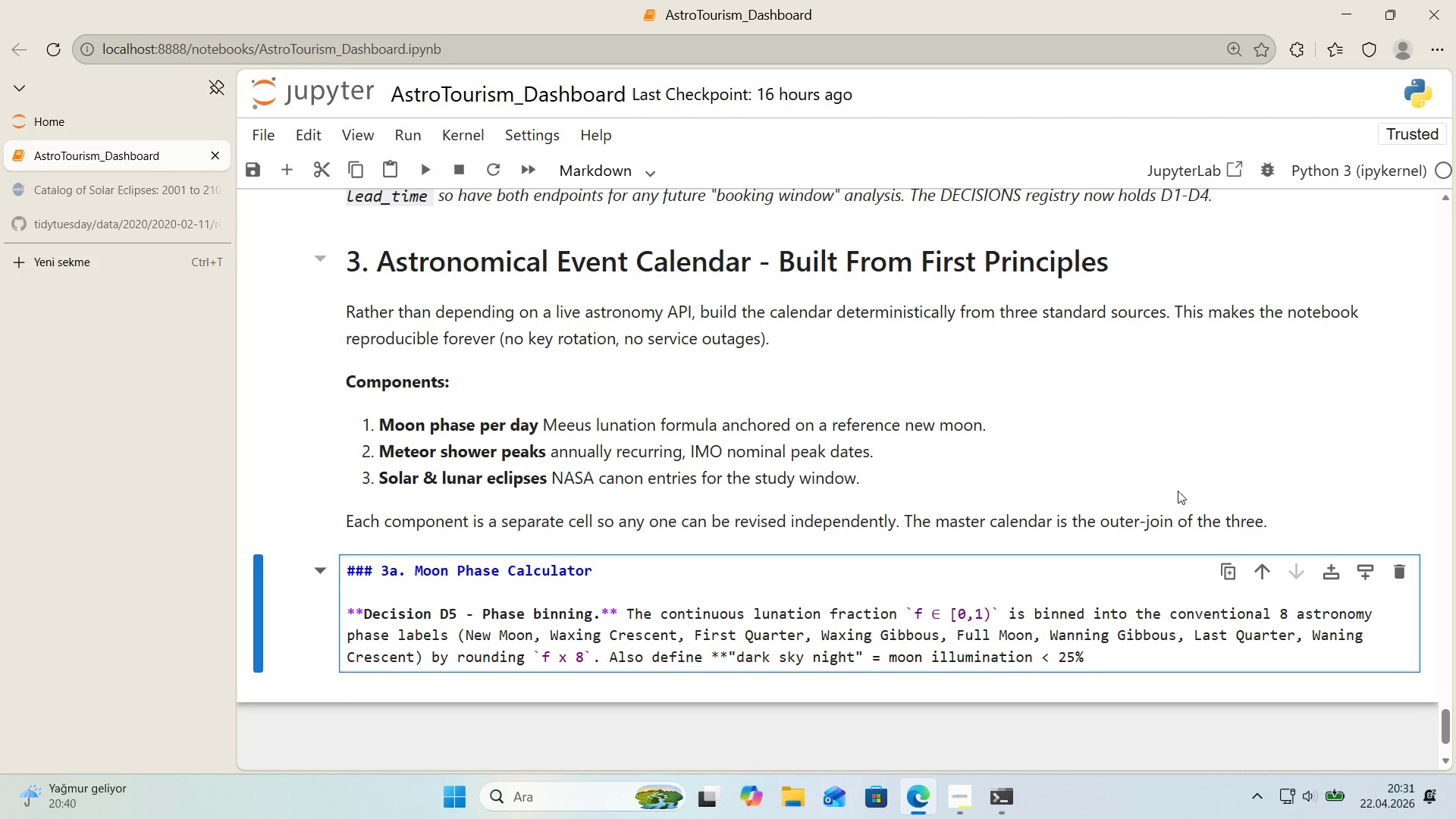 
key(Shift+0)
 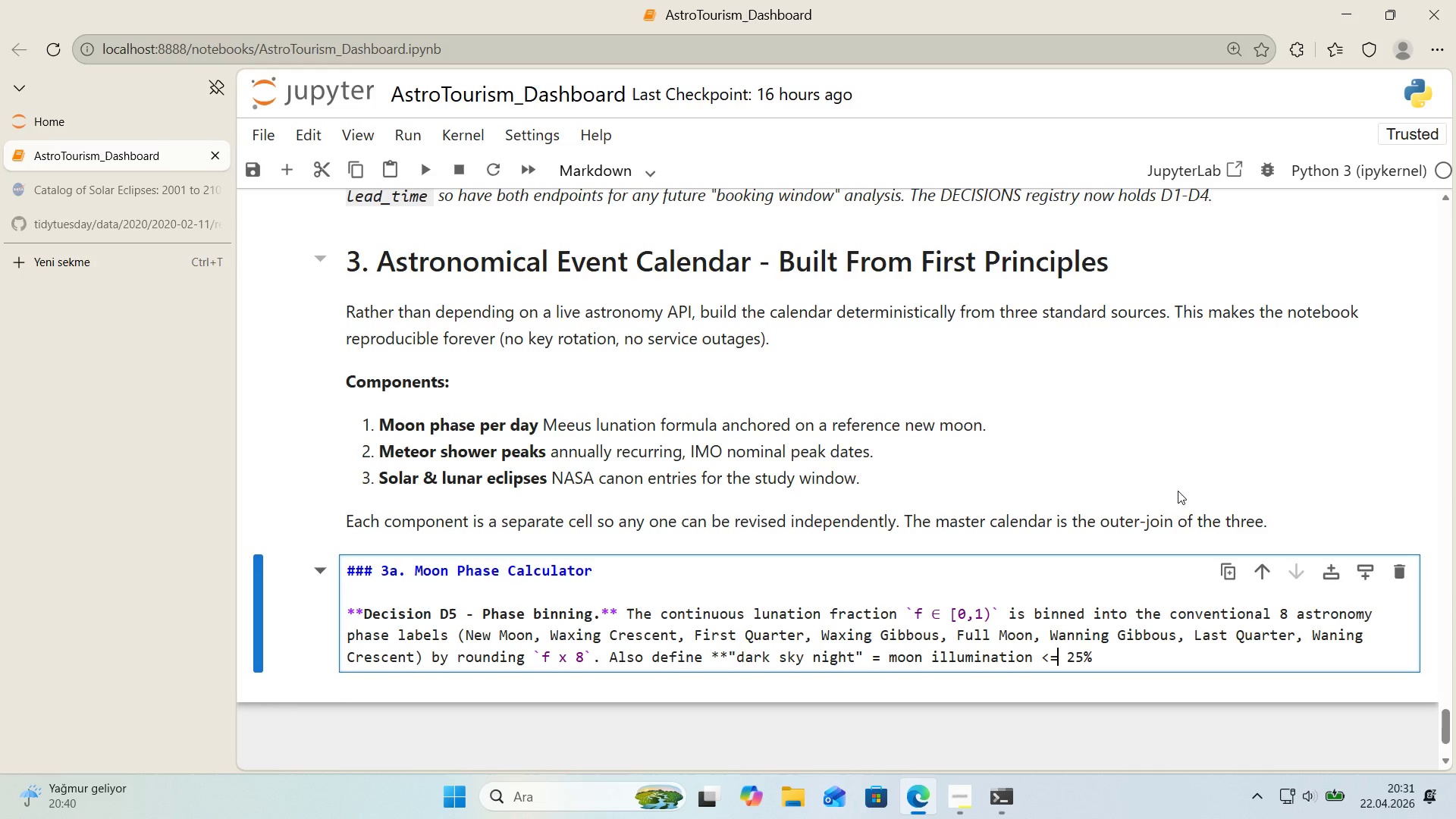 
key(ArrowRight)
 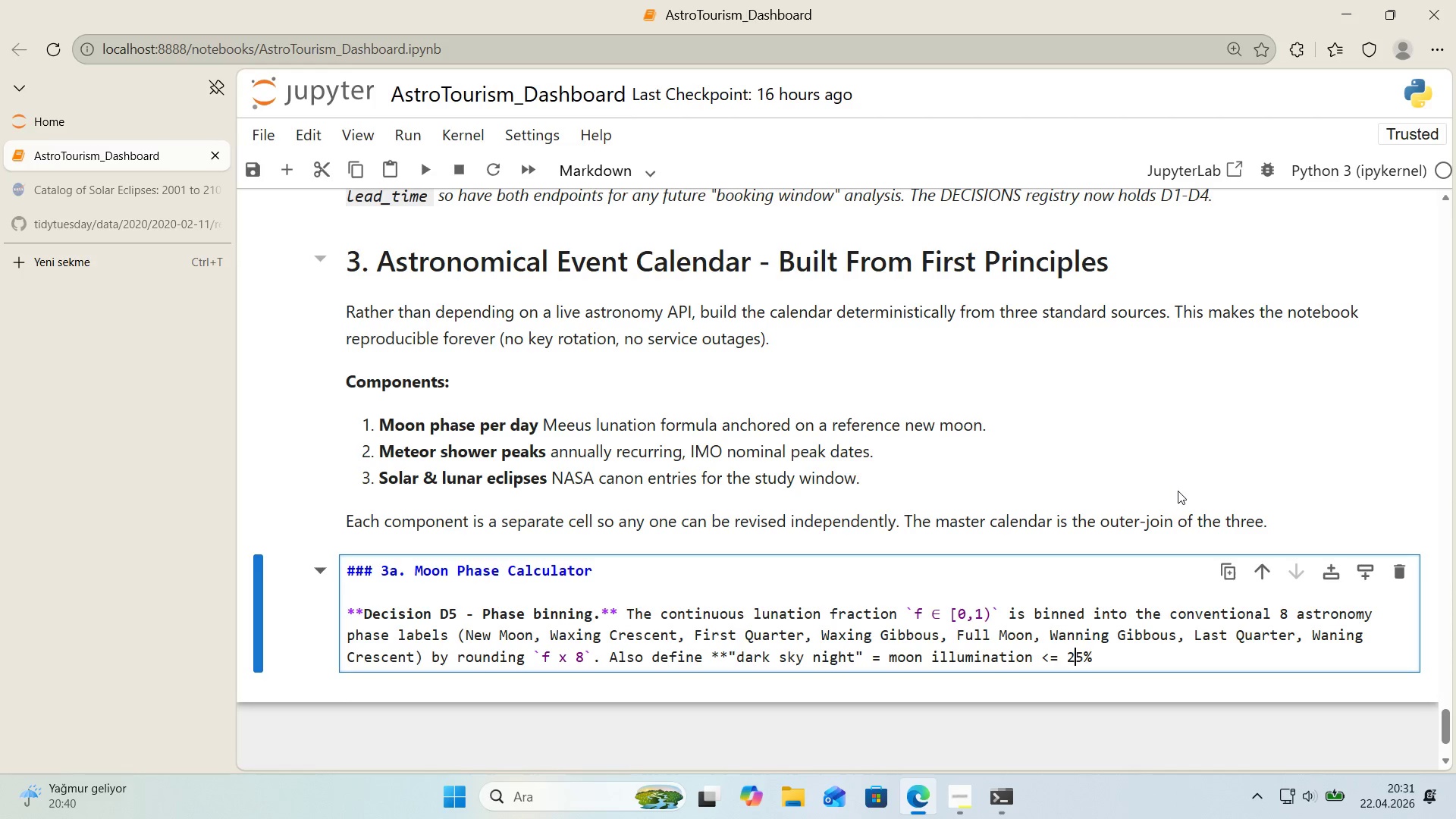 
key(ArrowRight)
 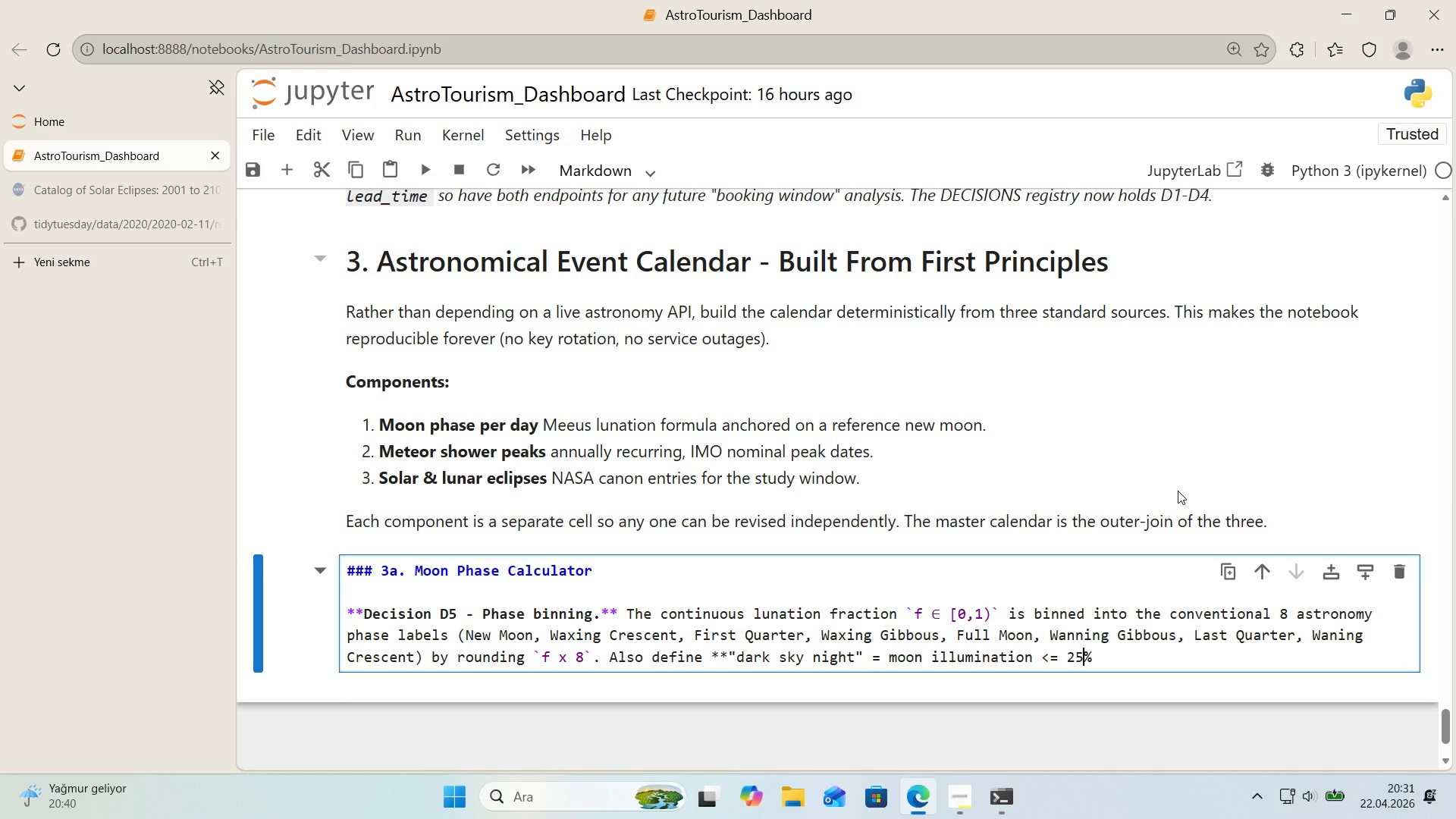 
key(ArrowRight)
 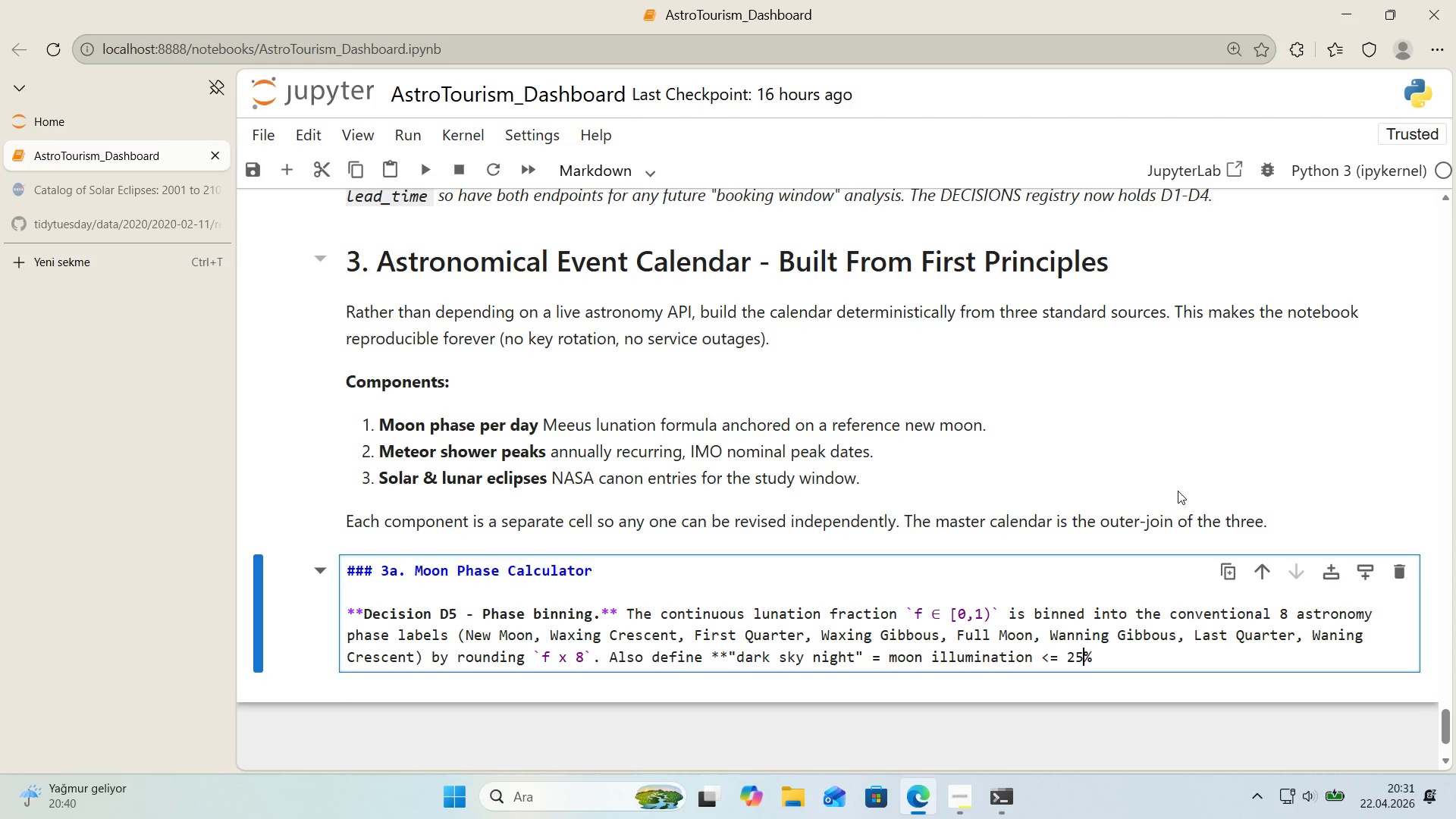 
key(ArrowRight)
 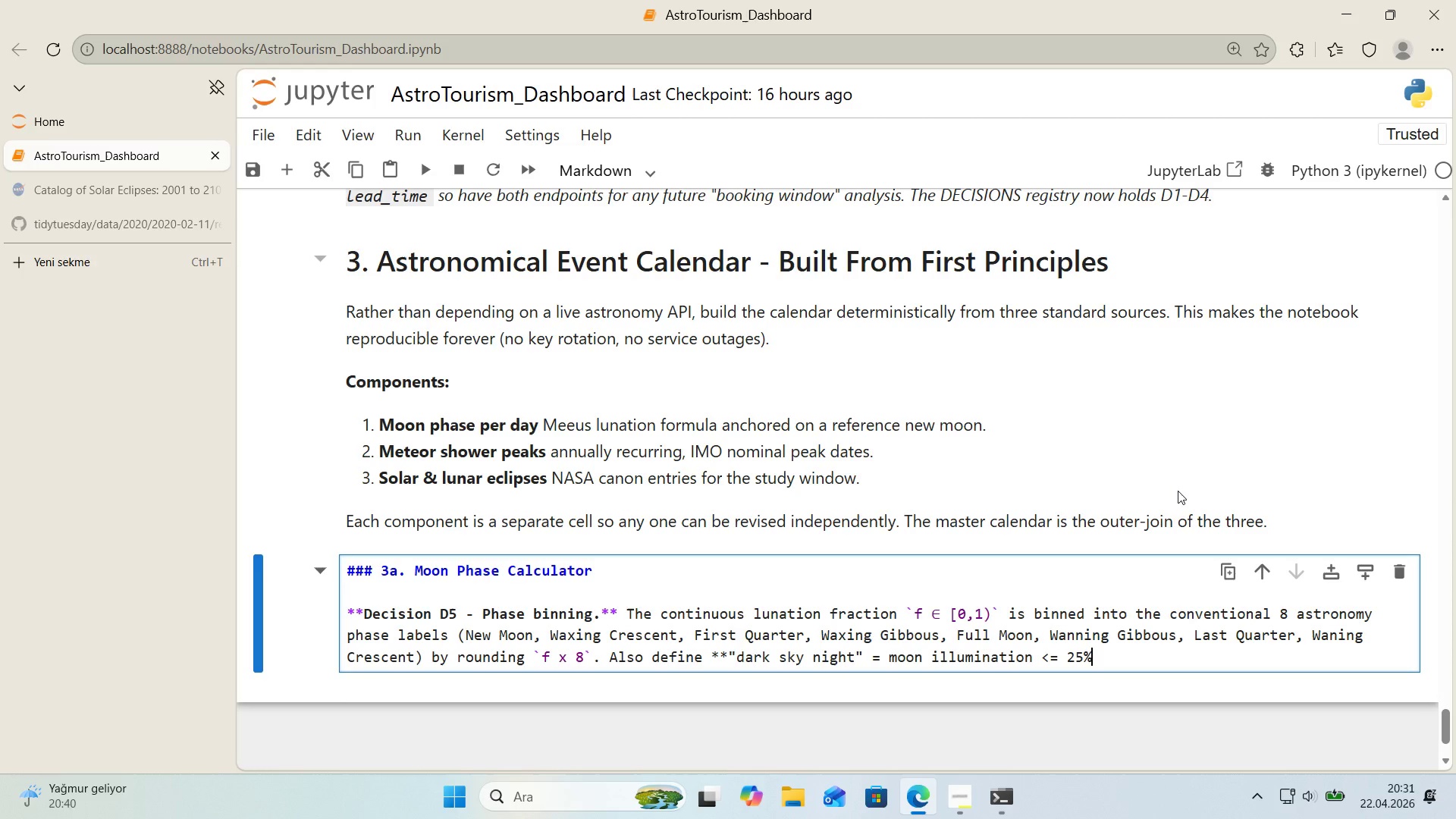 
type(** approx'mately New Moon +-3 days the w'ndow profess'onal astronomy operators use as ``)
 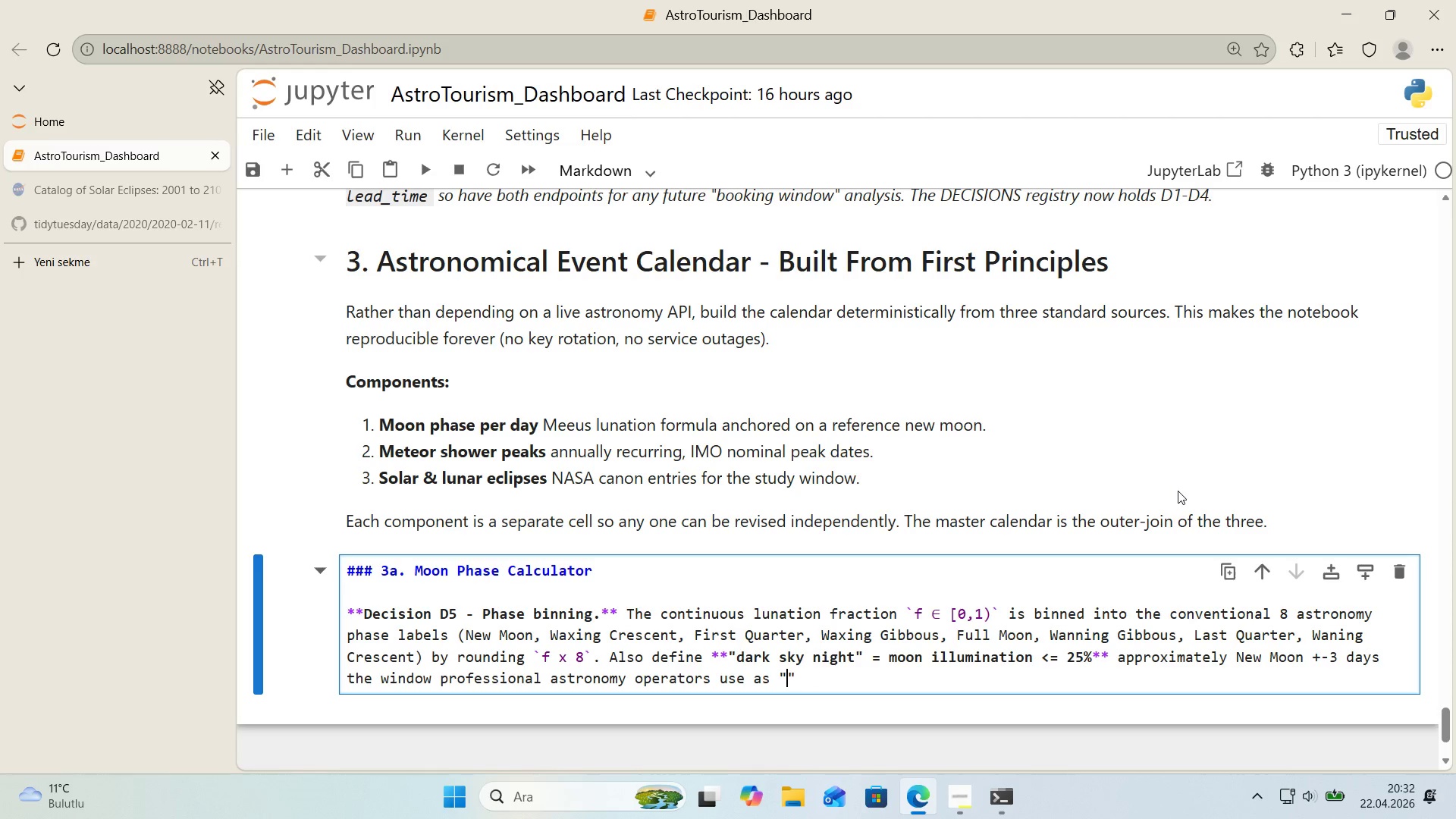 
key(ArrowLeft)
 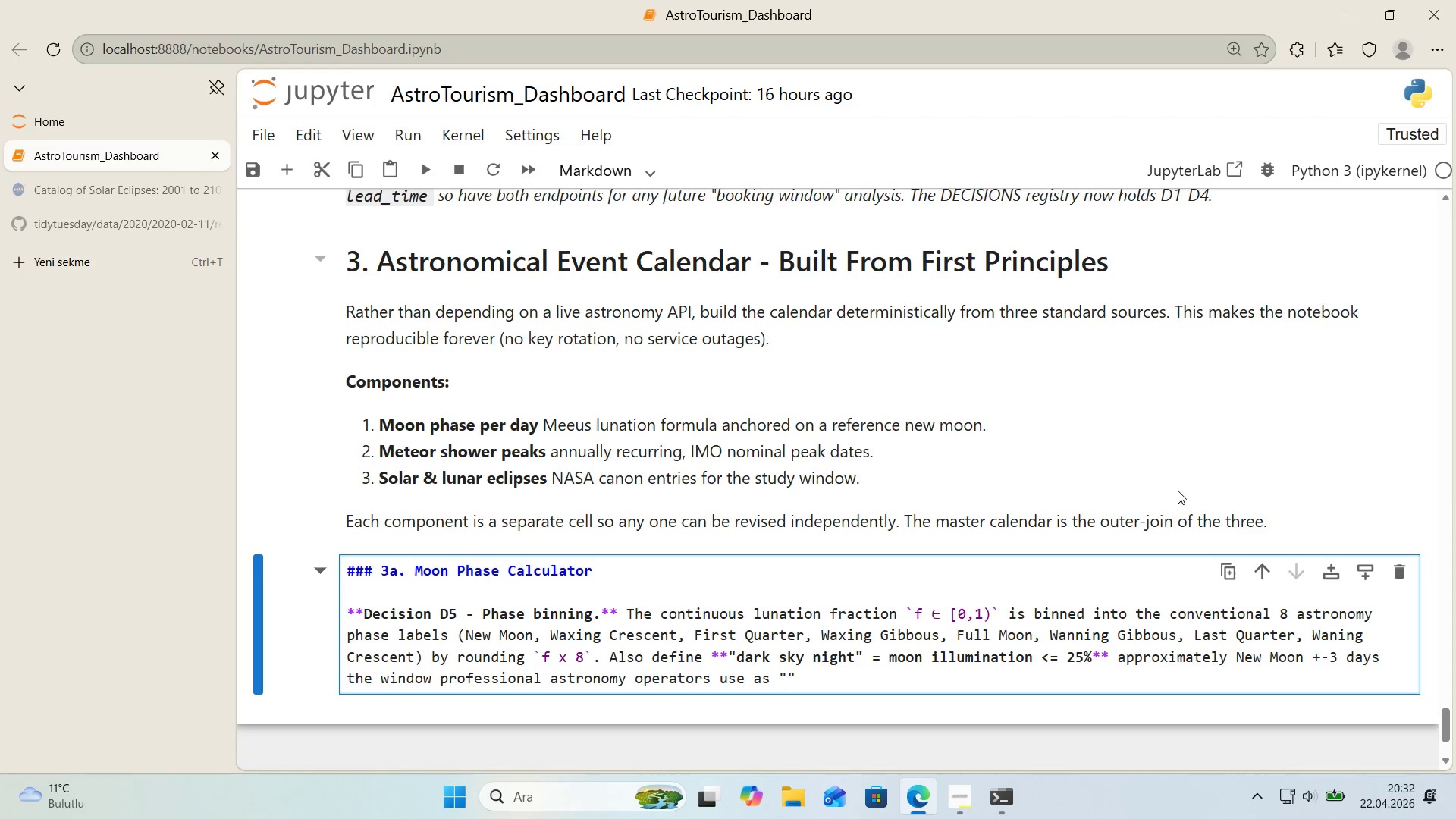 
type(stargaz'ng-favourable)
 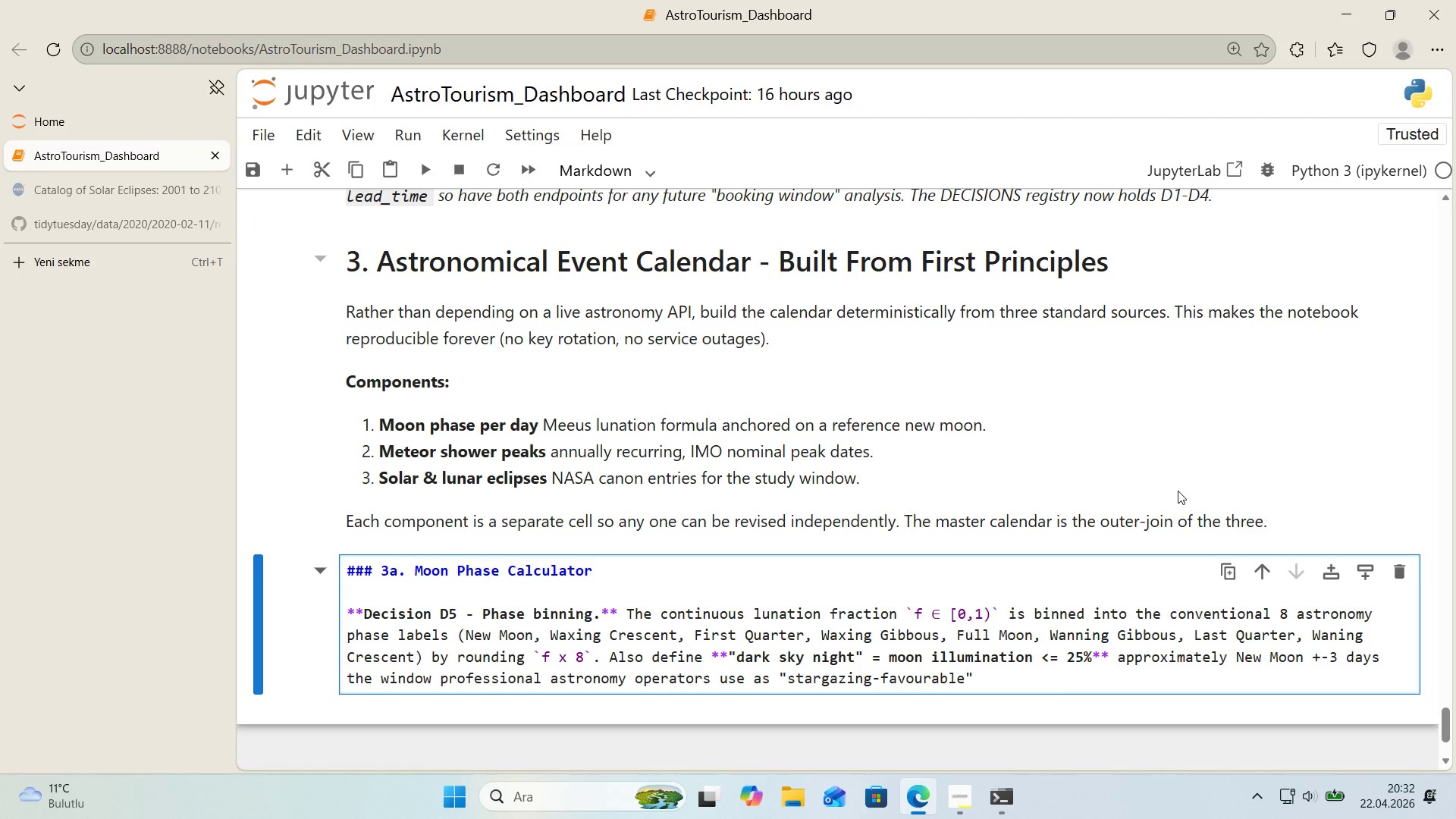 
key(ArrowRight)
 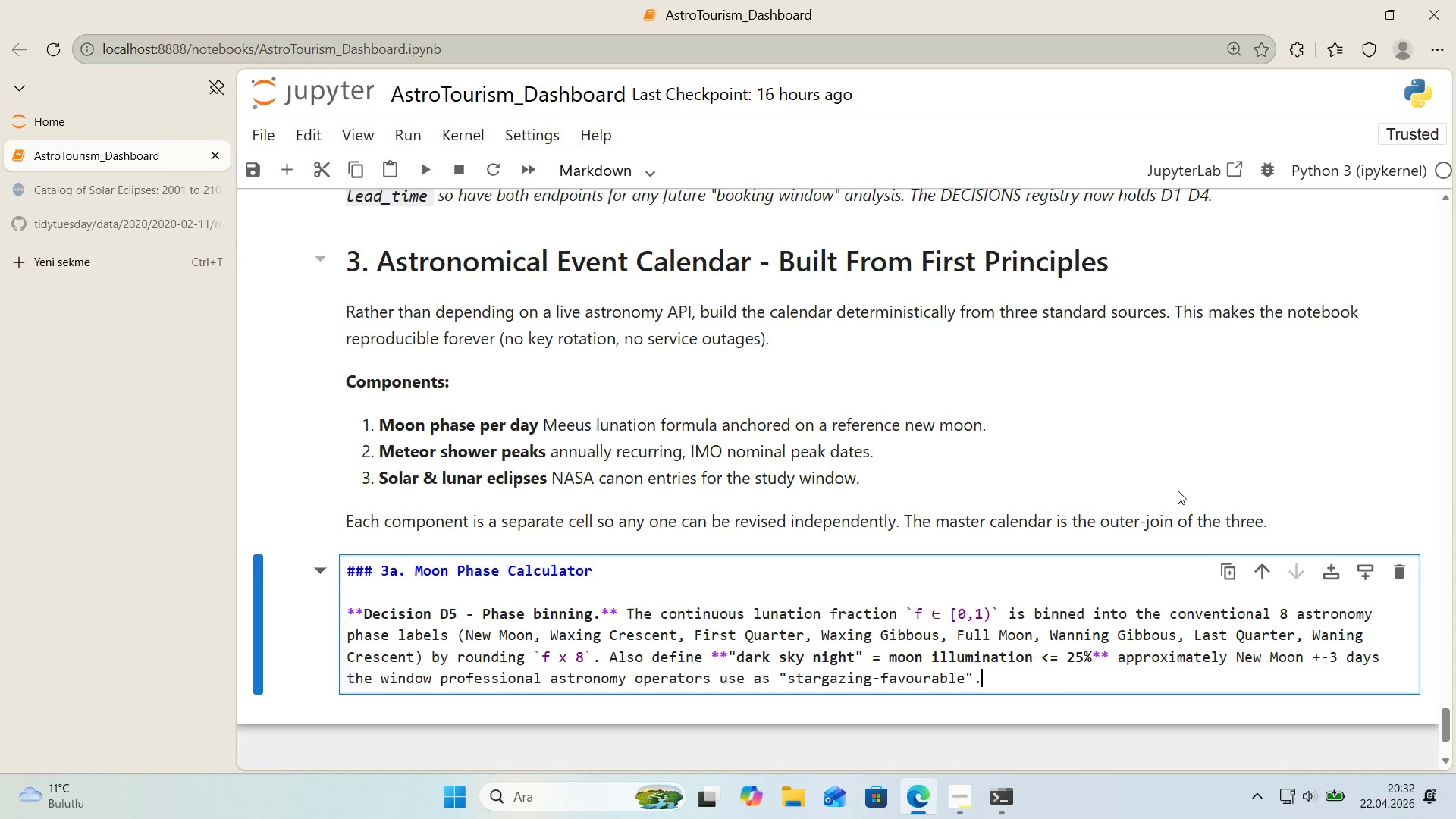 
key(Period)
 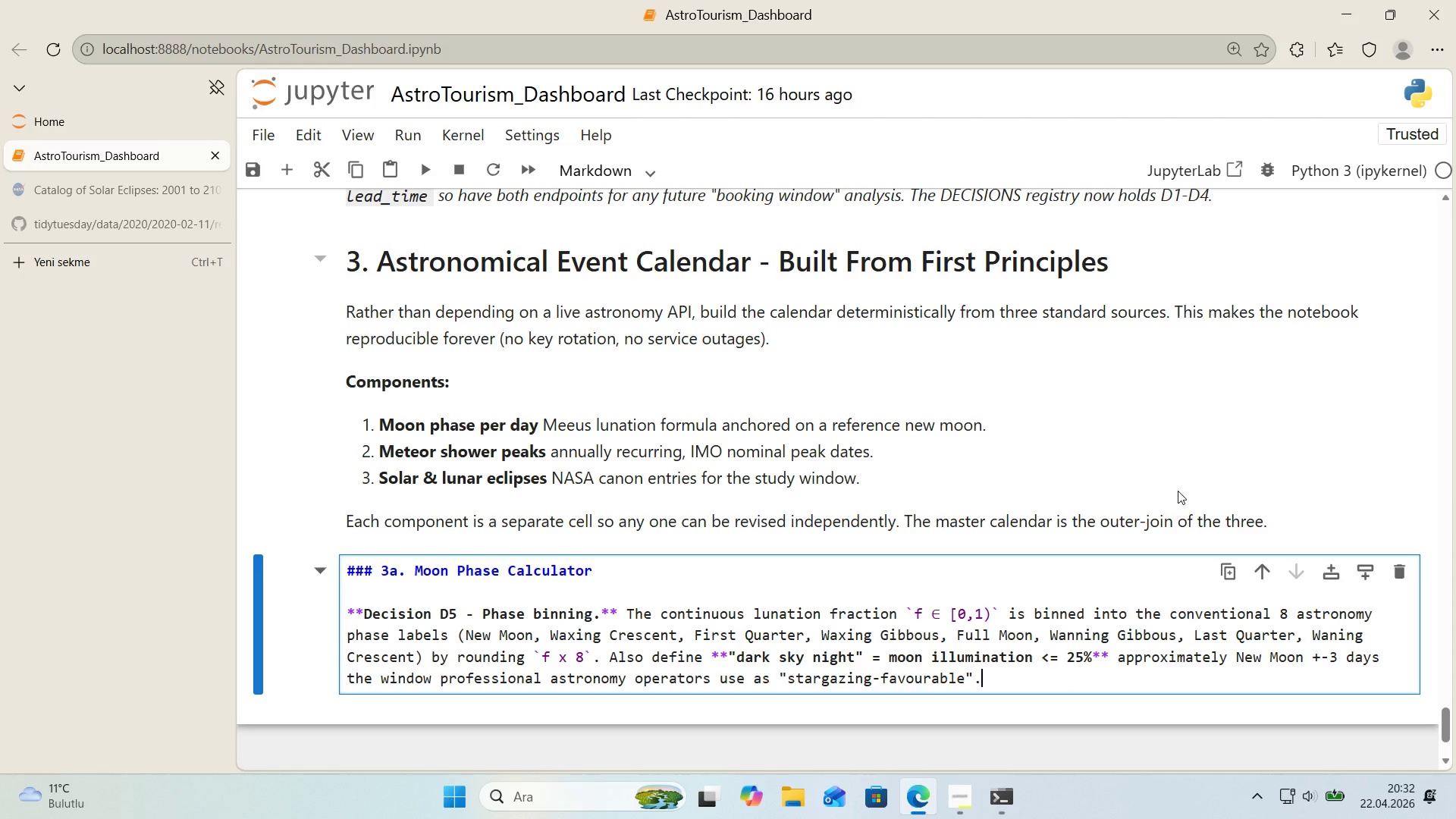 
hold_key(key=ShiftLeft, duration=0.56)
 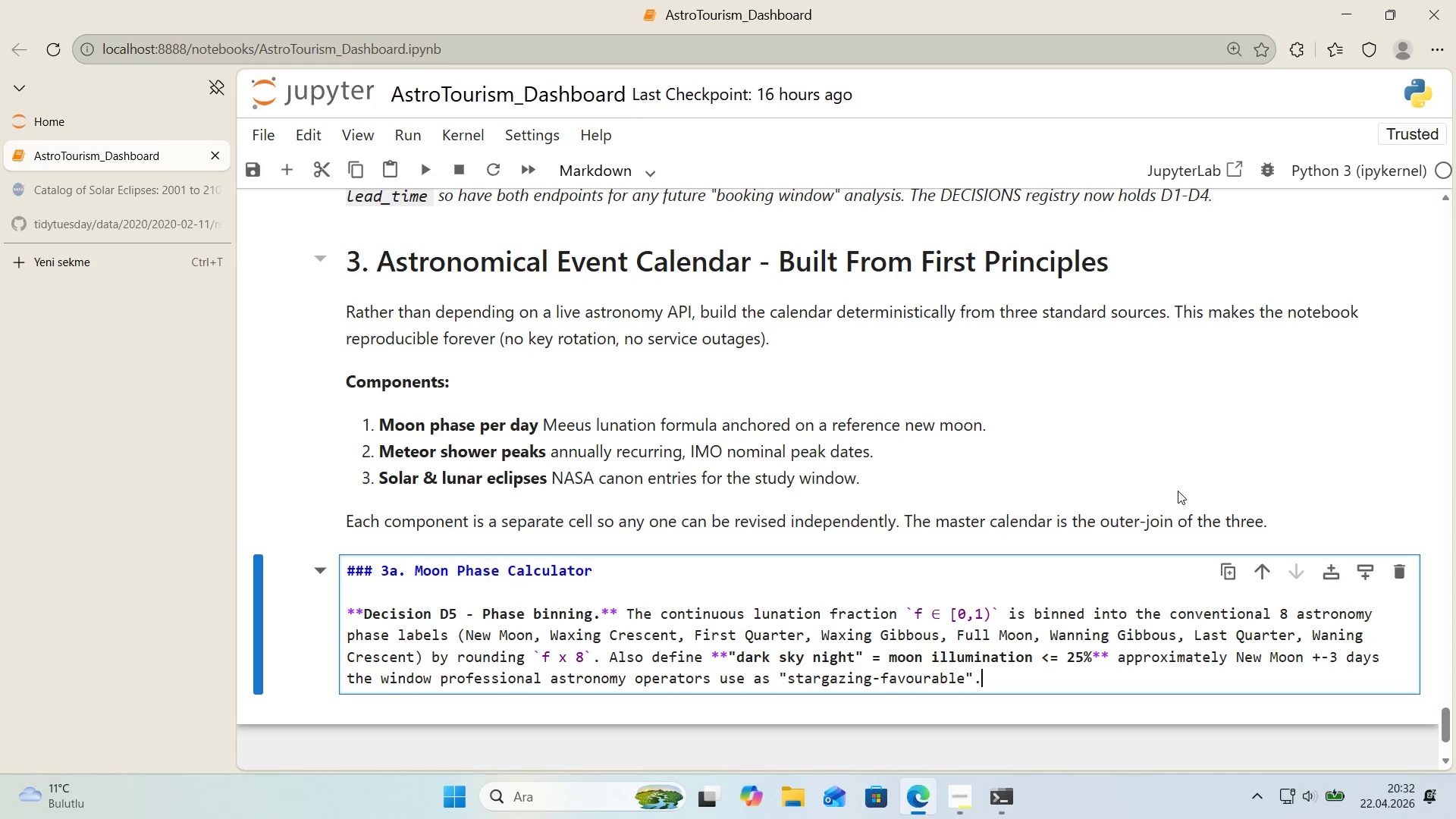 
key(Shift+ShiftLeft)
 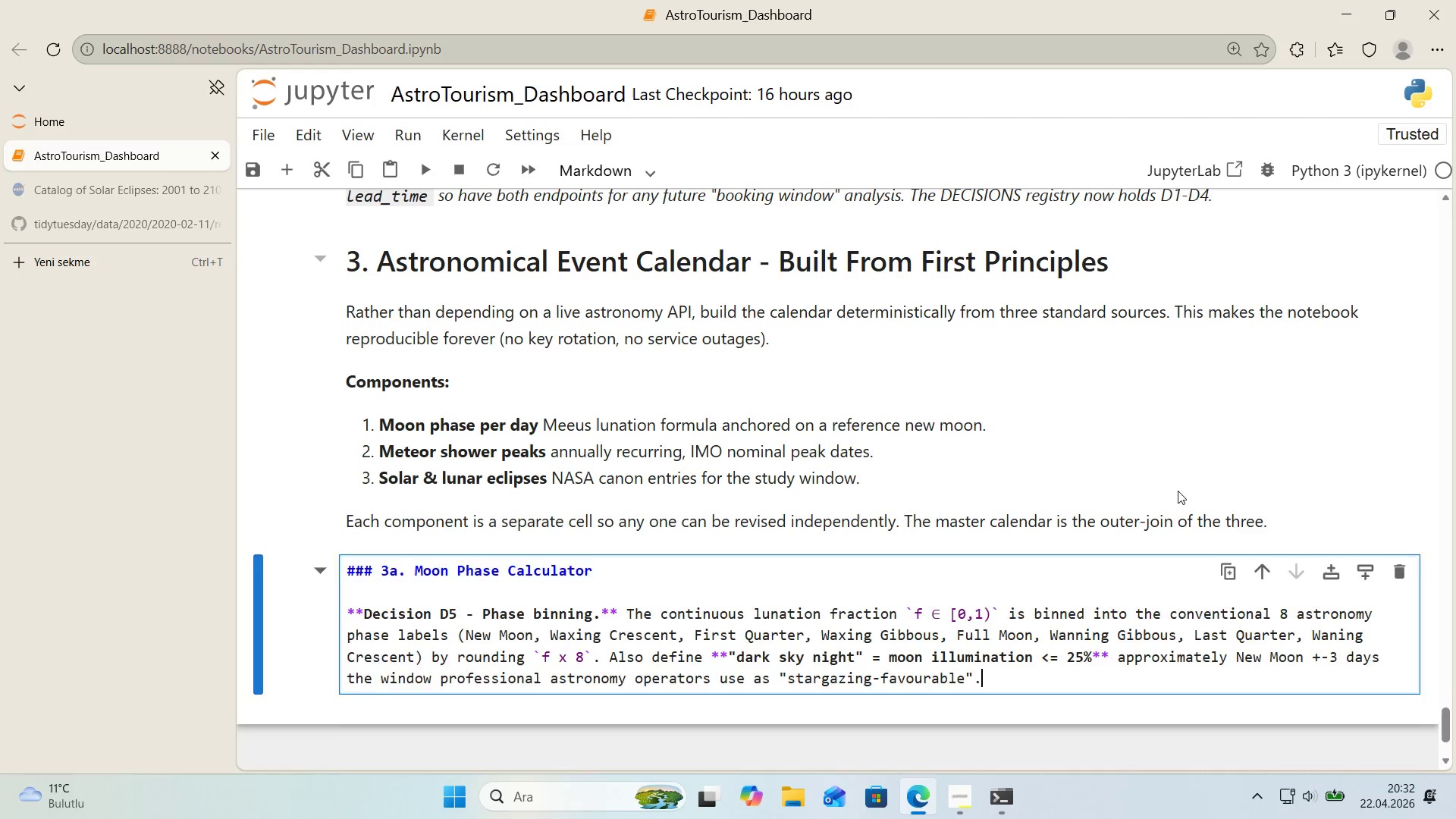 
key(Shift+Enter)
 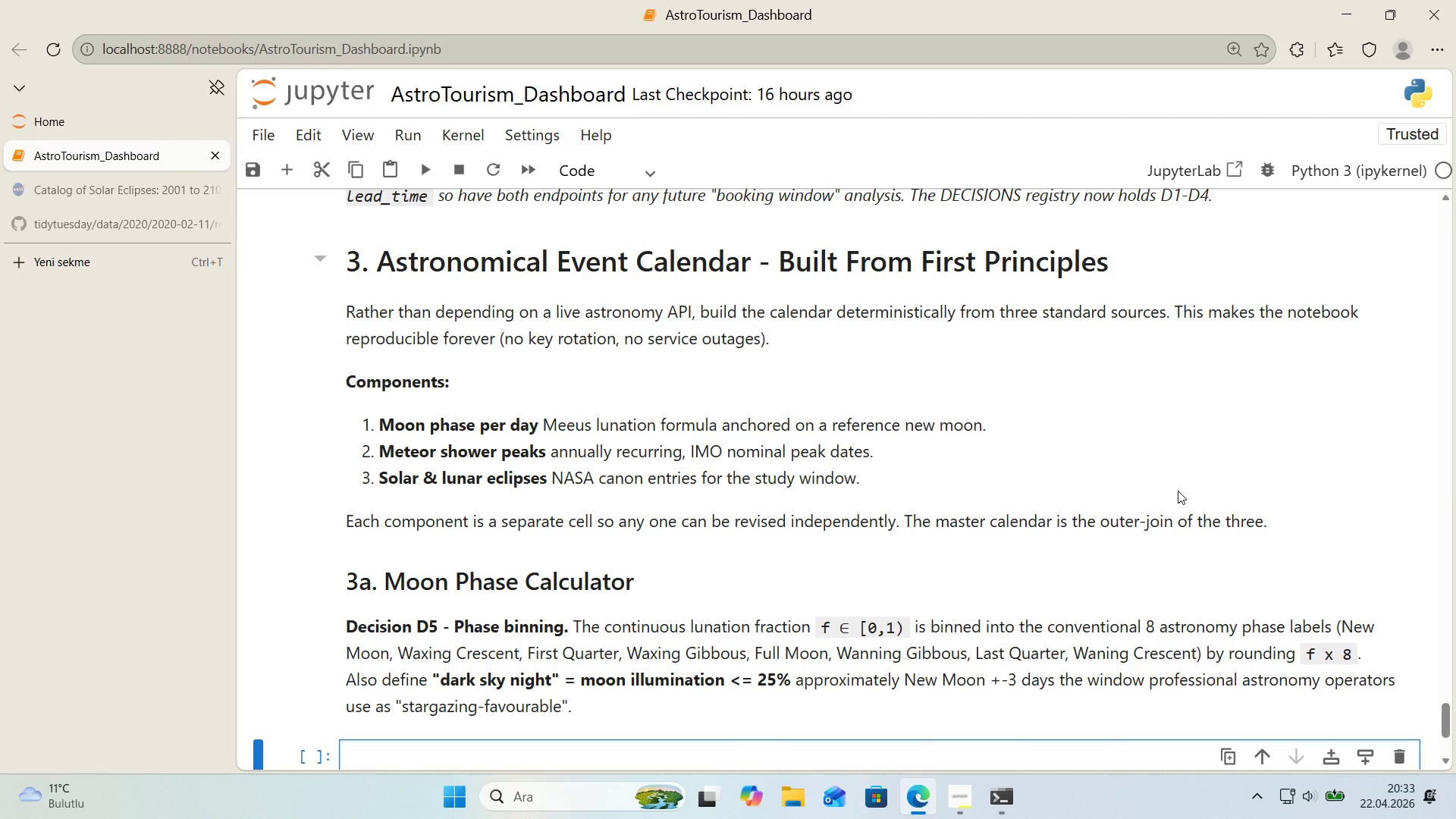 
wait(64.84)
 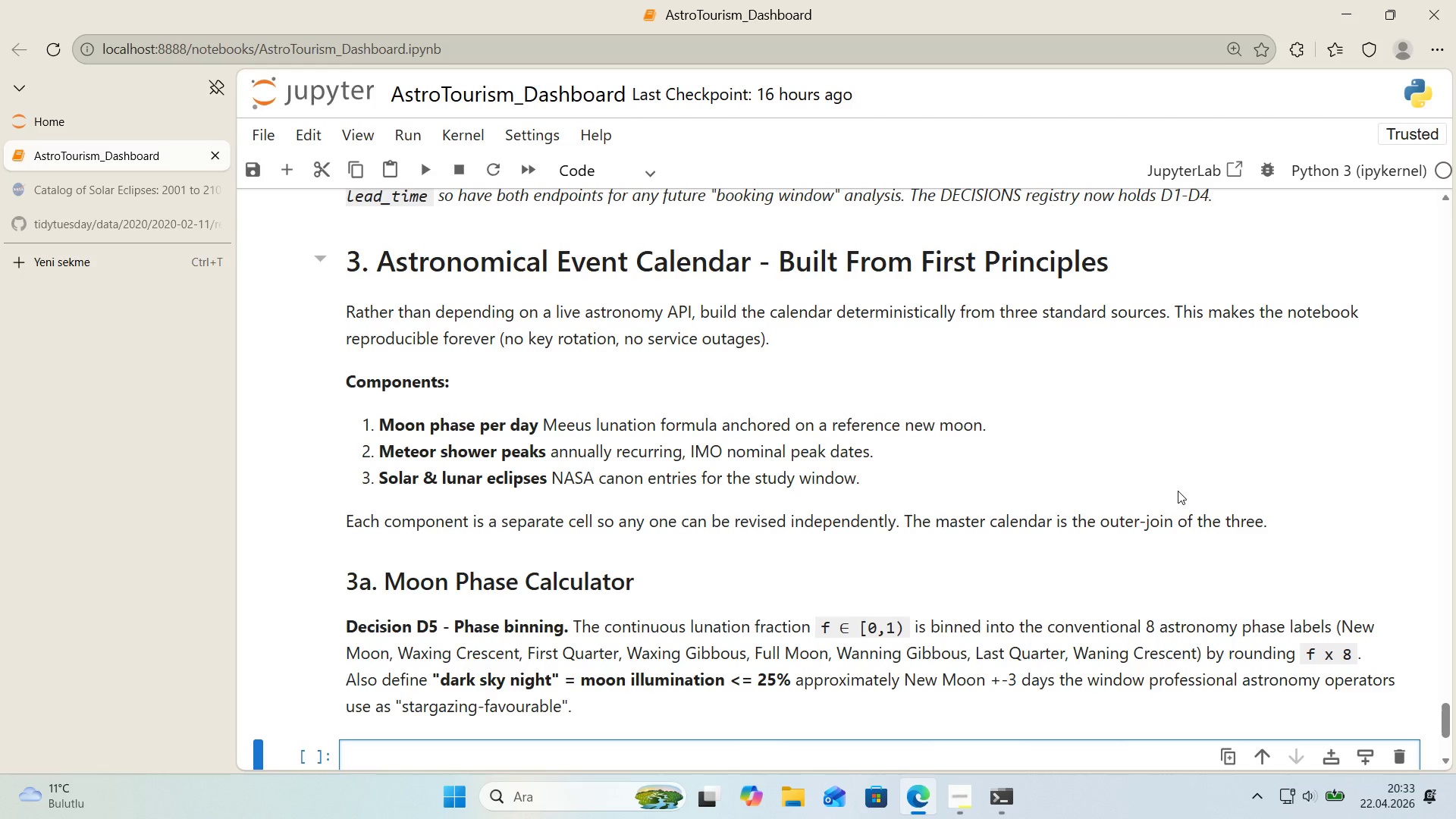 
scroll: coordinate [922, 461], scroll_direction: down, amount: 2.0
 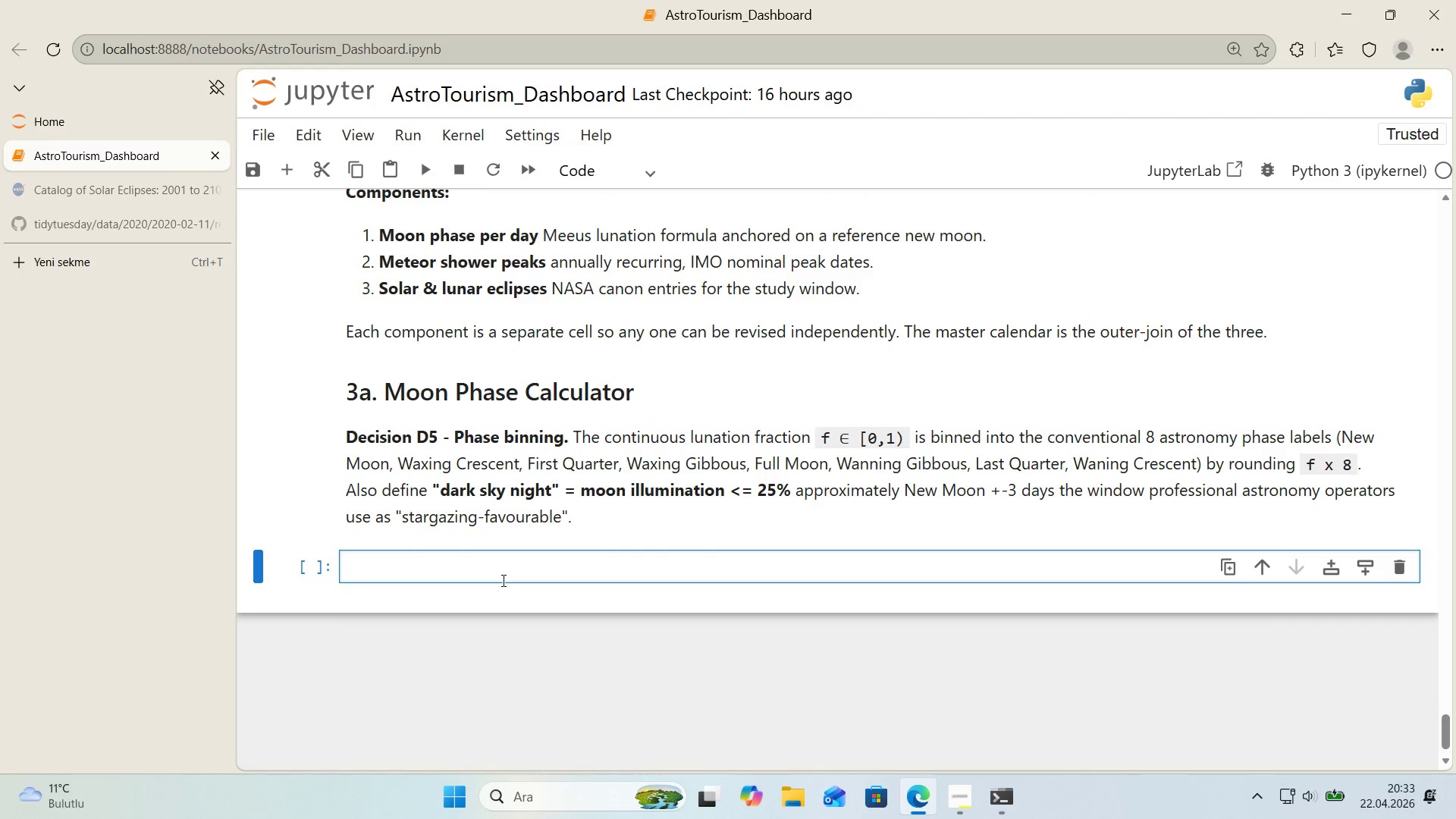 
left_click([500, 581])
 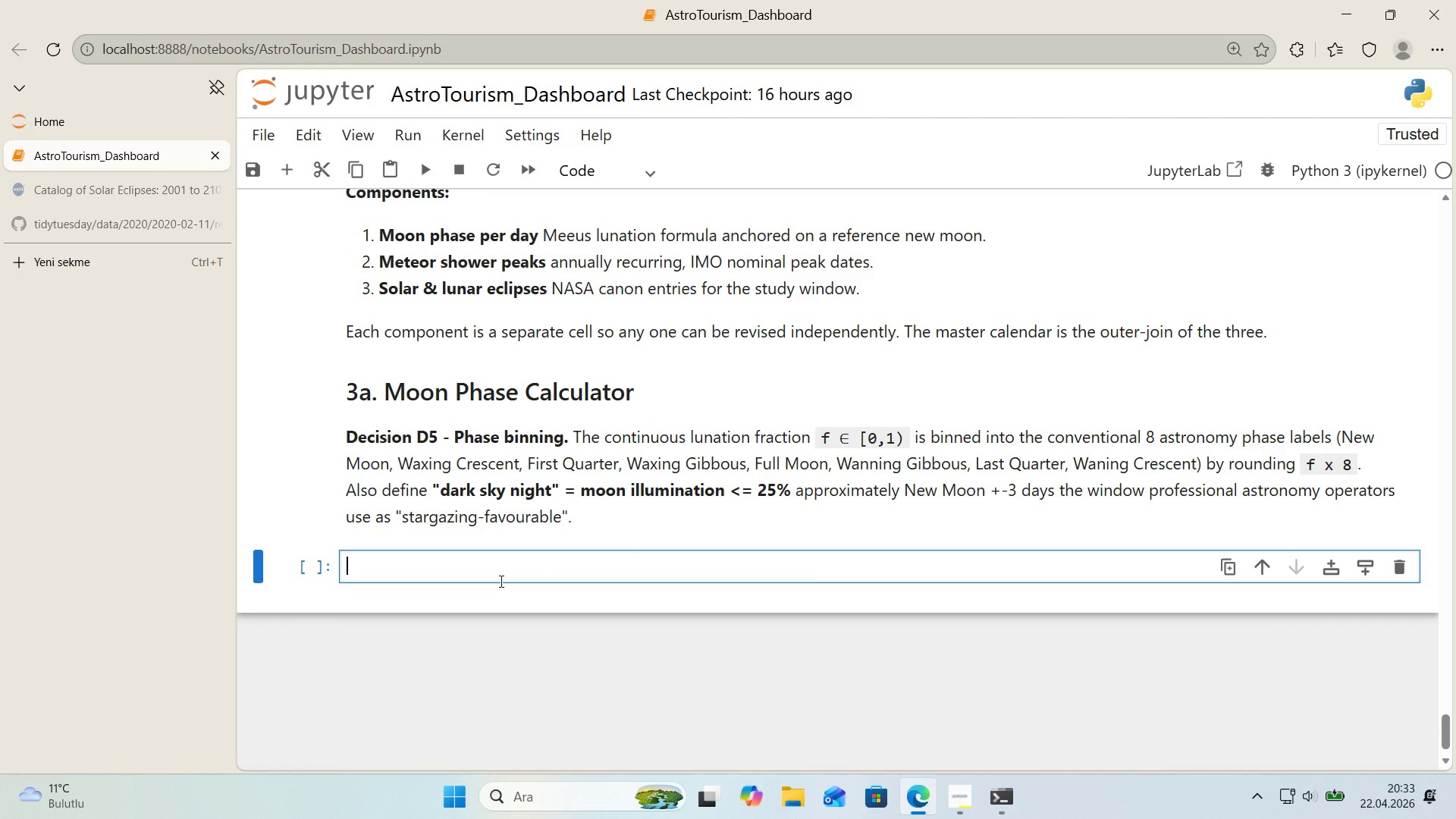 
key(Control+ControlLeft)
 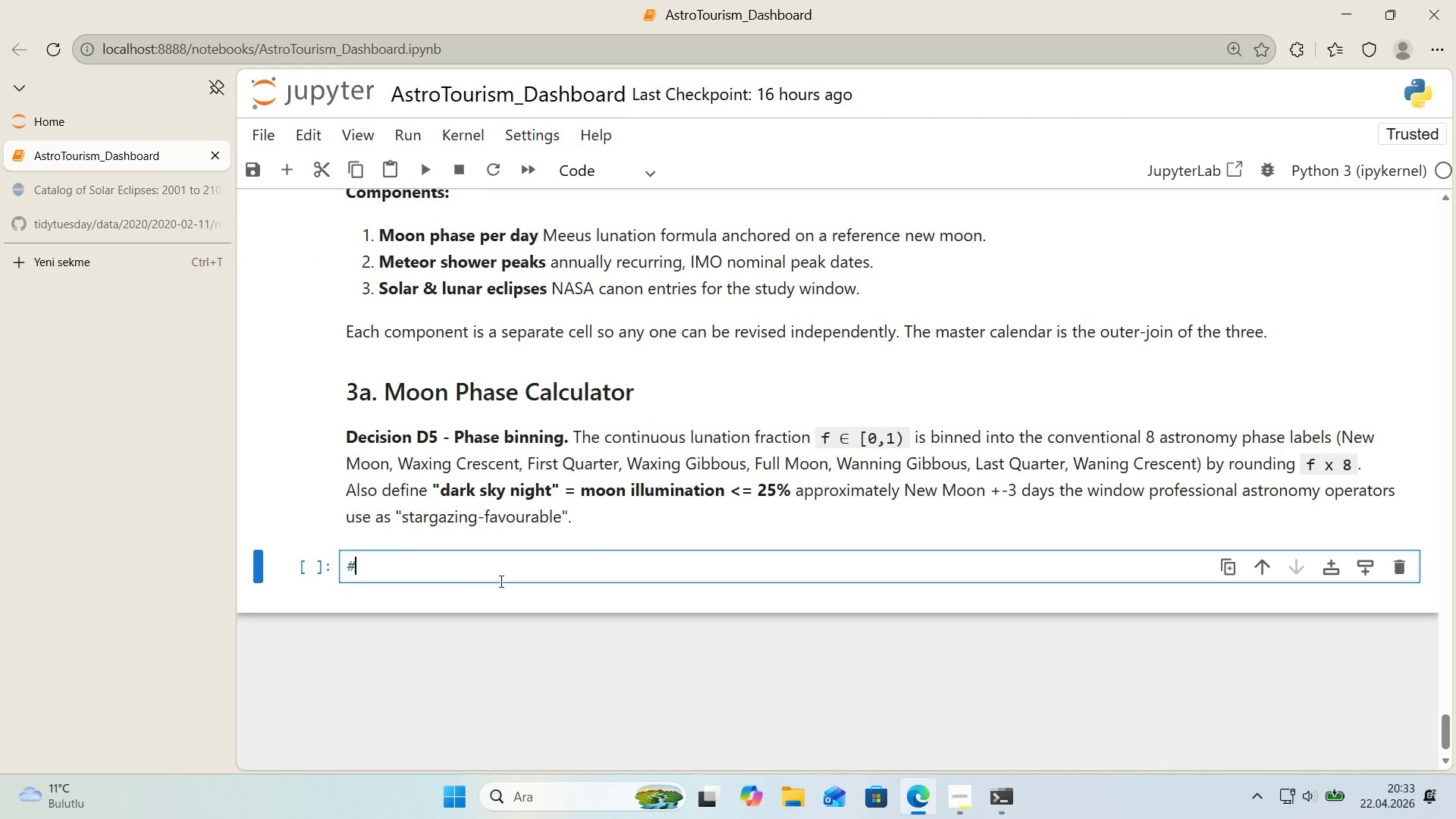 
key(Alt+Control+AltRight)
 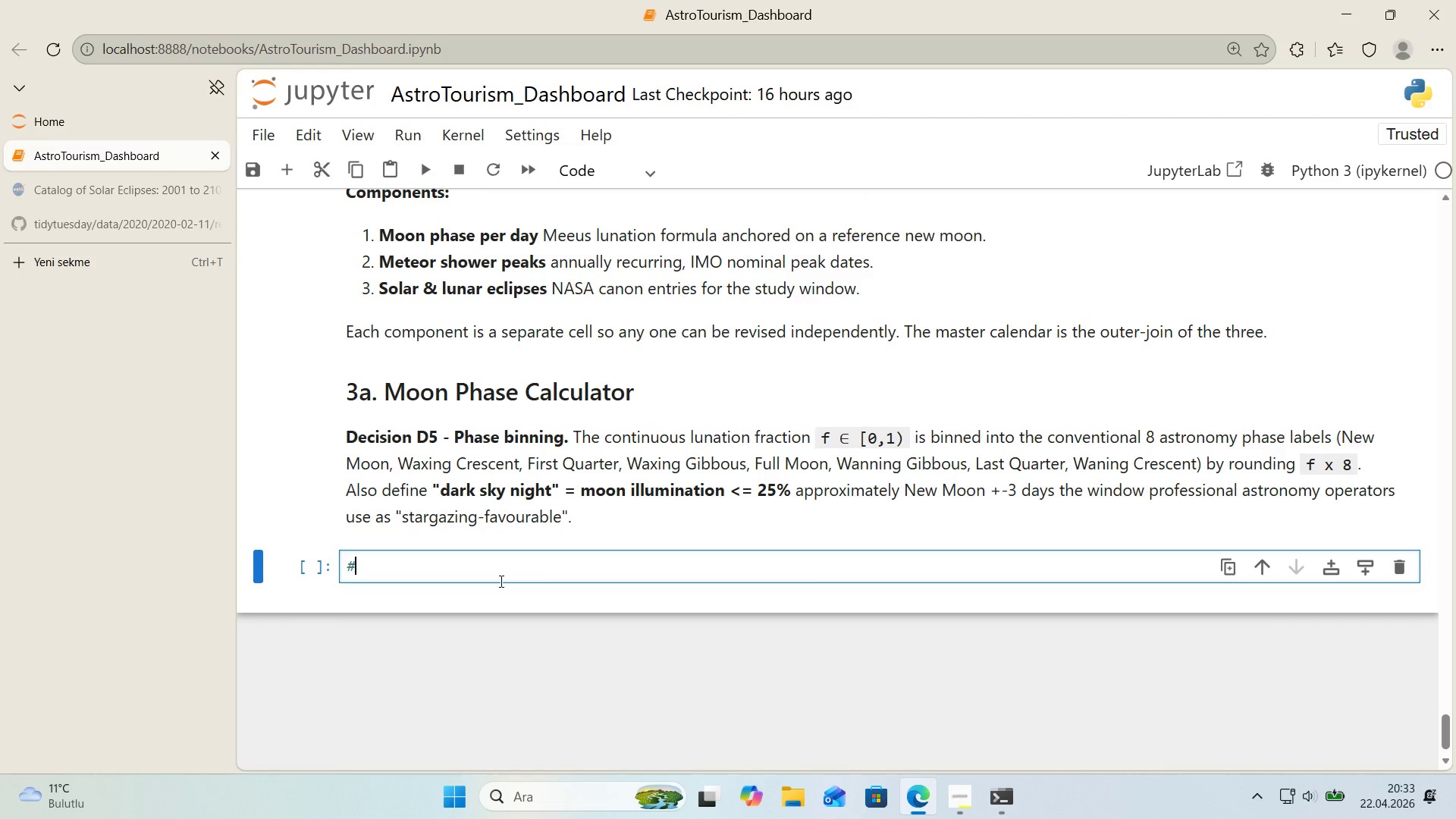 
key(Alt+Control+3)
 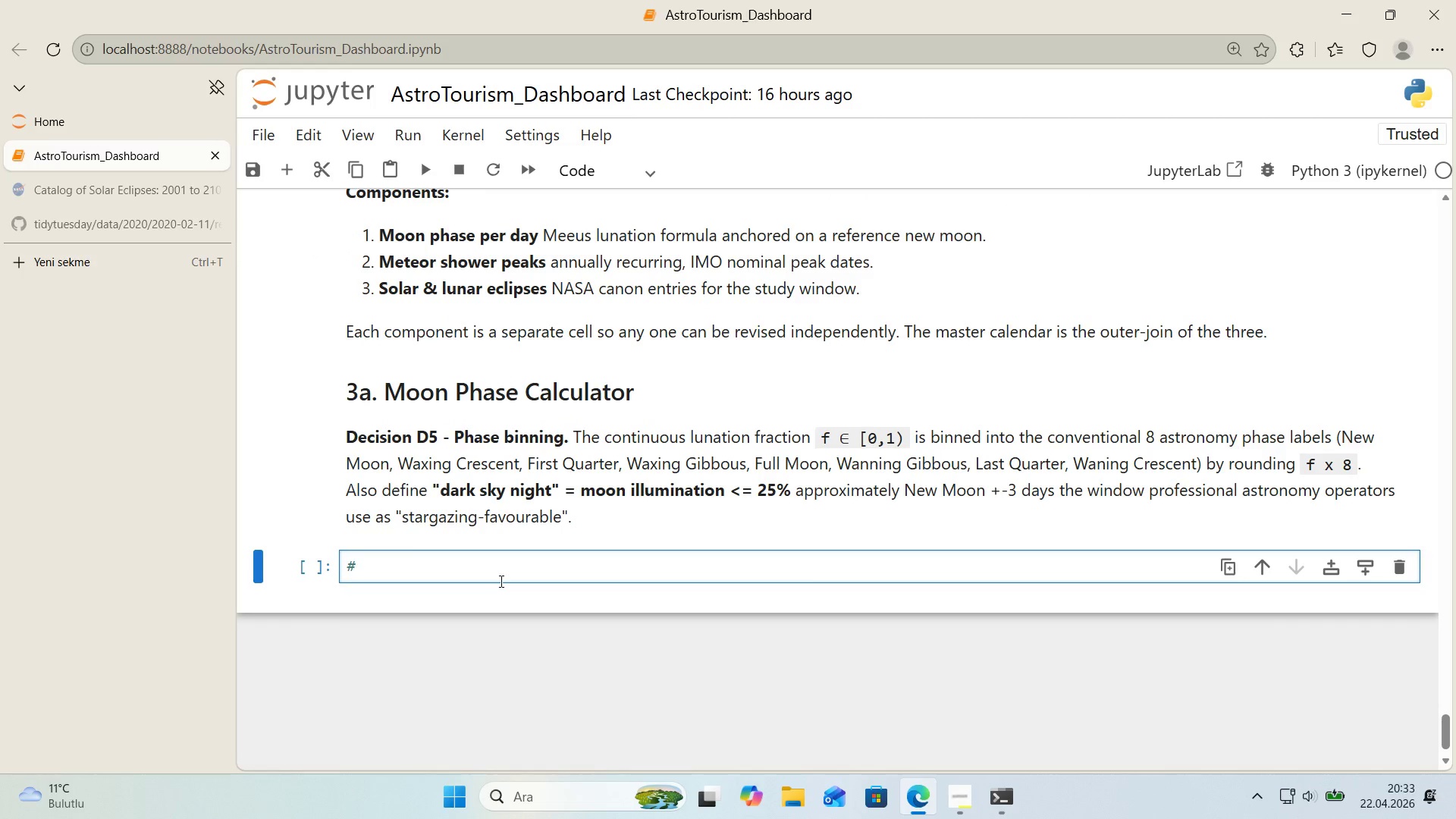 
key(Space)
 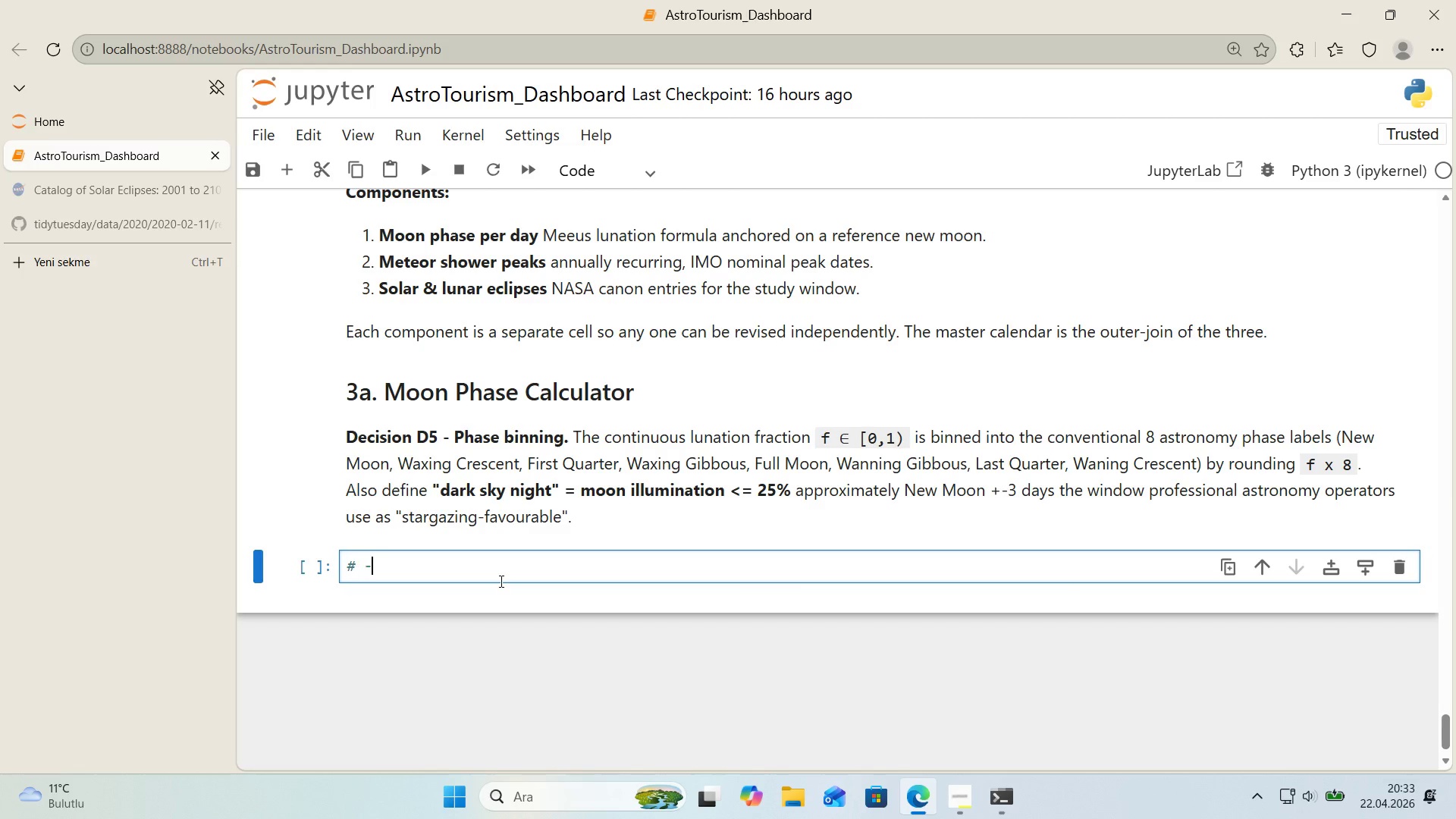 
key(NumpadSubtract)
 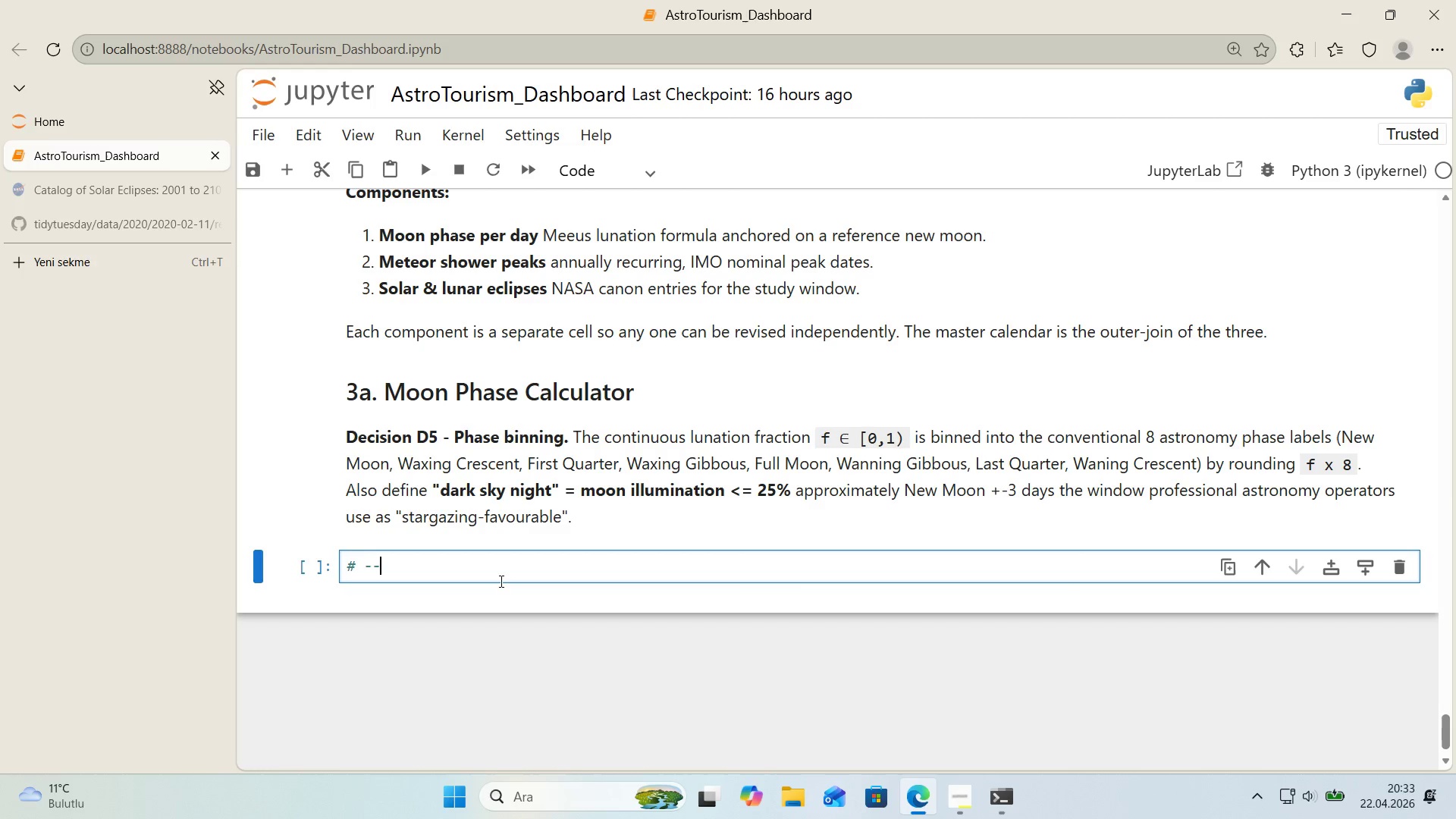 
key(NumpadSubtract)
 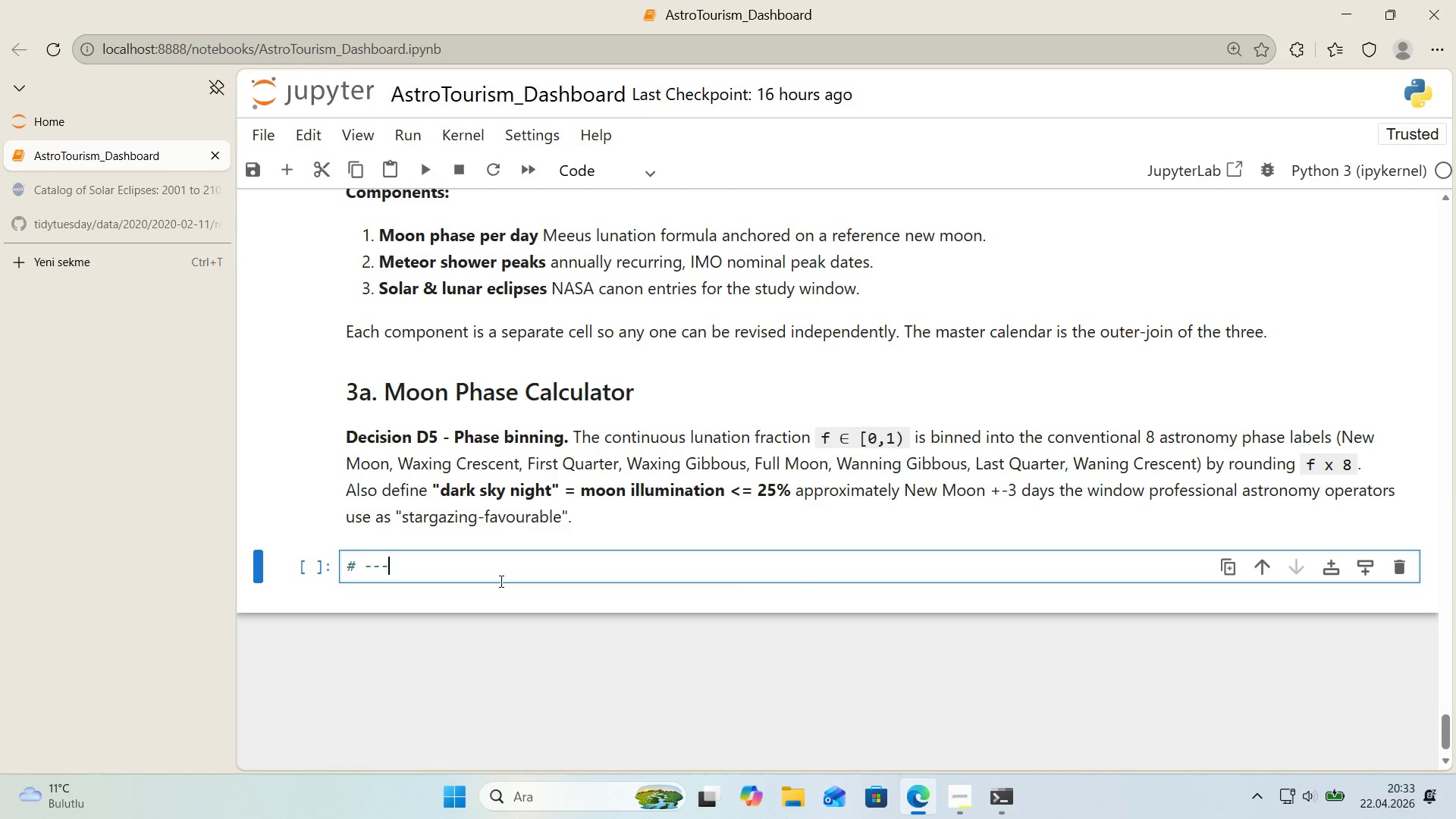 
key(NumpadSubtract)
 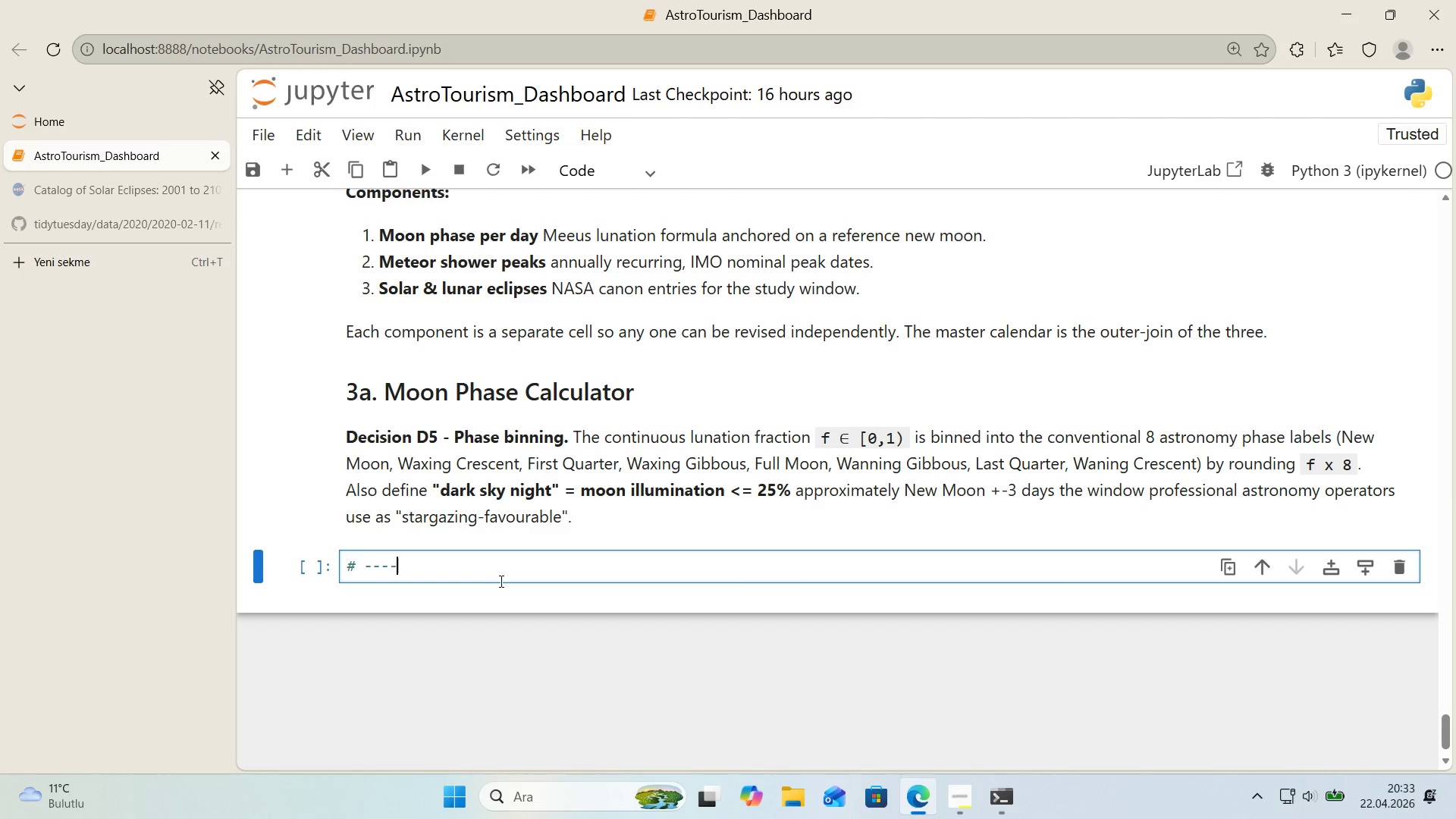 
key(NumpadSubtract)
 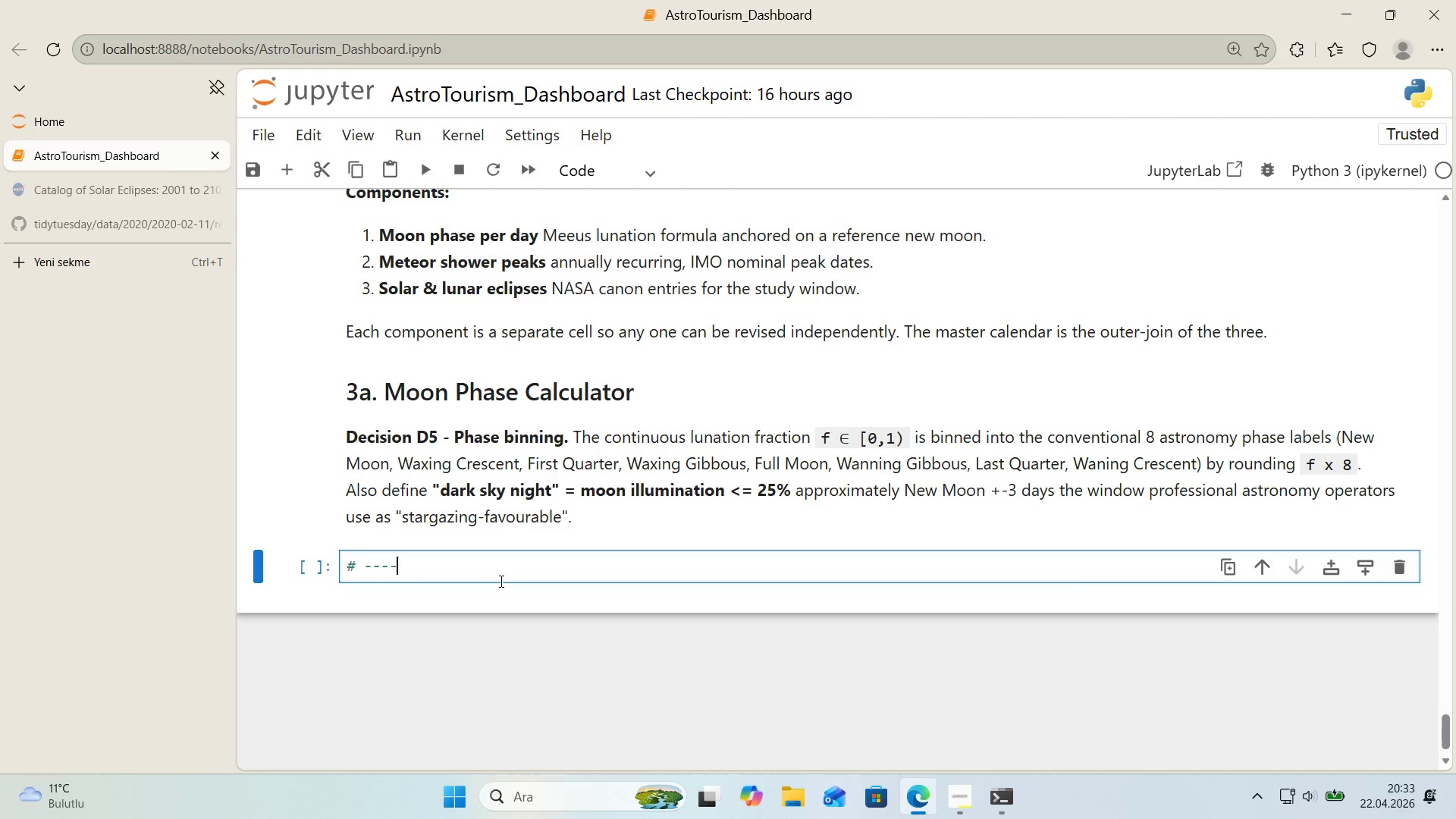 
key(NumpadSubtract)
 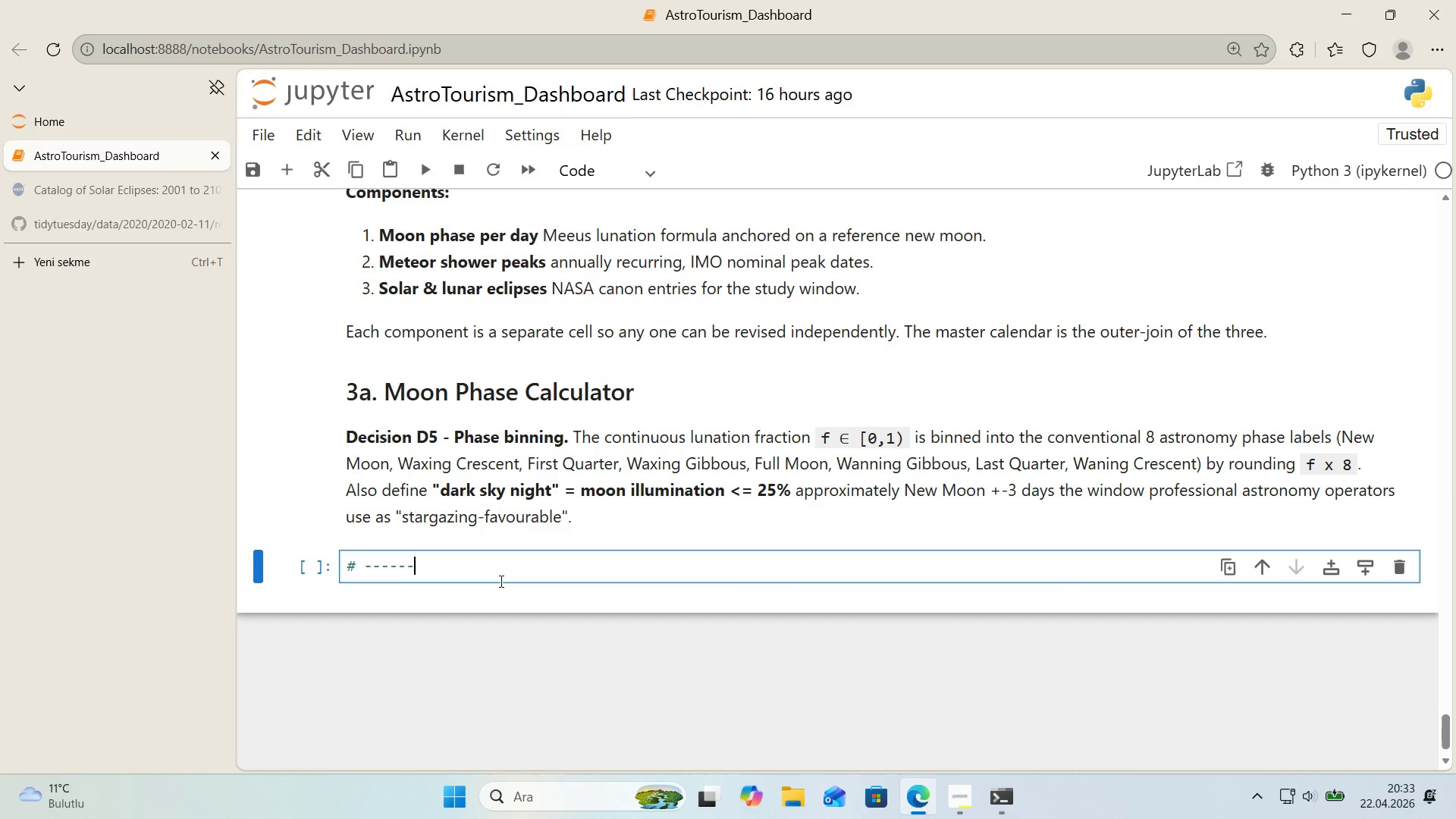 
key(NumpadSubtract)
 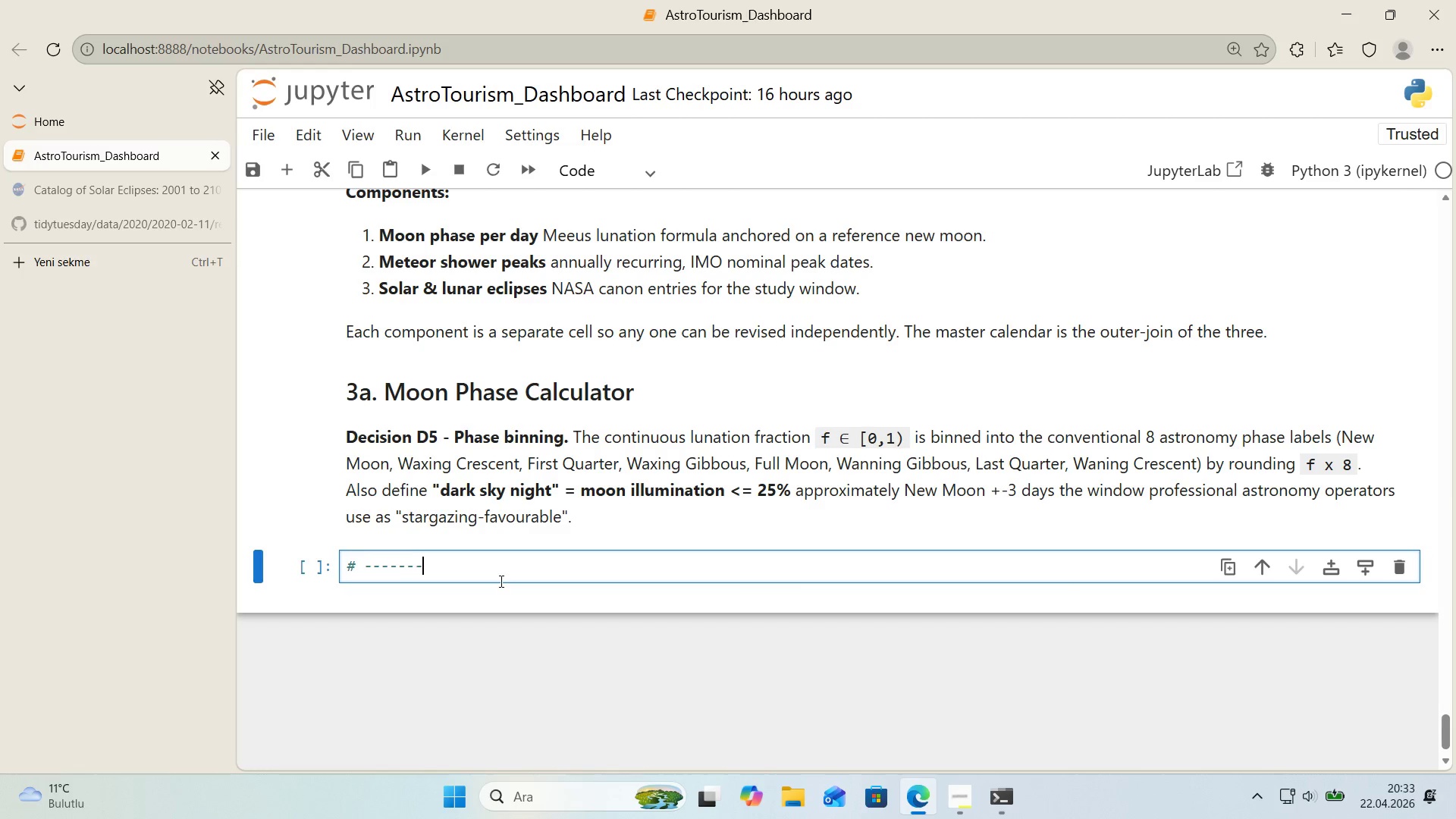 
key(NumpadSubtract)
 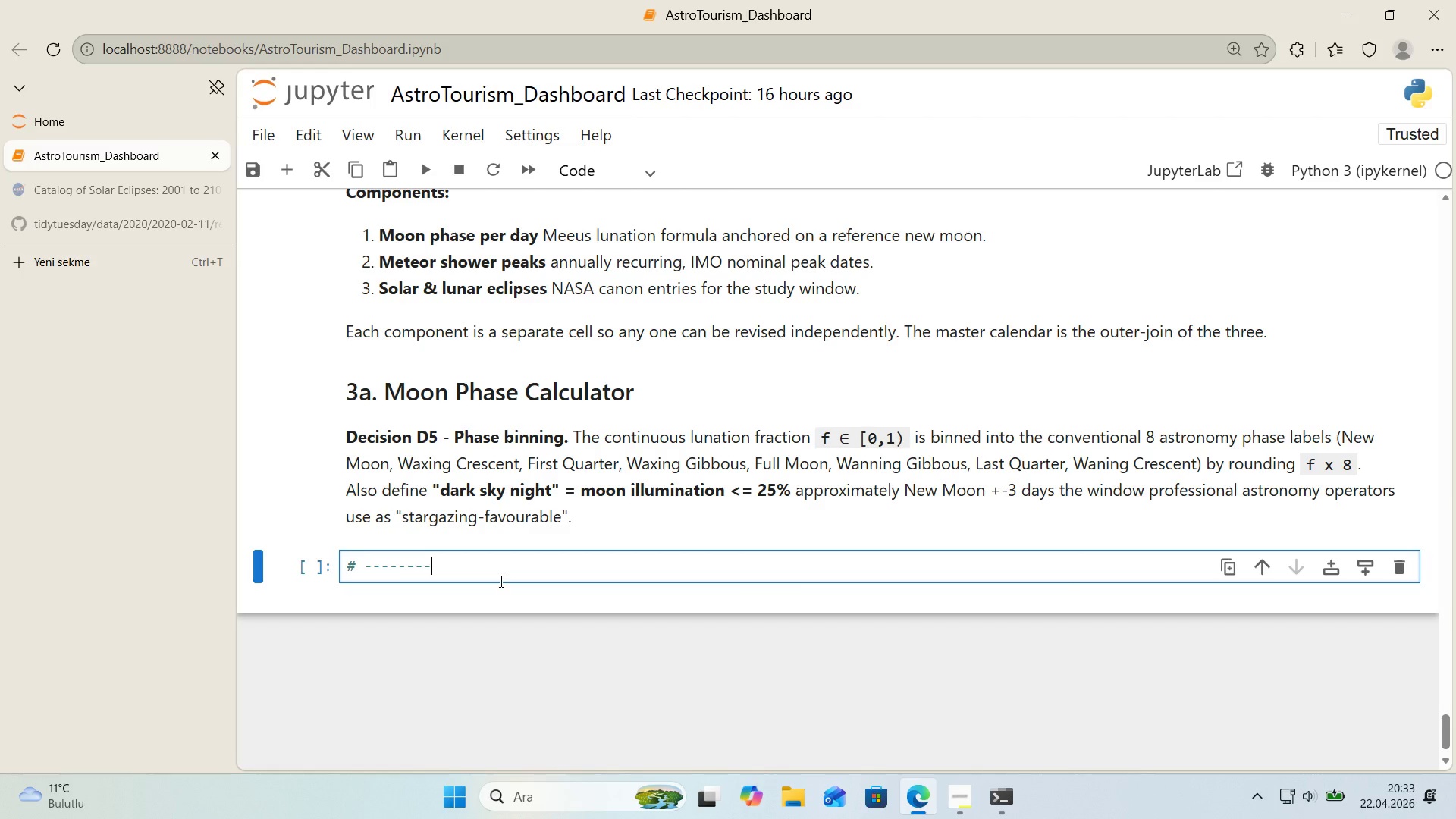 
key(NumpadSubtract)
 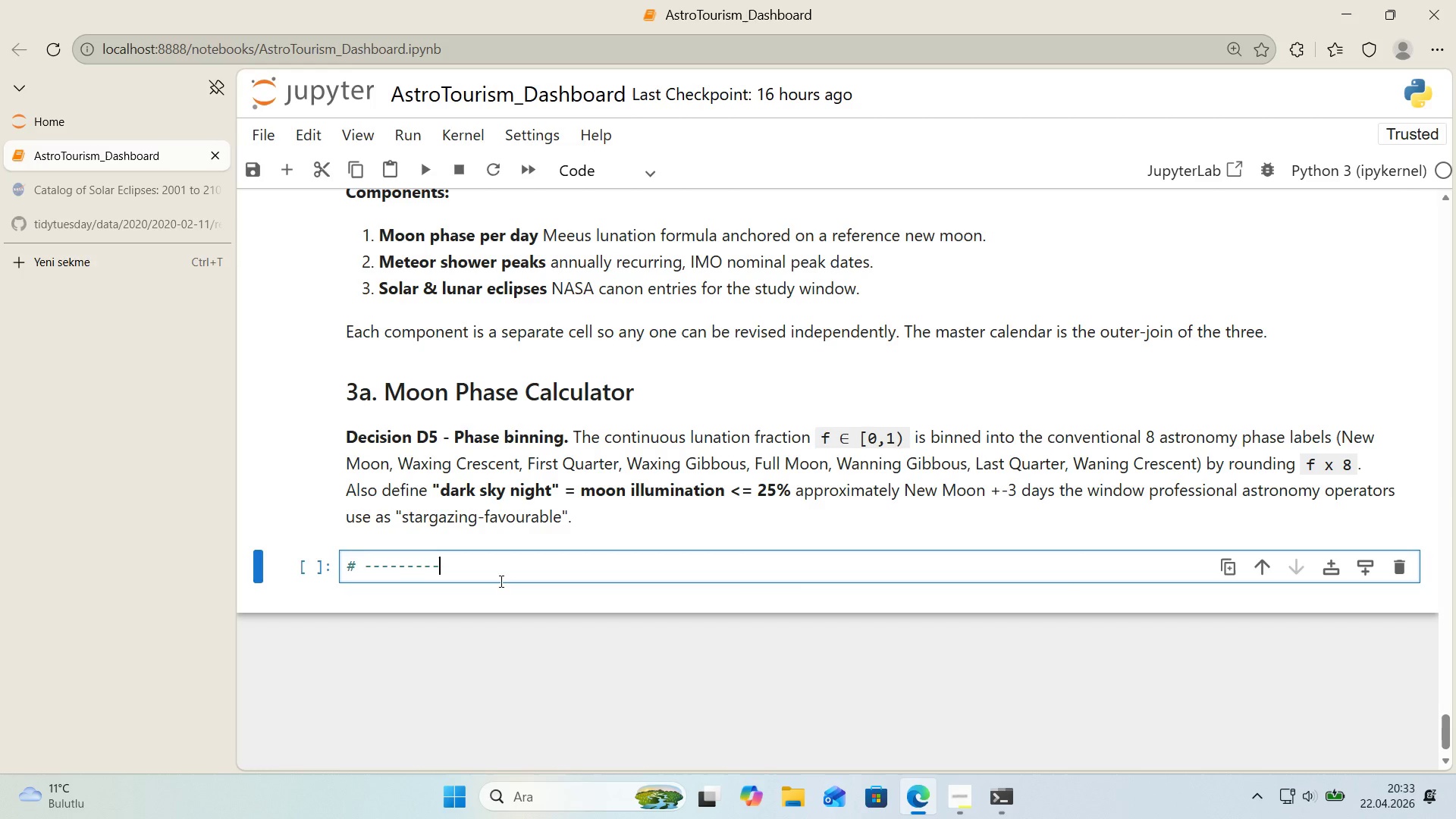 
key(NumpadSubtract)
 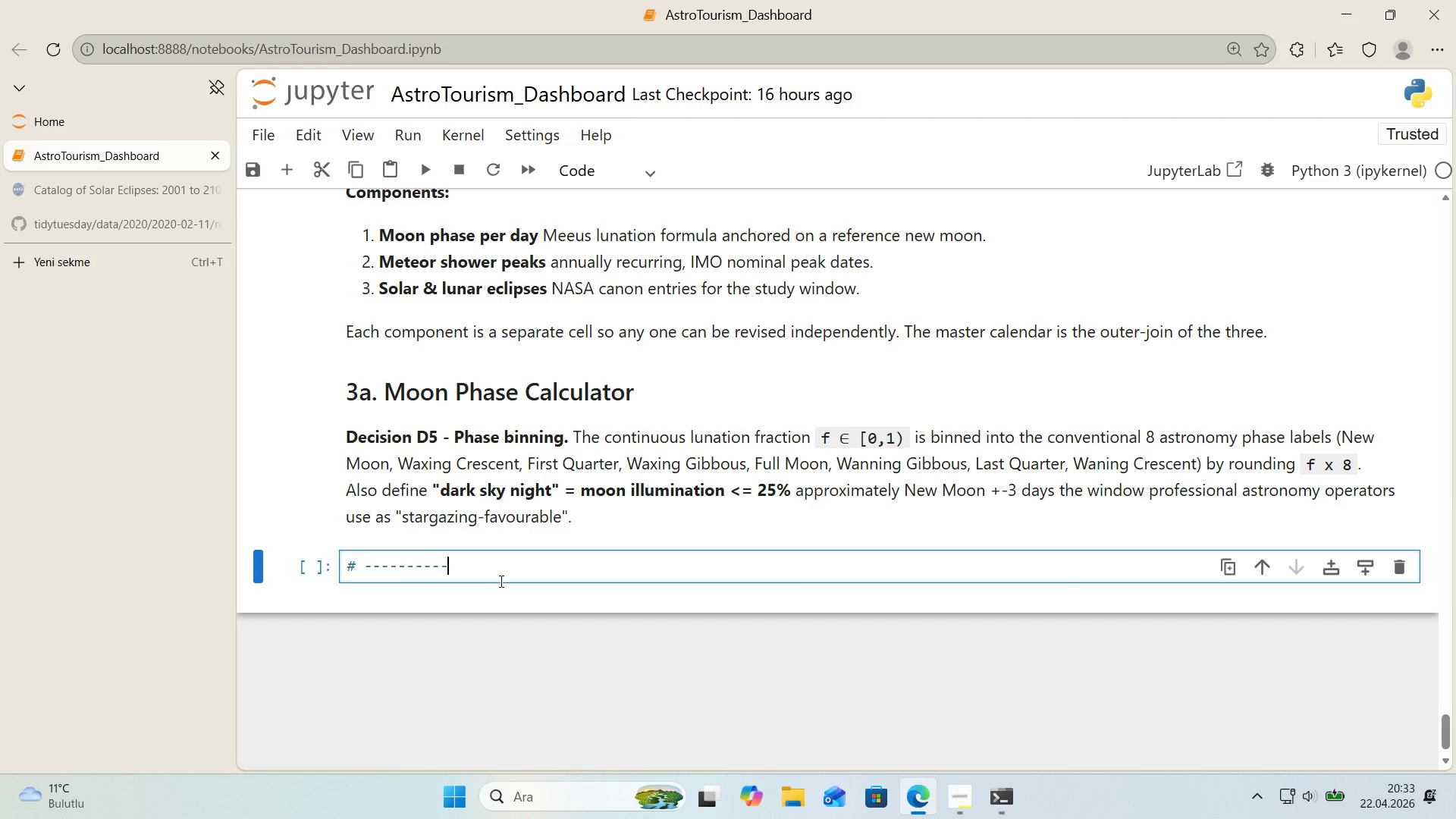 
key(NumpadSubtract)
 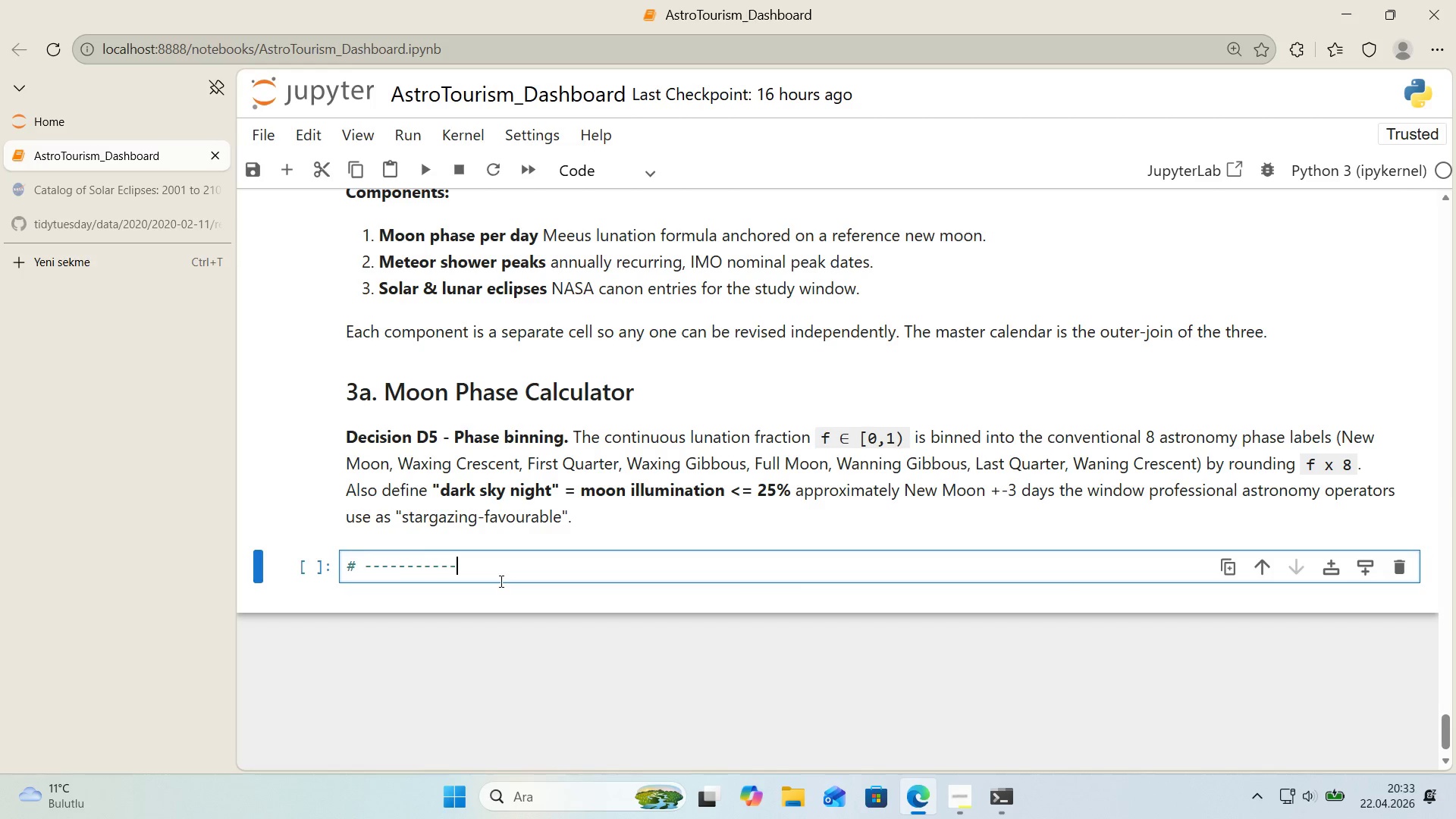 
key(NumpadSubtract)
 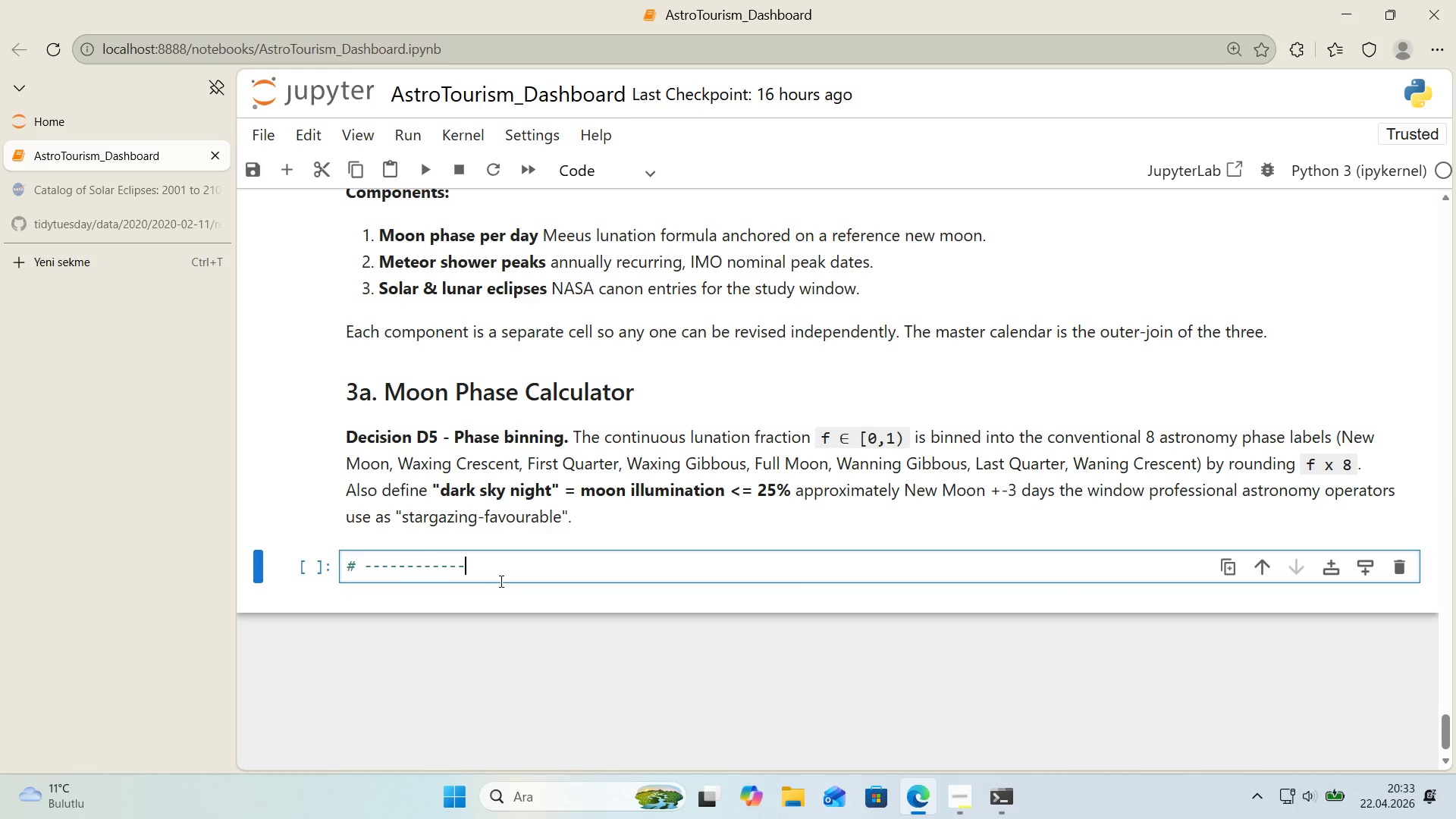 
key(NumpadSubtract)
 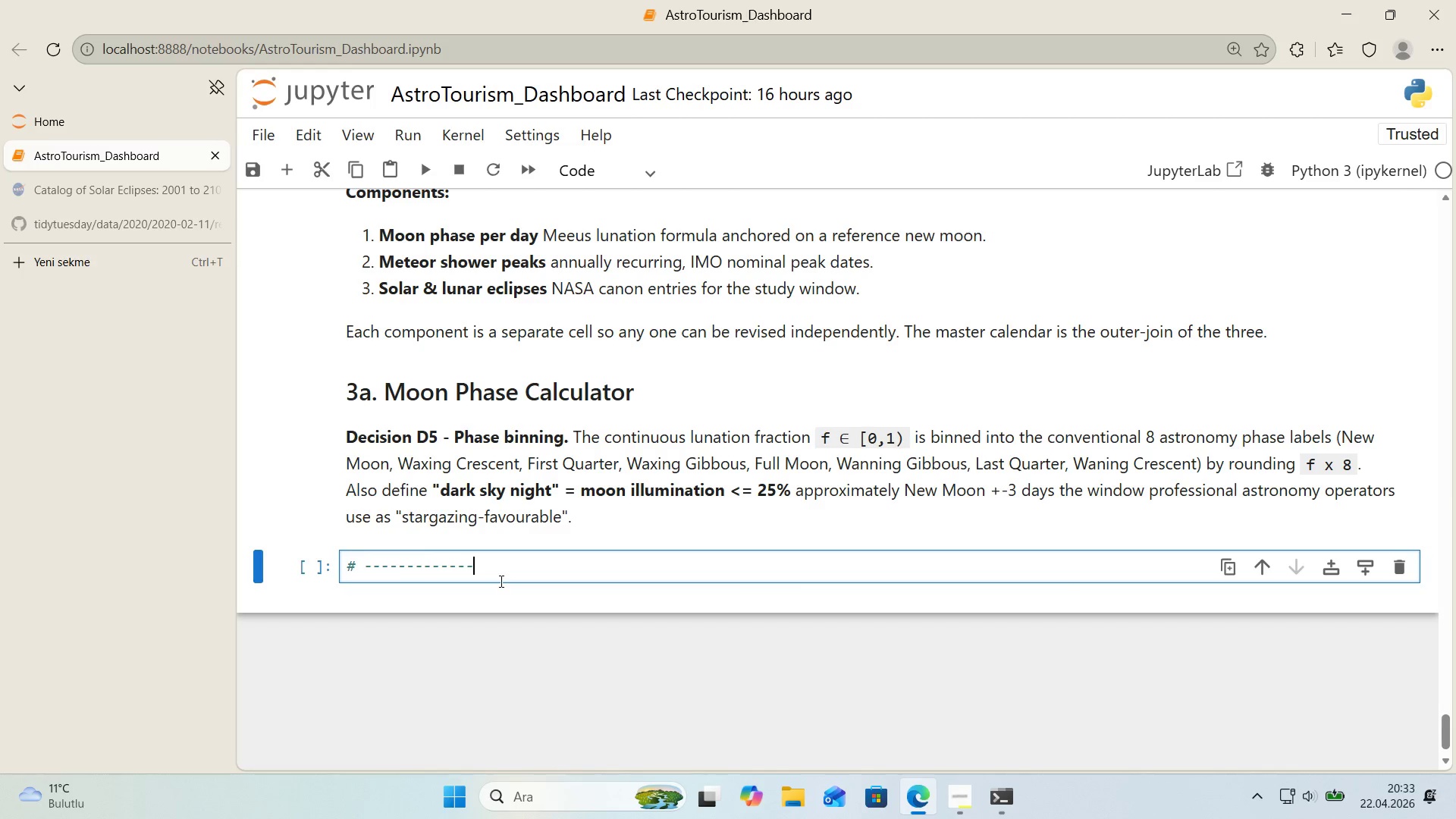 
key(NumpadSubtract)
 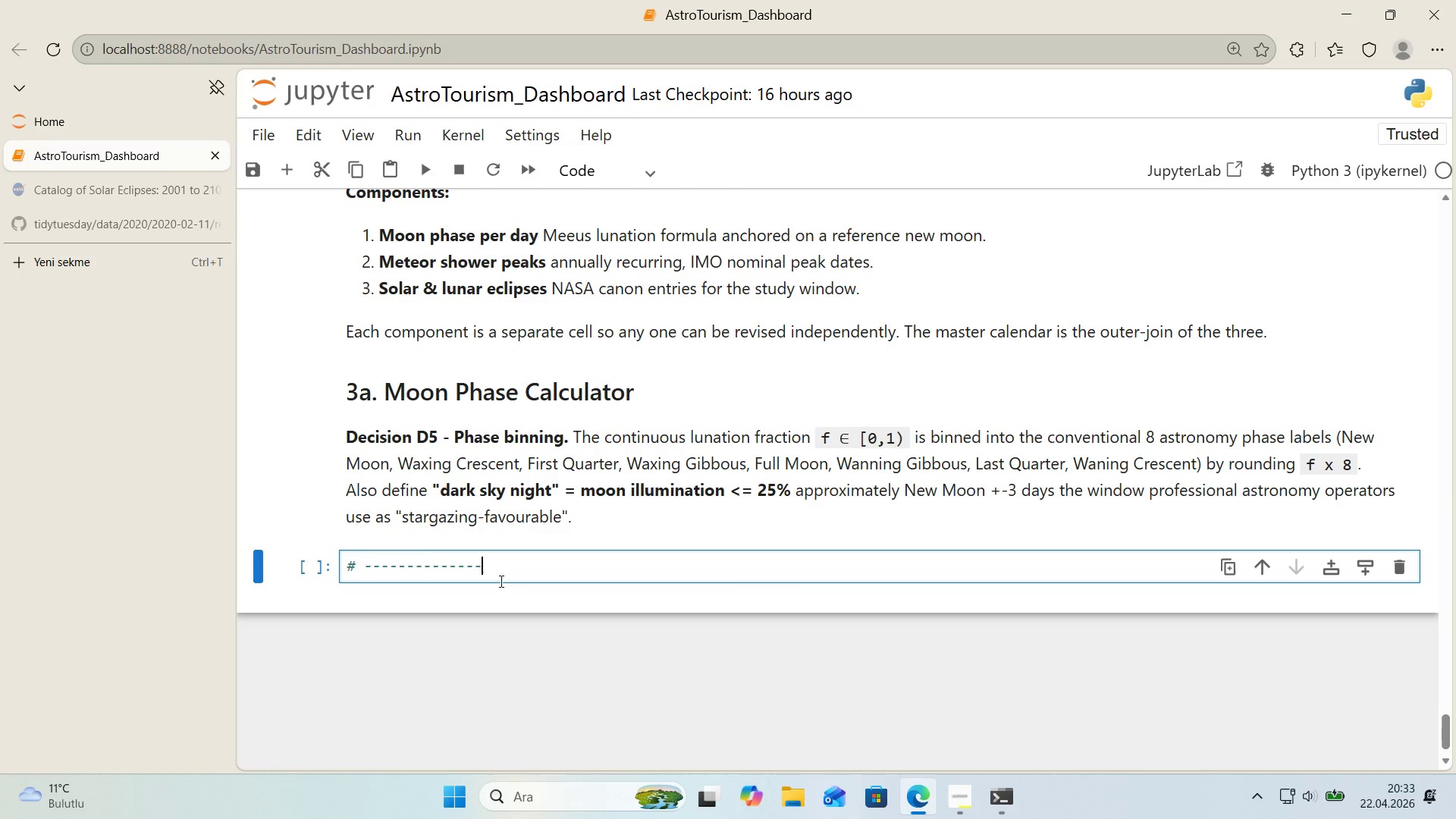 
key(NumpadSubtract)
 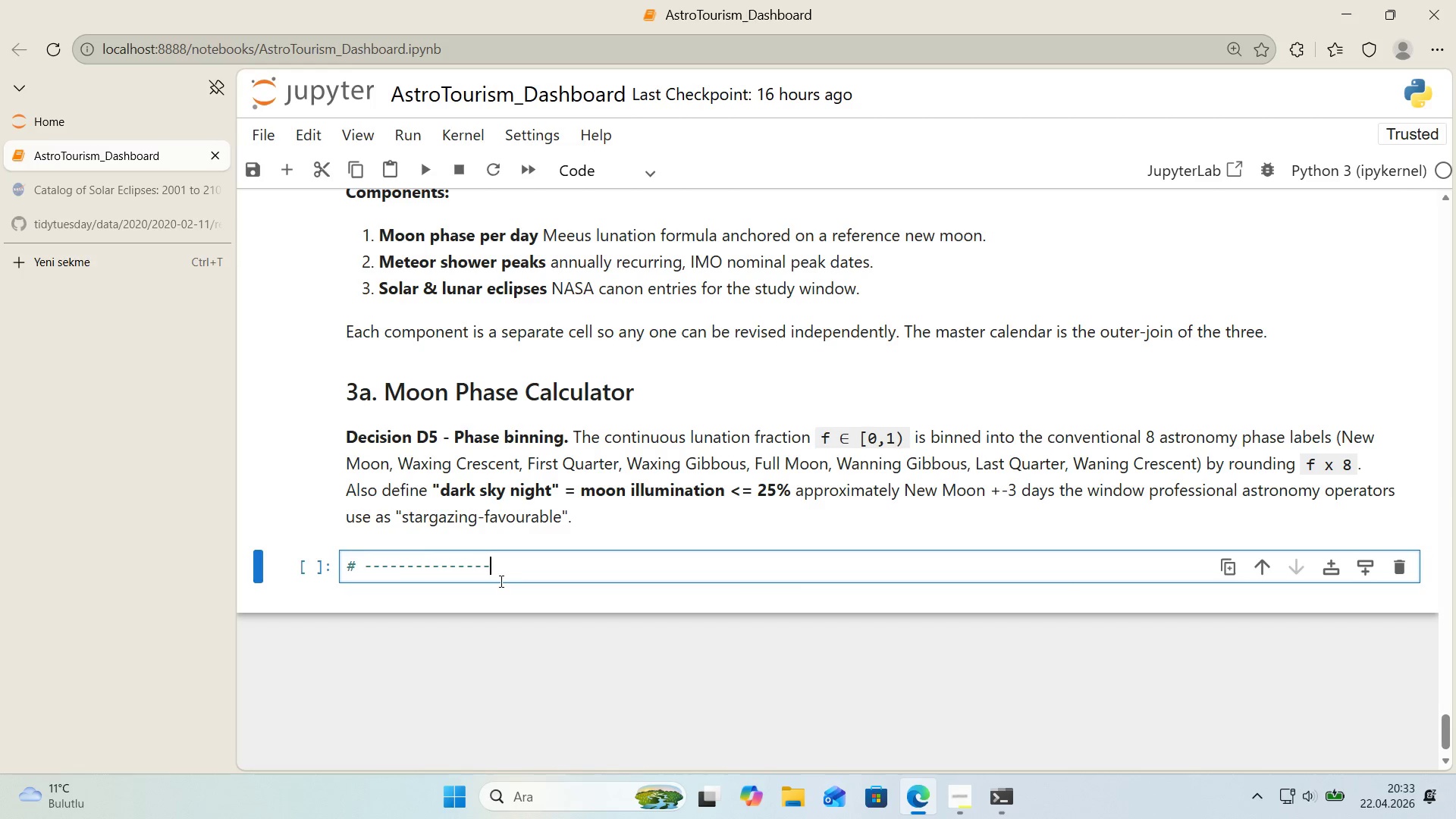 
key(NumpadSubtract)
 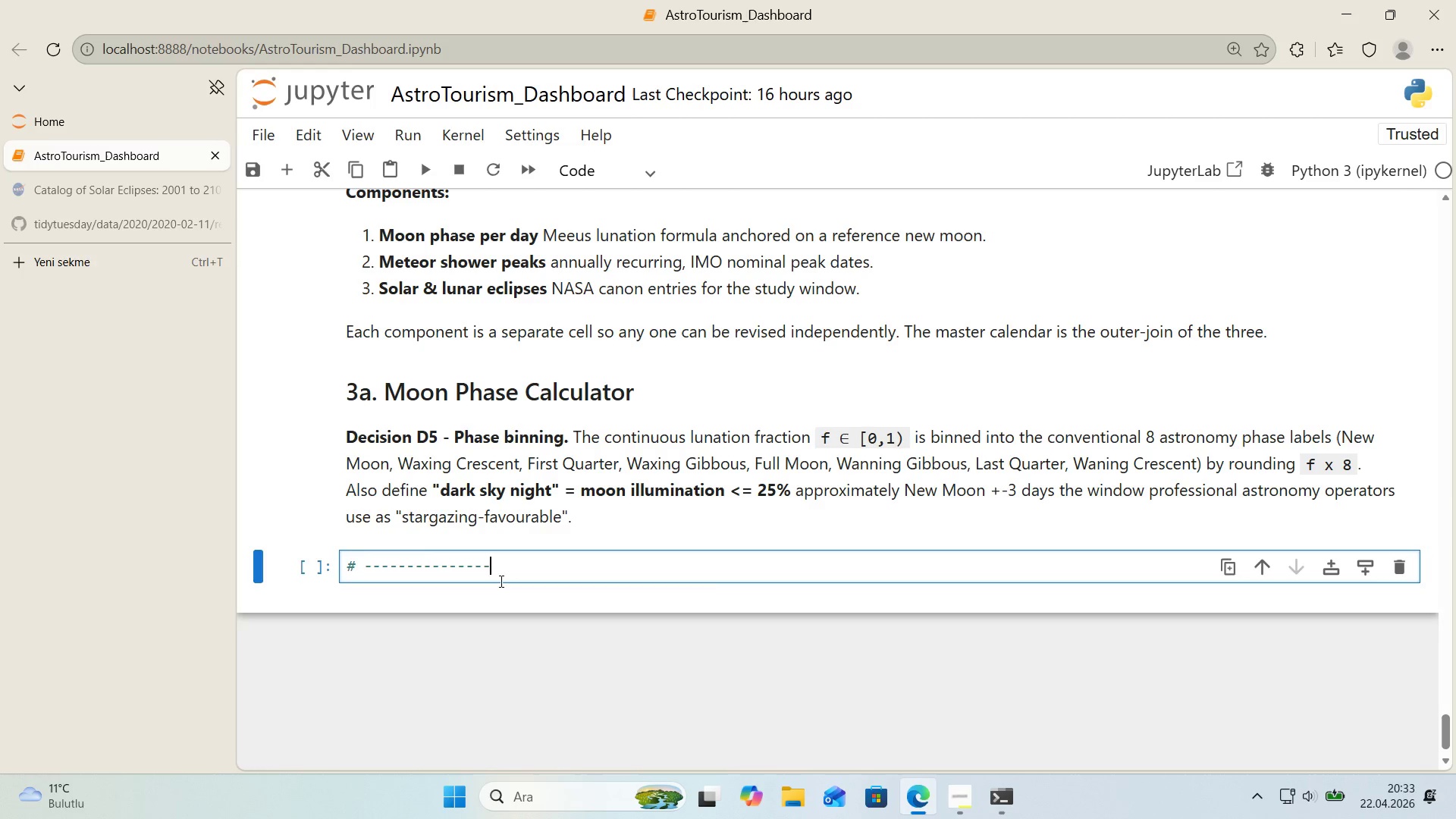 
key(Enter)
 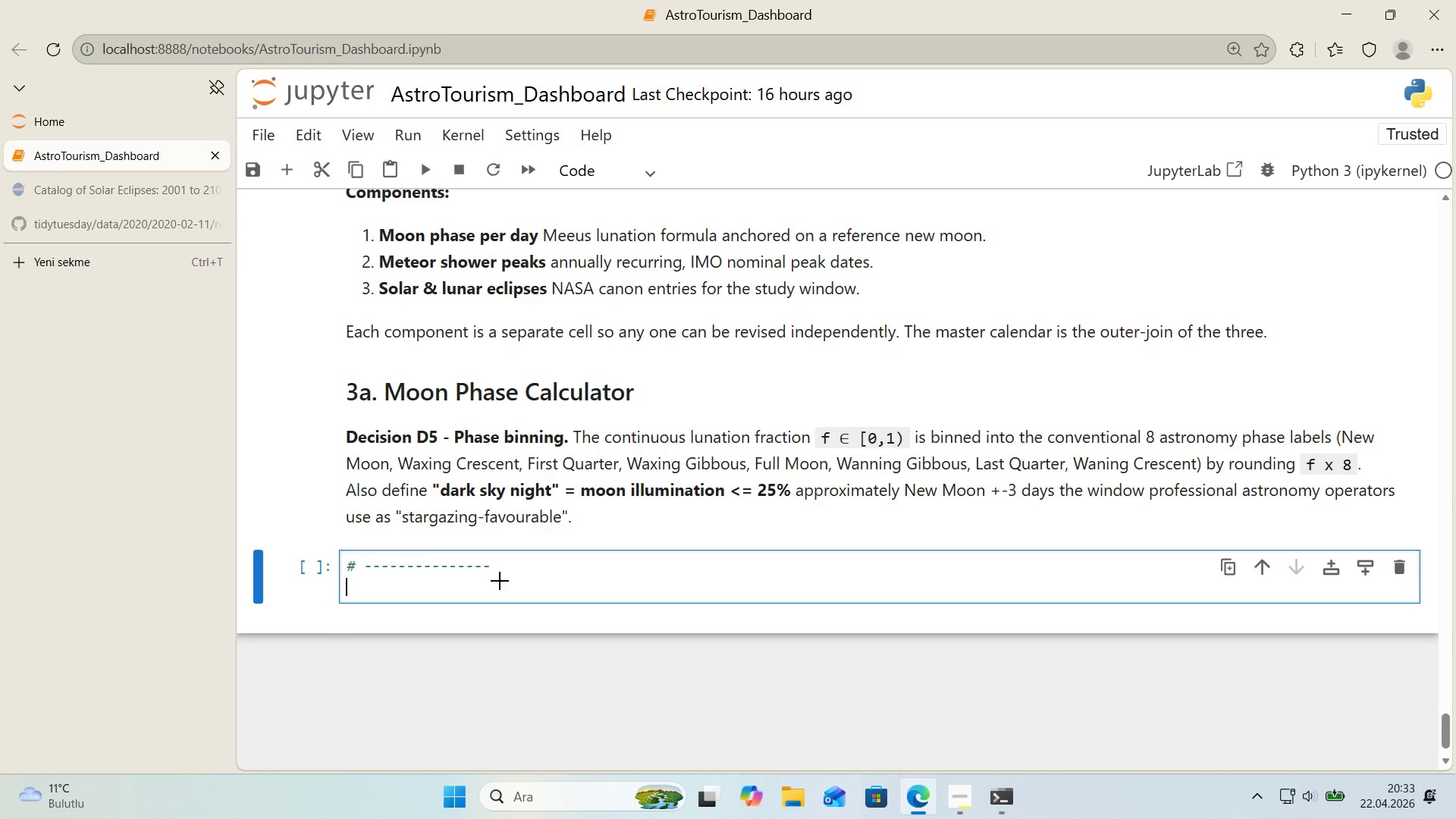 
key(Alt+Control+AltRight)
 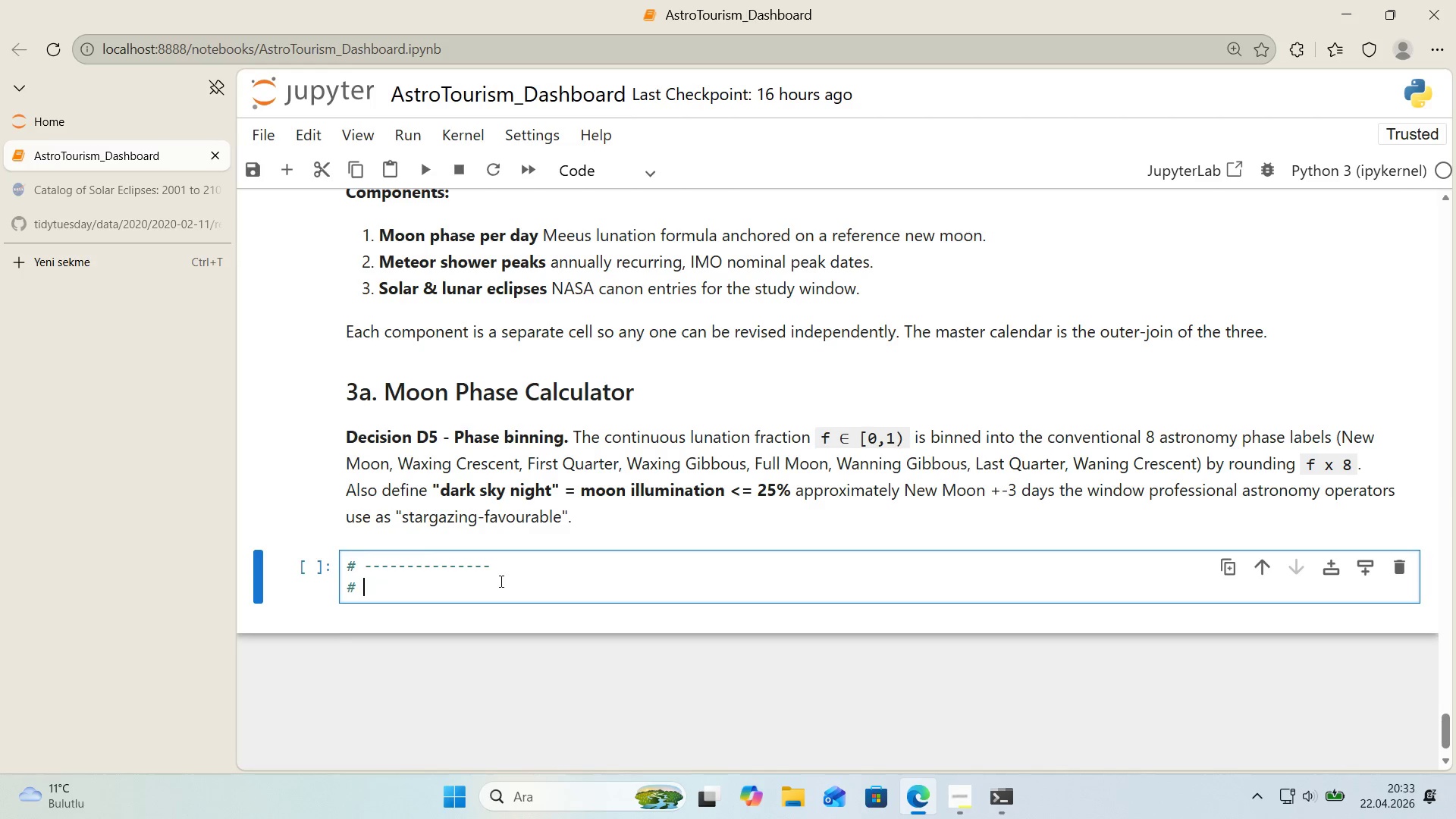 
key(Control+ControlLeft)
 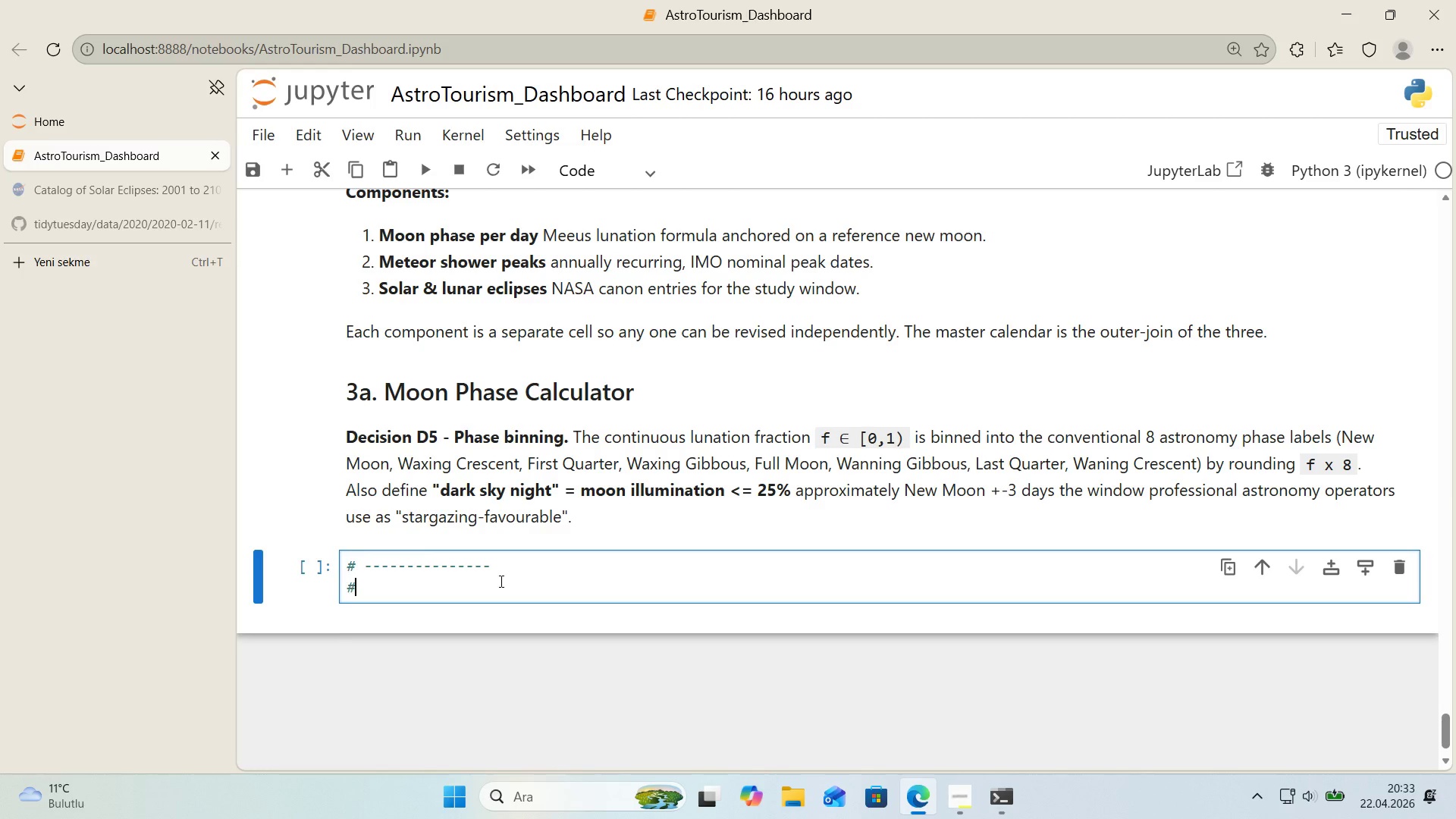 
key(Alt+Control+3)
 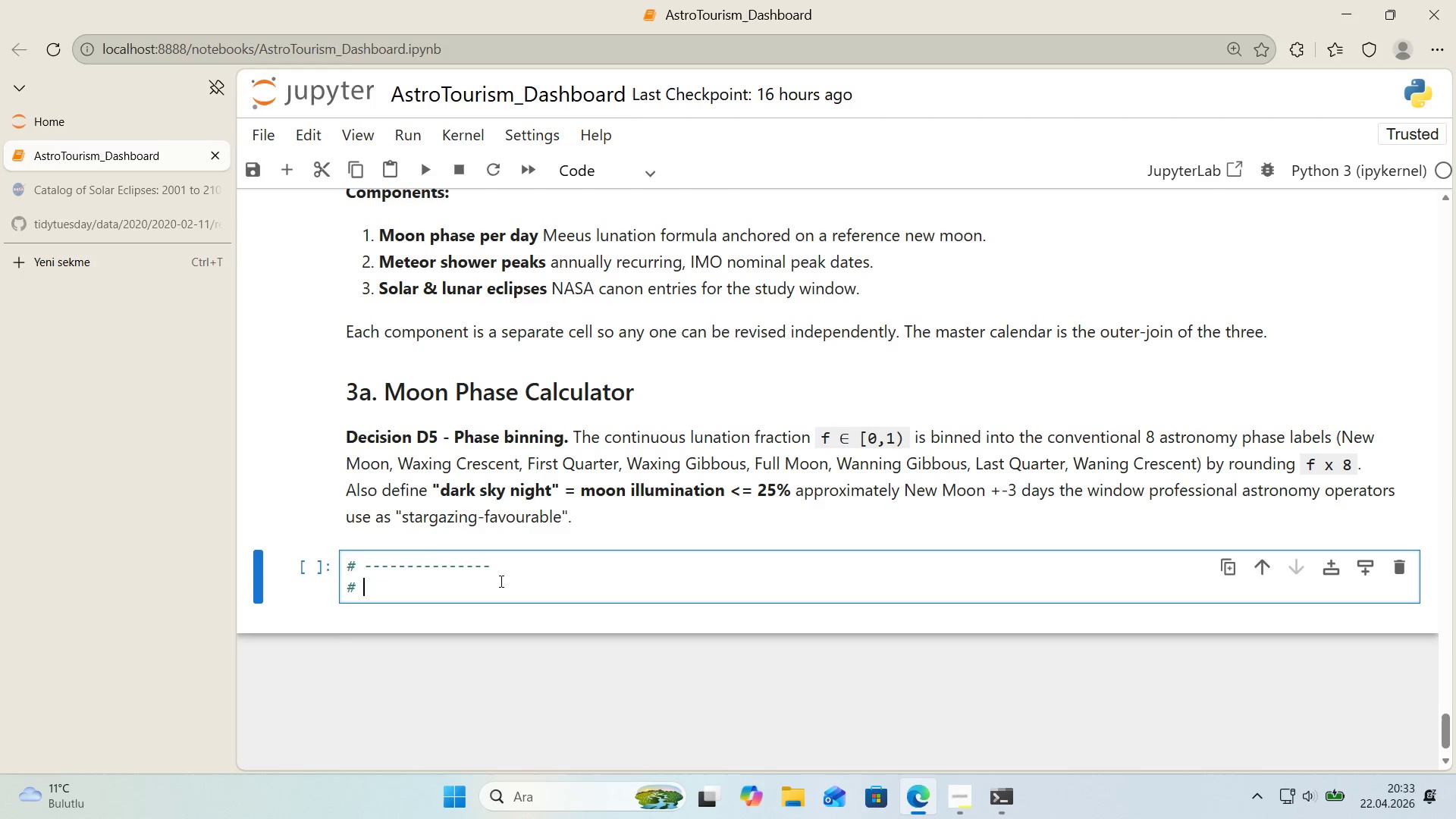 
type( MOON PHASE - Meeus lunat'on formula *()
 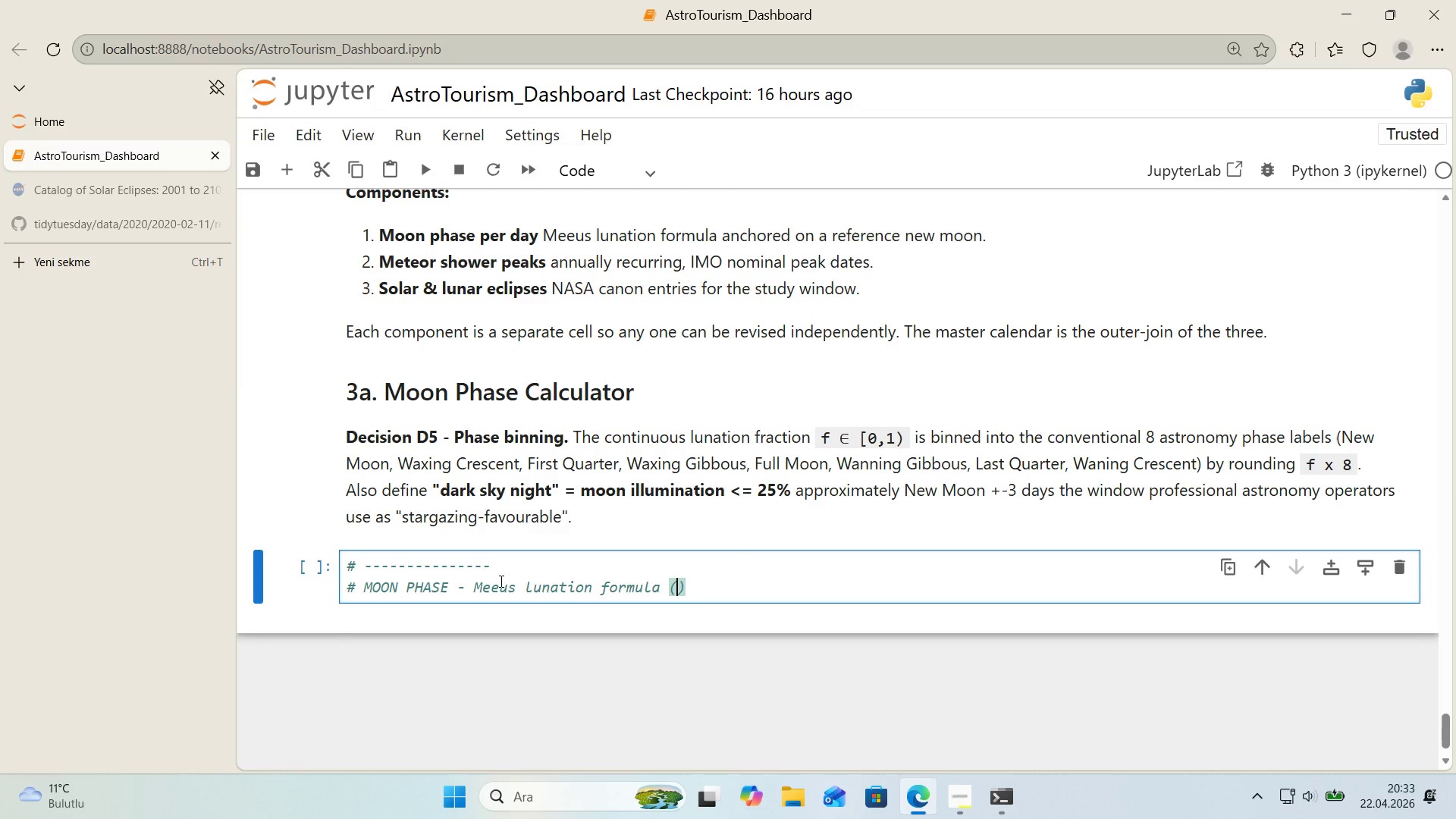 
 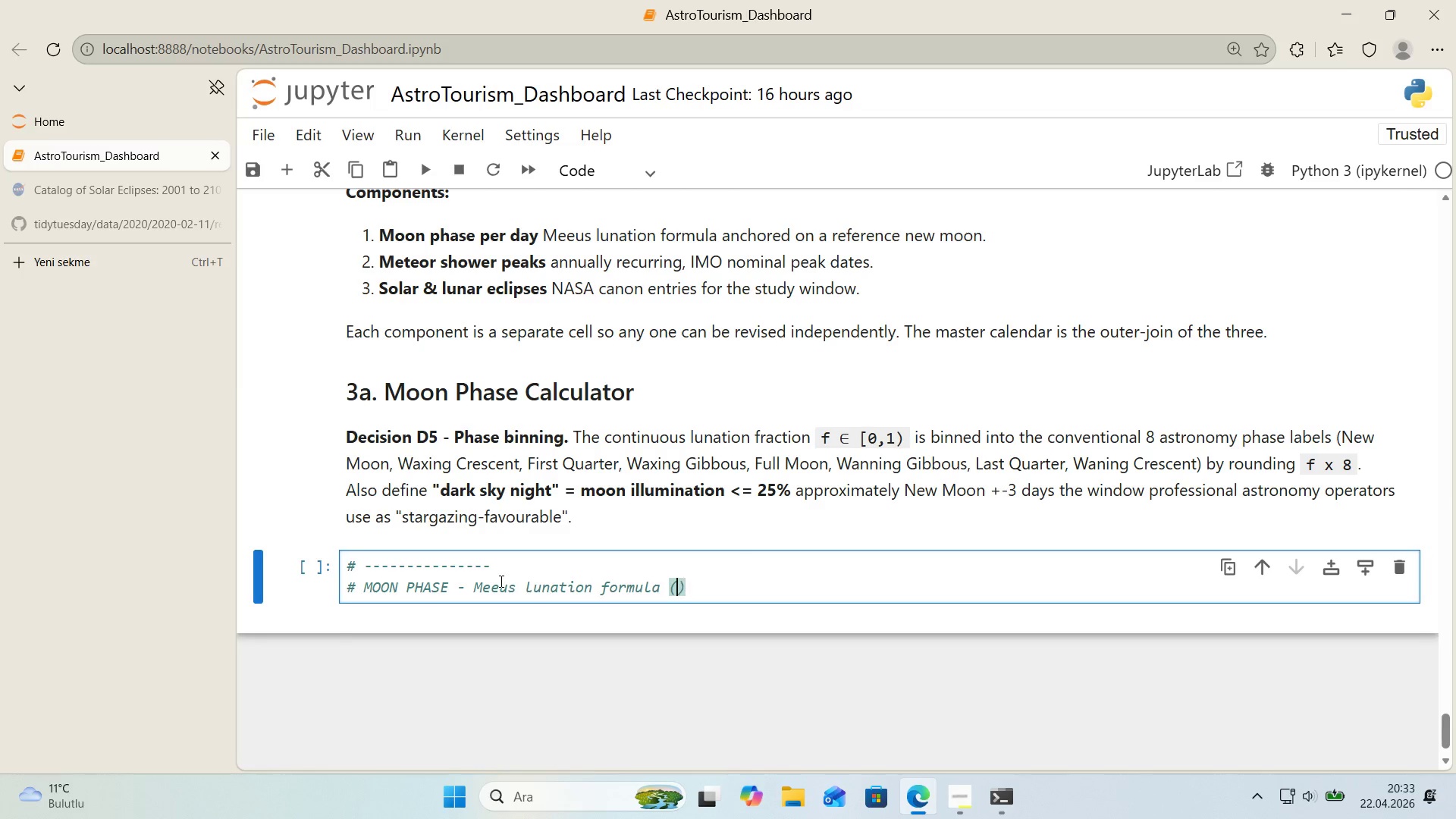 
key(ArrowLeft)
 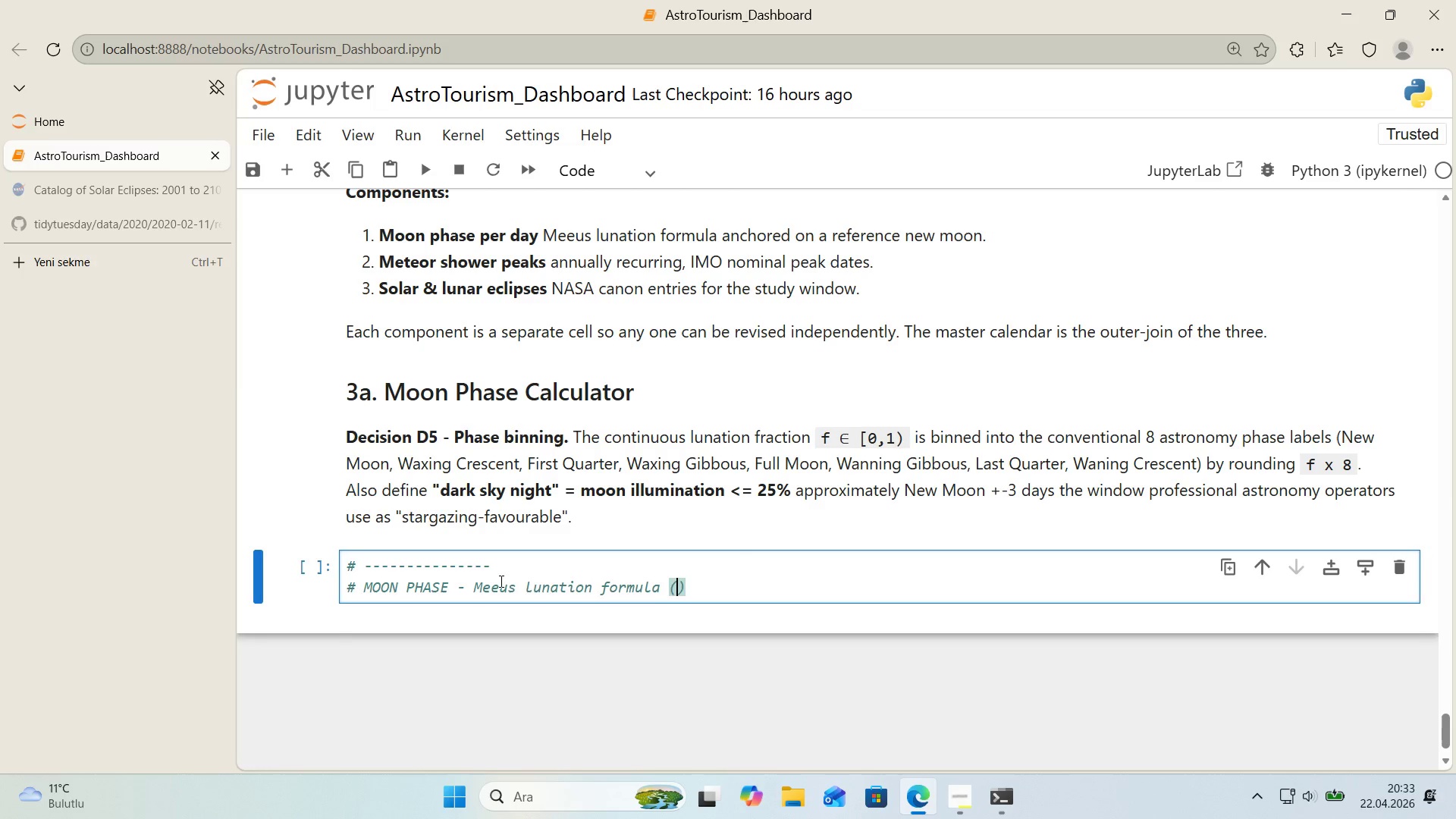 
type('mplements D5)
 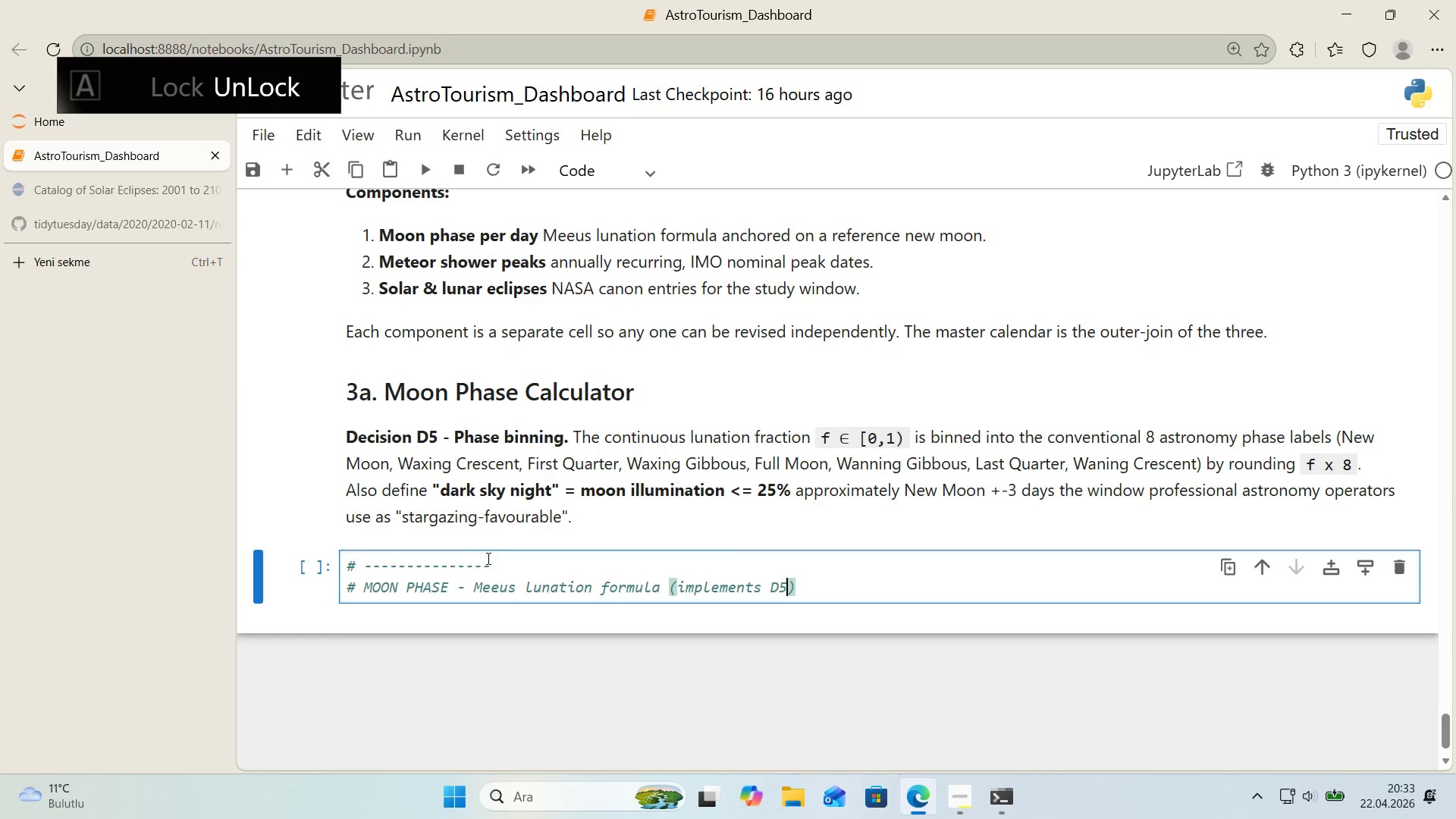 
left_click_drag(start_coordinate=[491, 563], to_coordinate=[364, 566])
 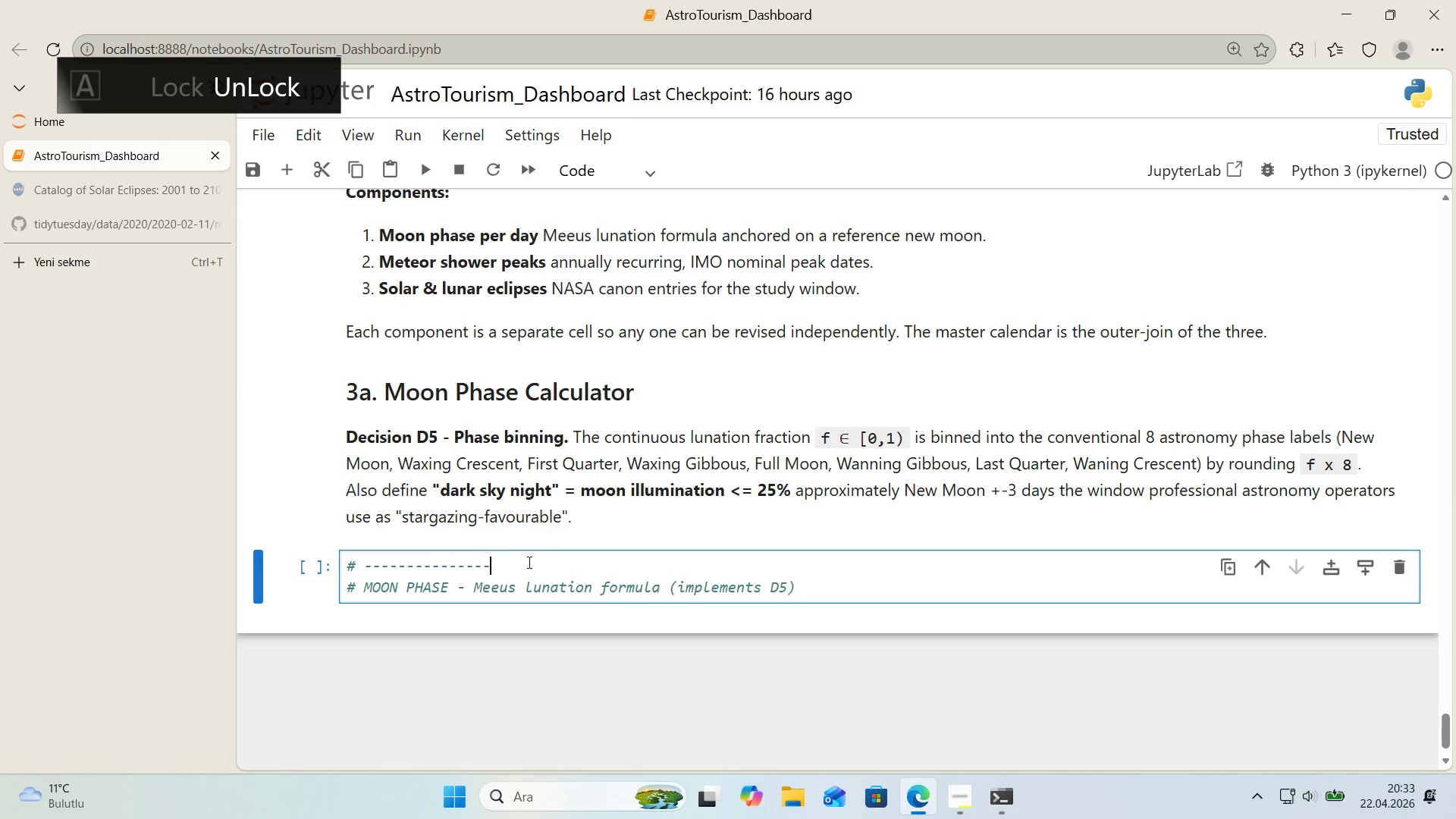 
key(Control+ControlLeft)
 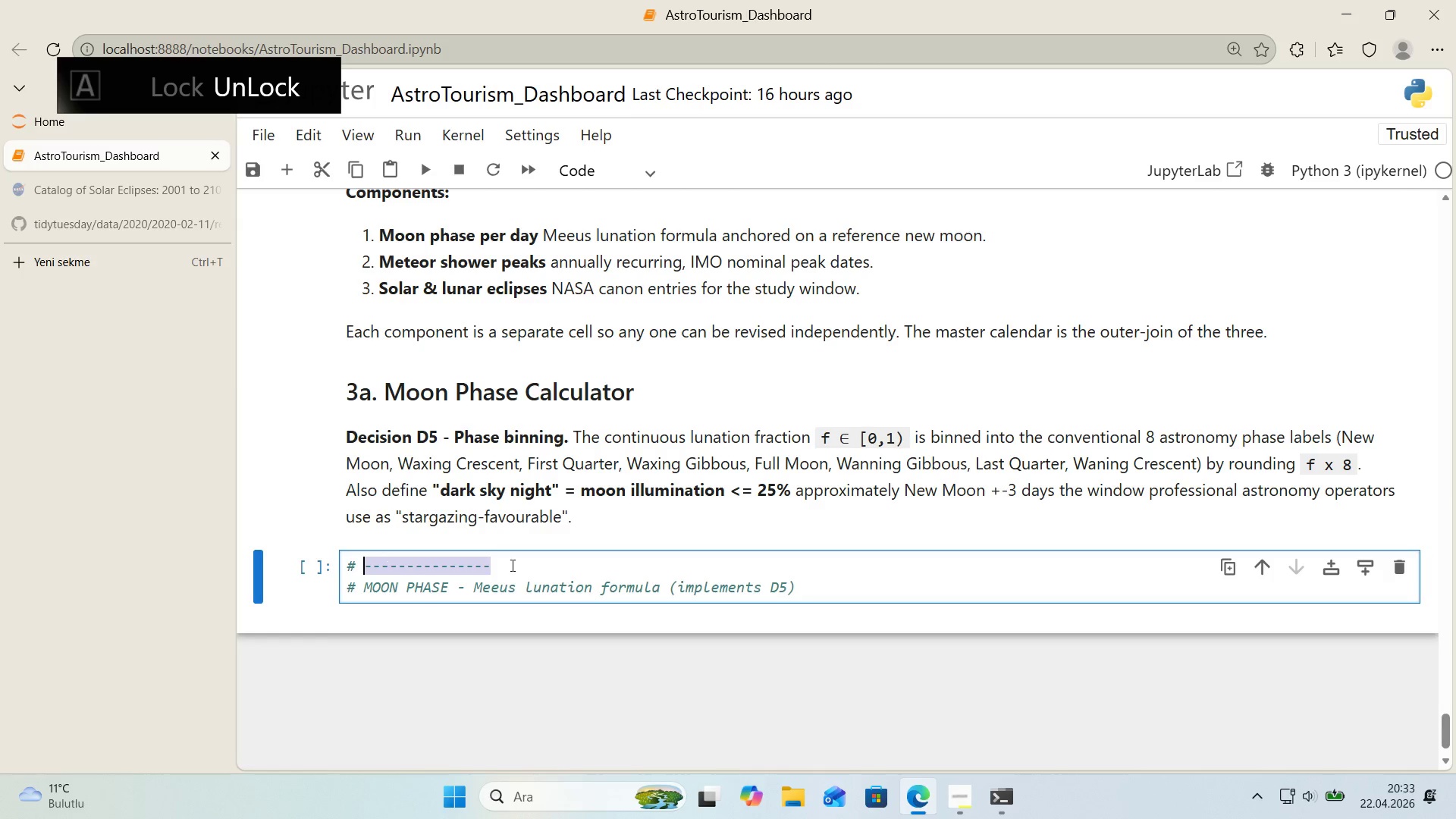 
key(Control+C)
 